 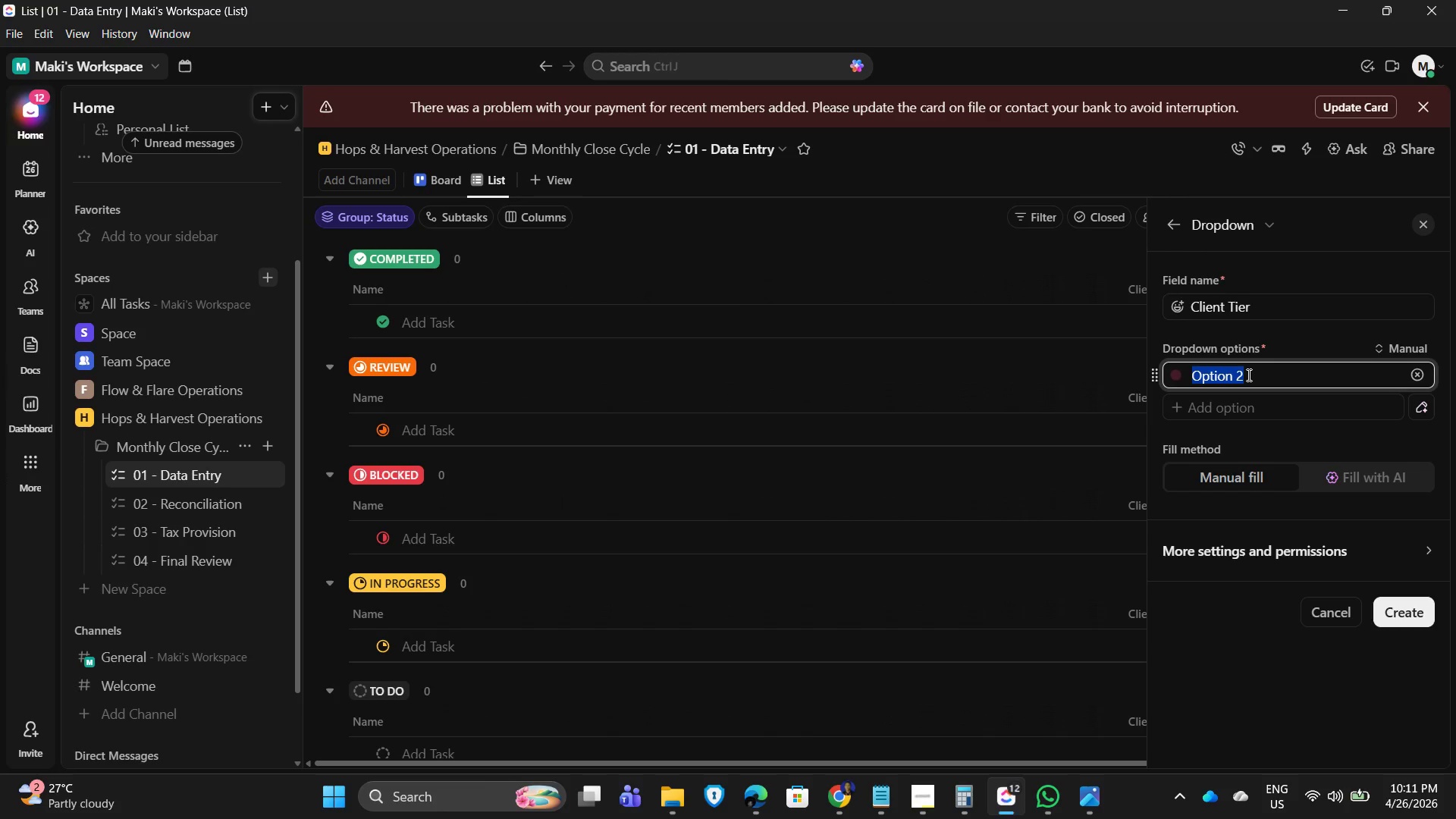 
type(Gold)
 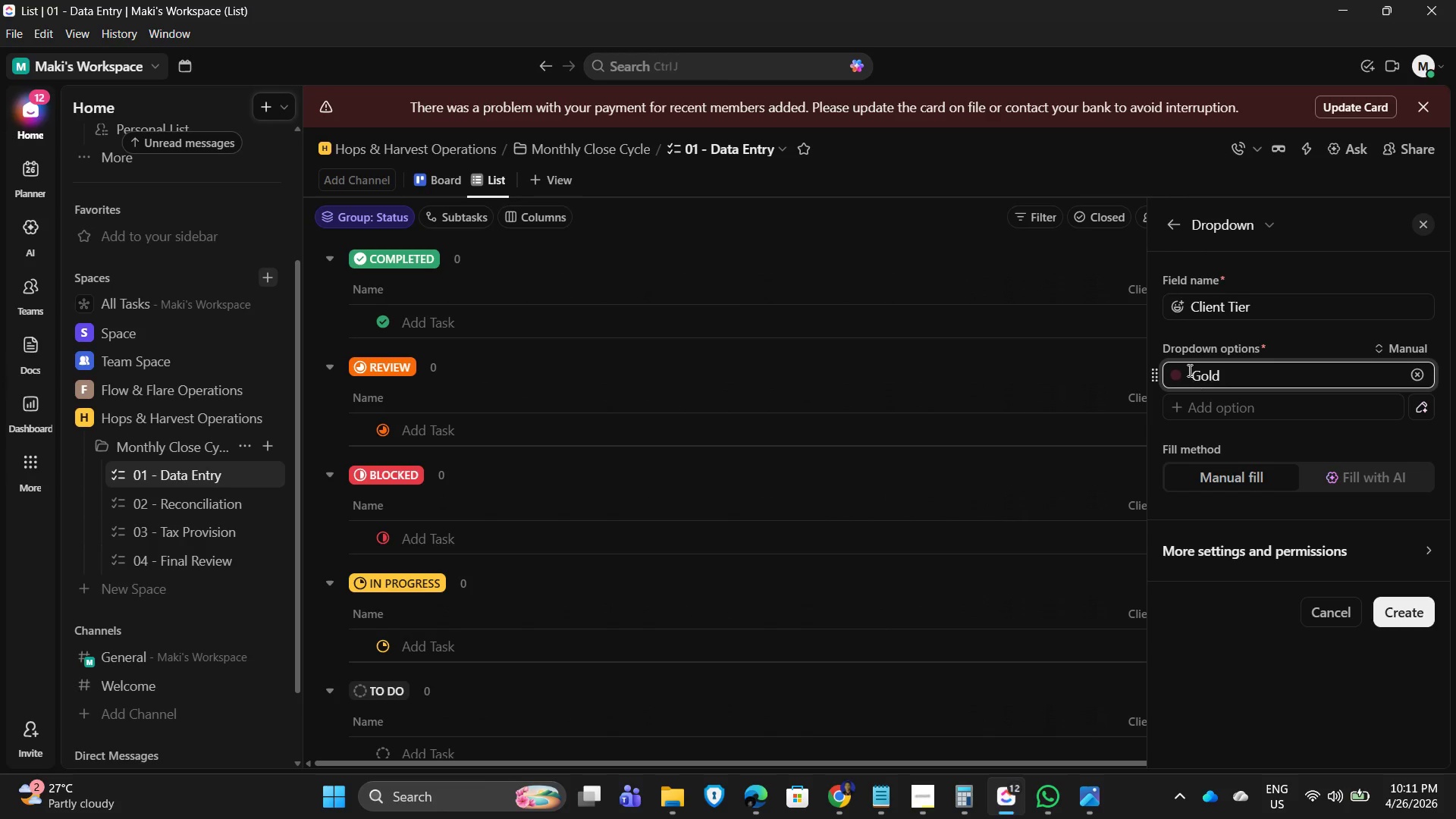 
left_click([1178, 375])
 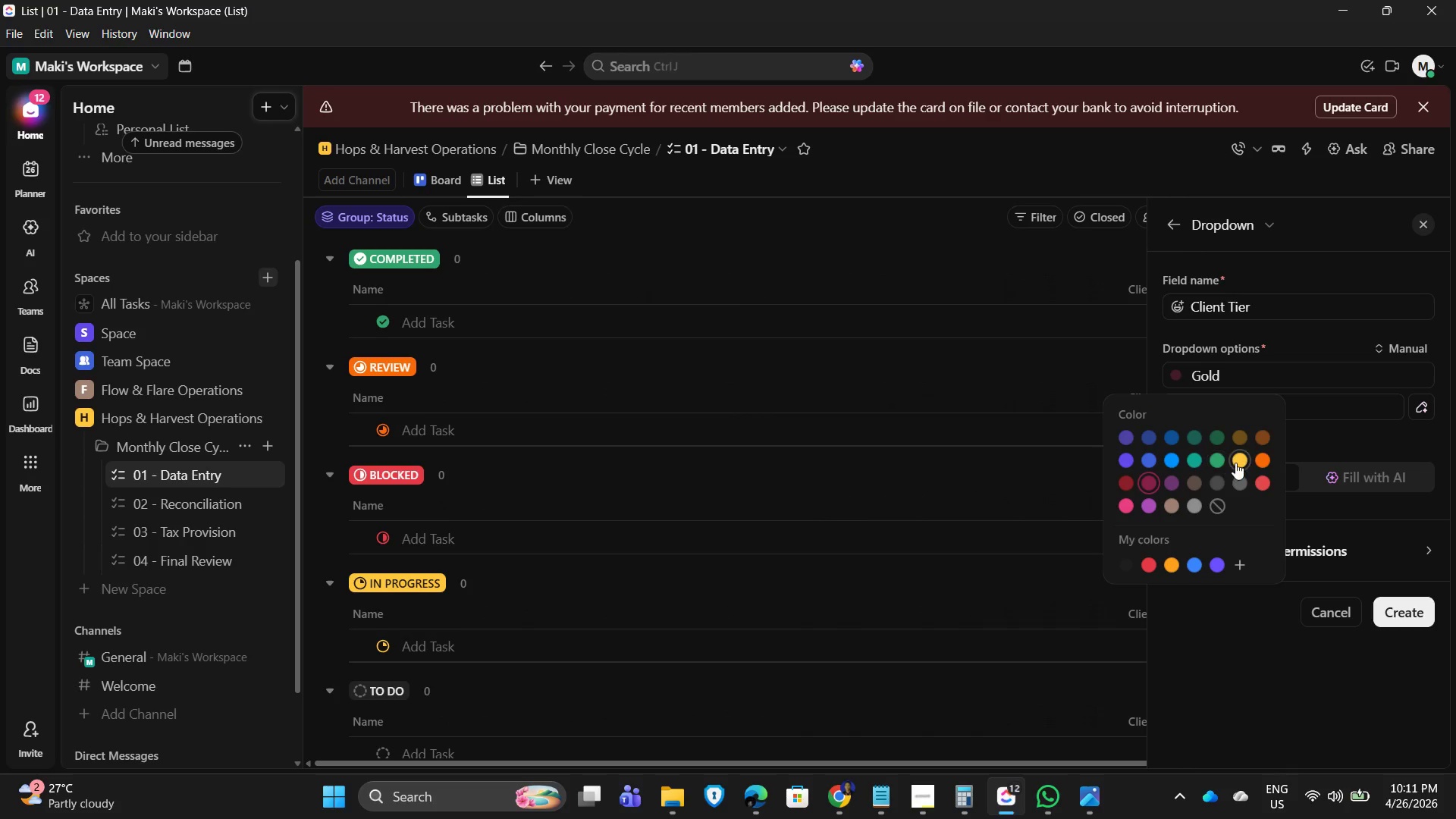 
left_click([1235, 463])
 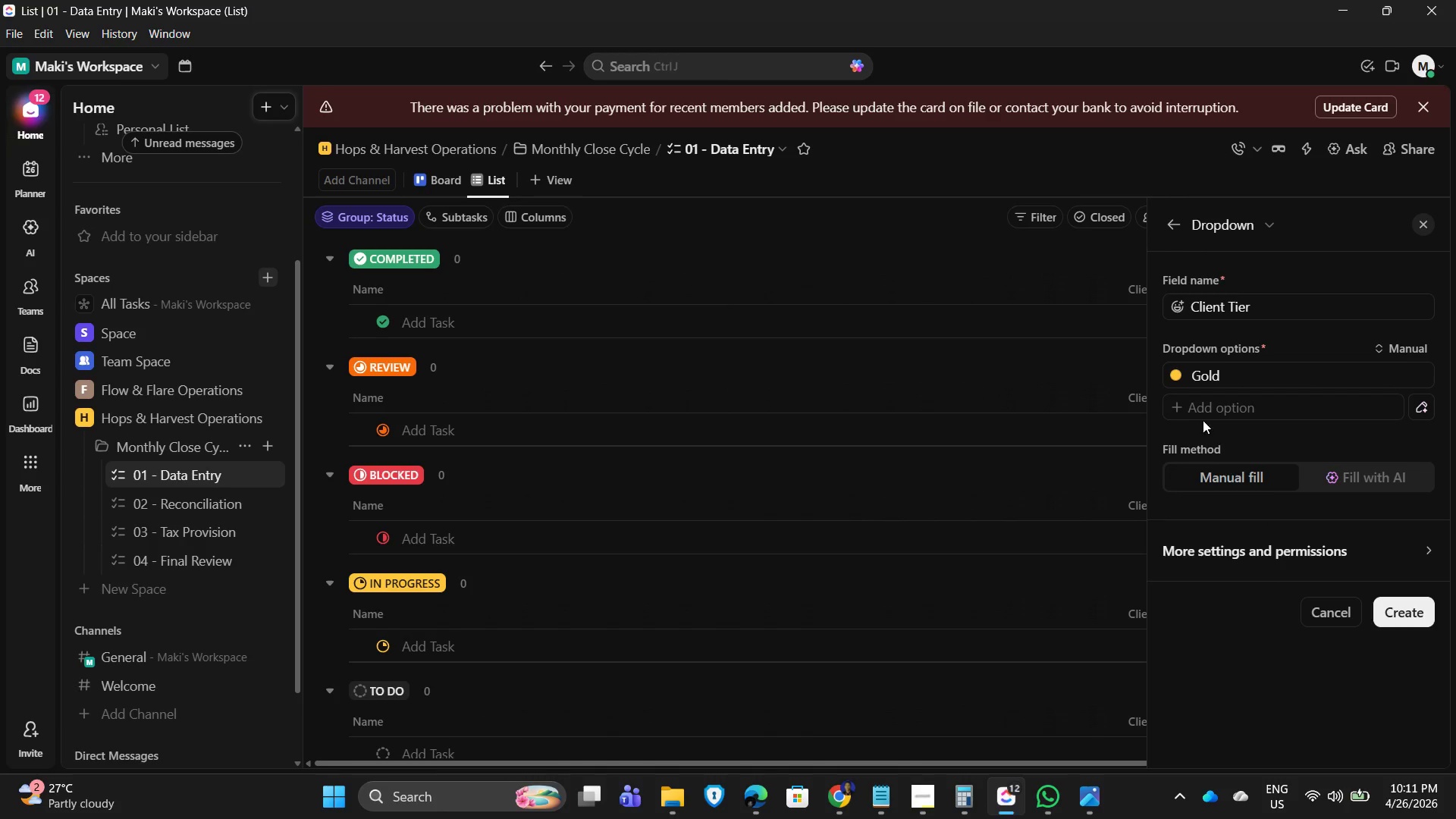 
left_click([1200, 414])
 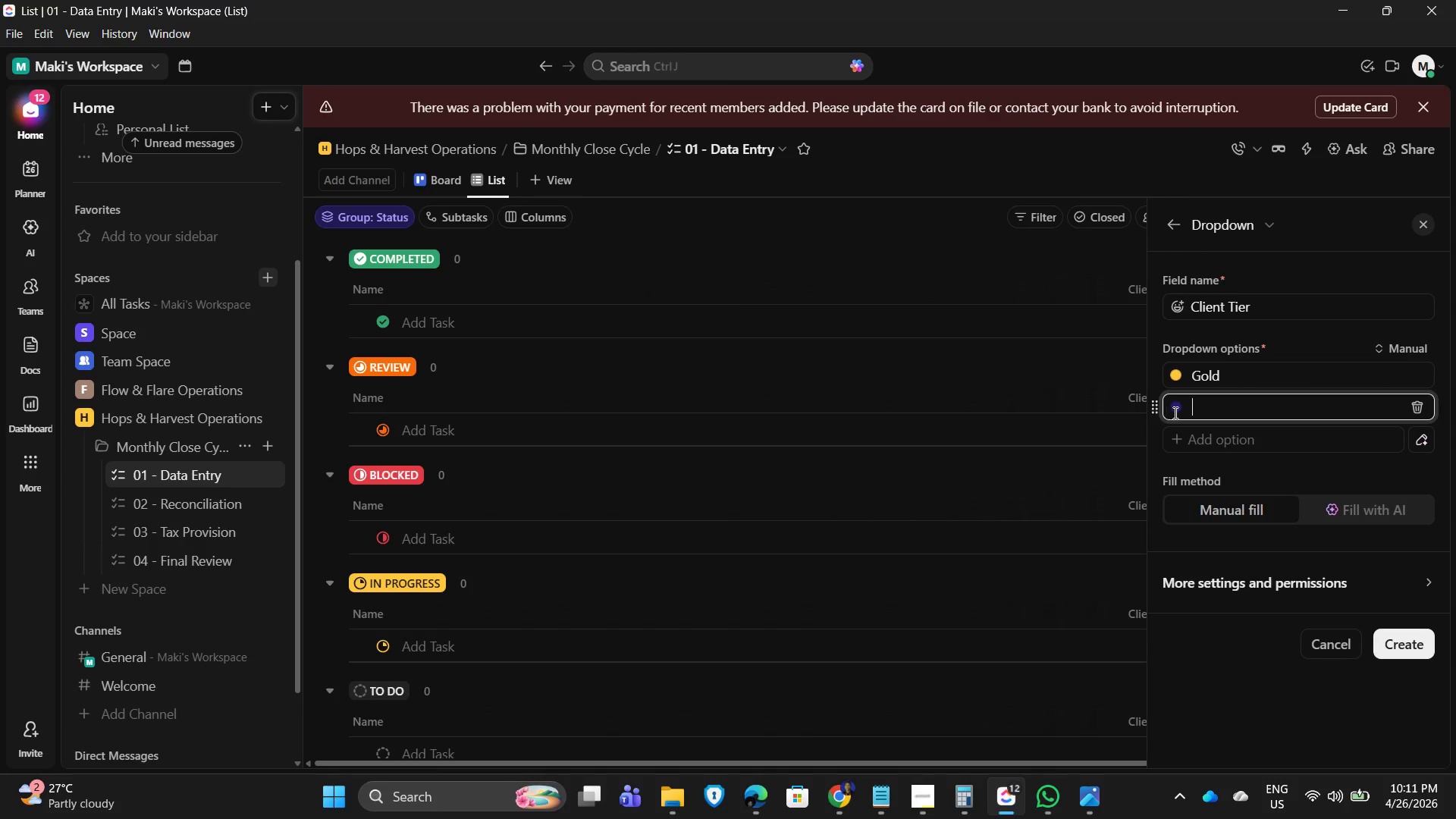 
left_click([1170, 403])
 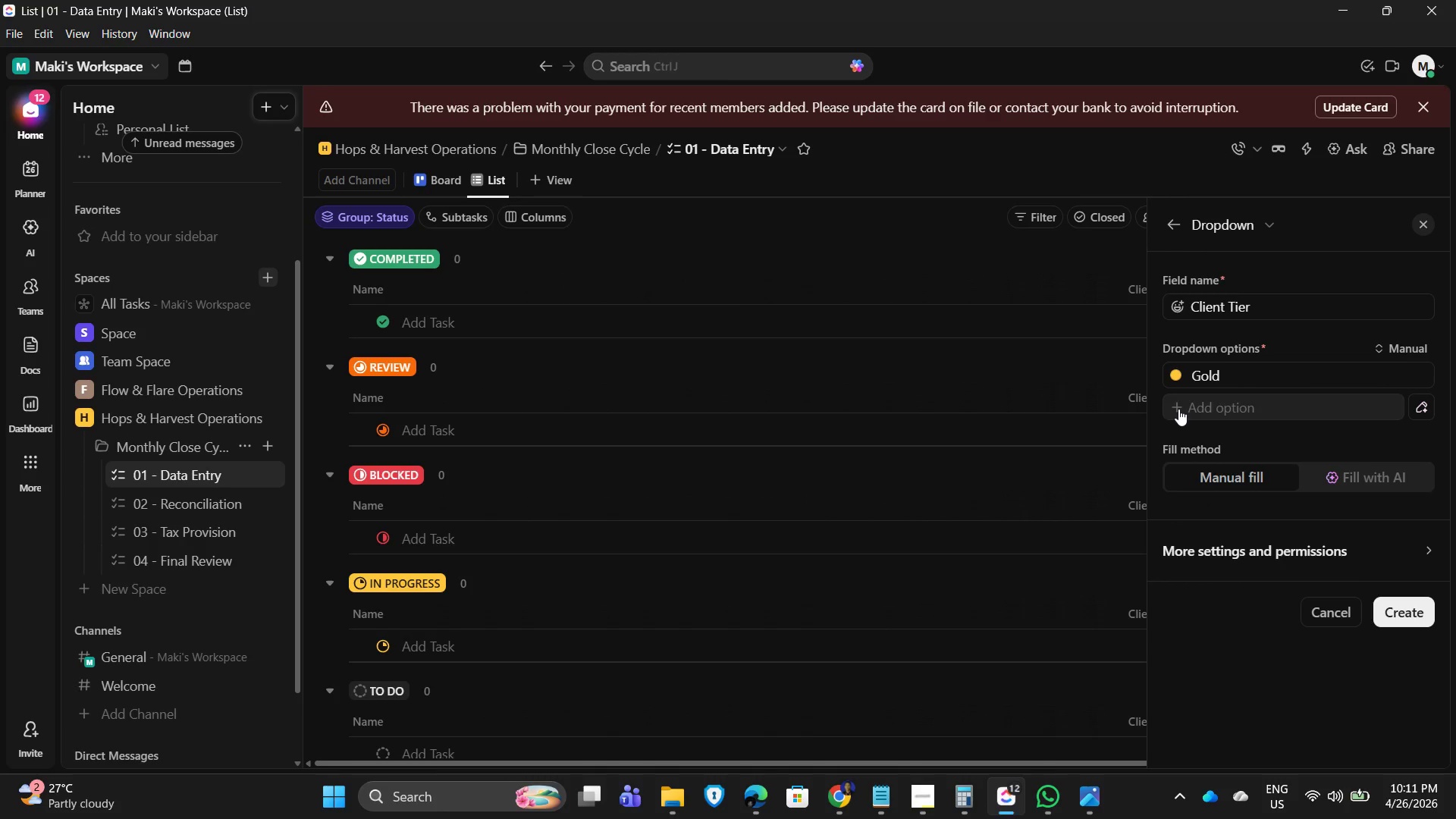 
left_click([1178, 409])
 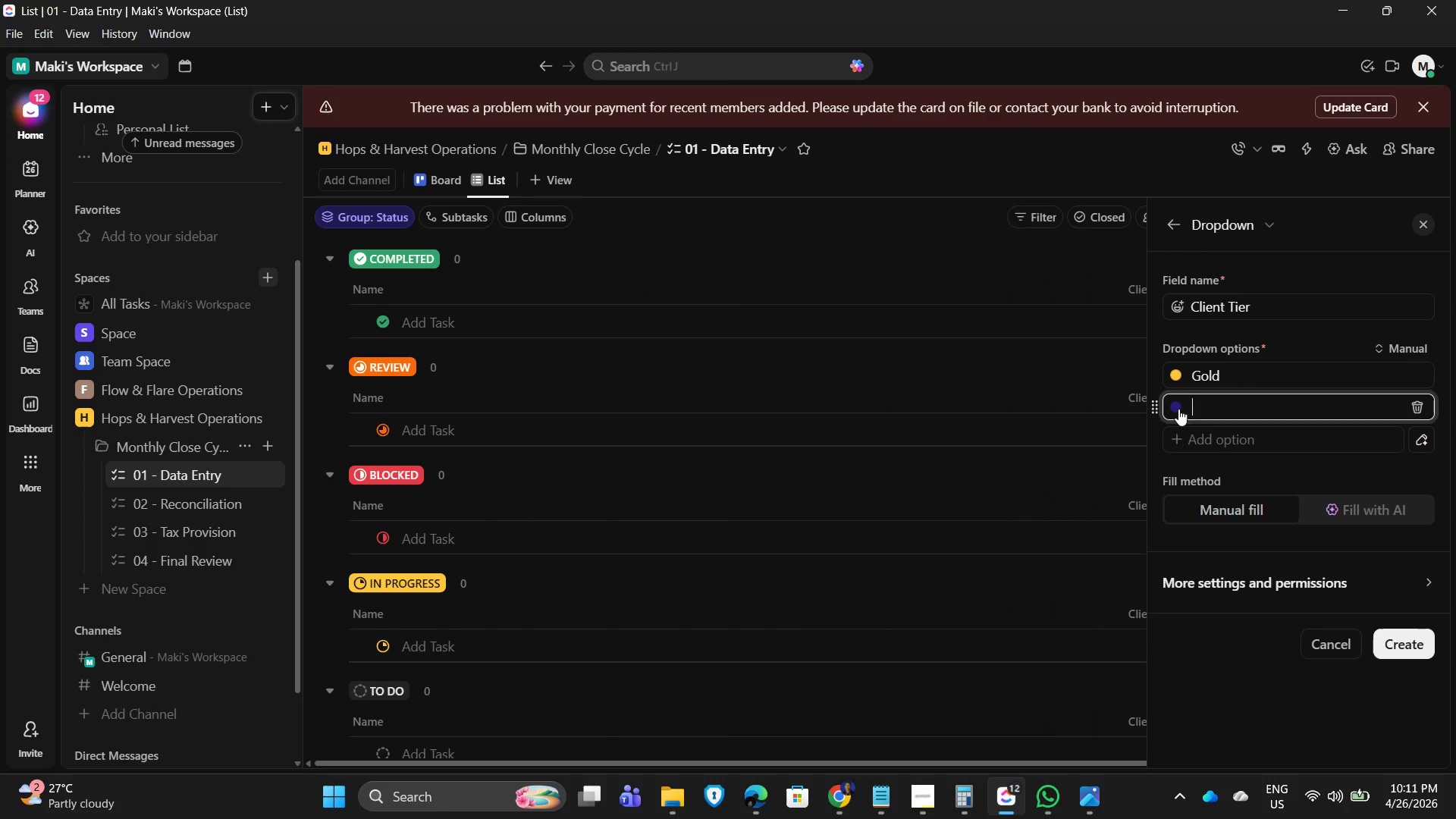 
left_click([1178, 409])
 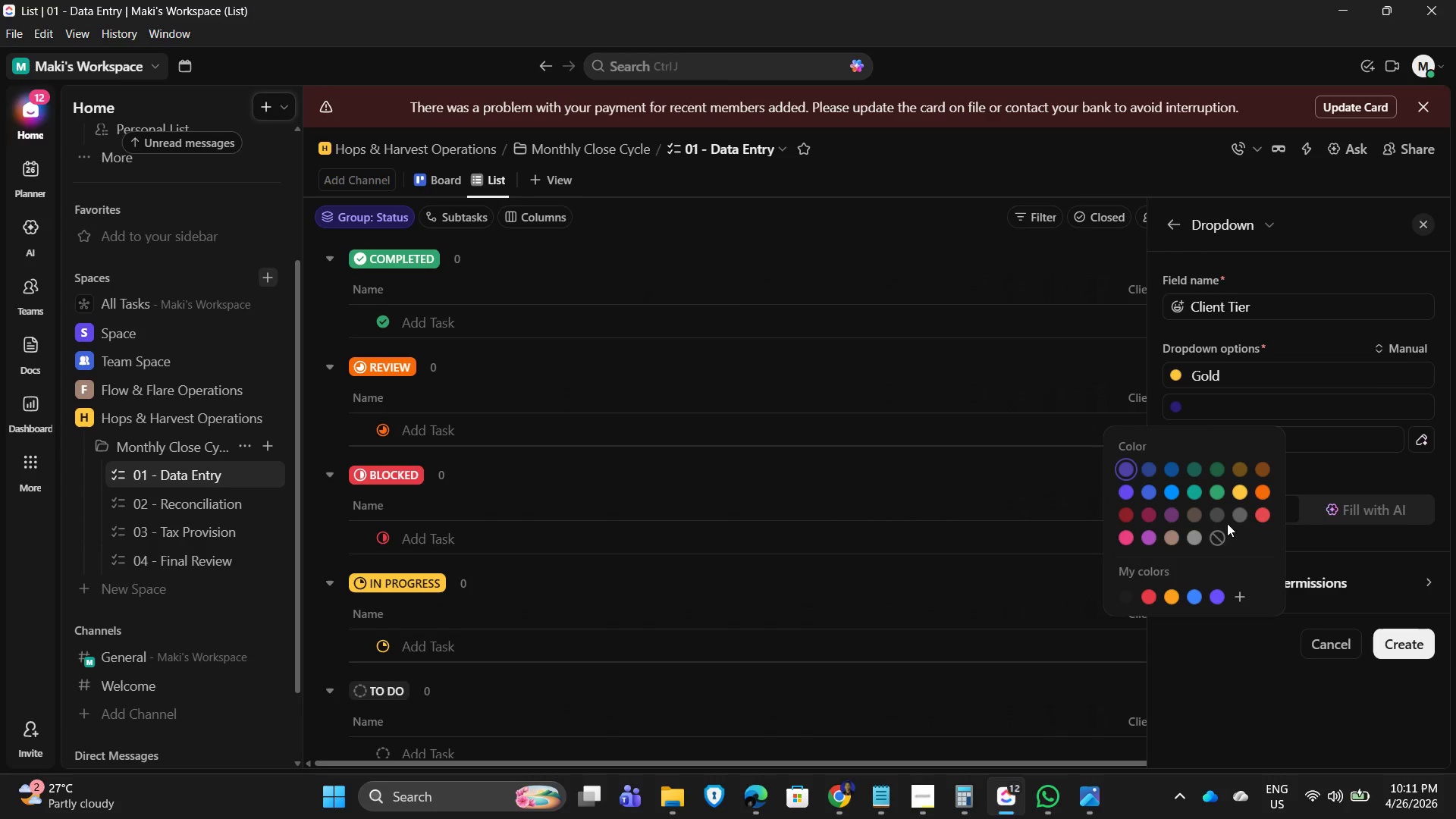 
left_click([1238, 519])
 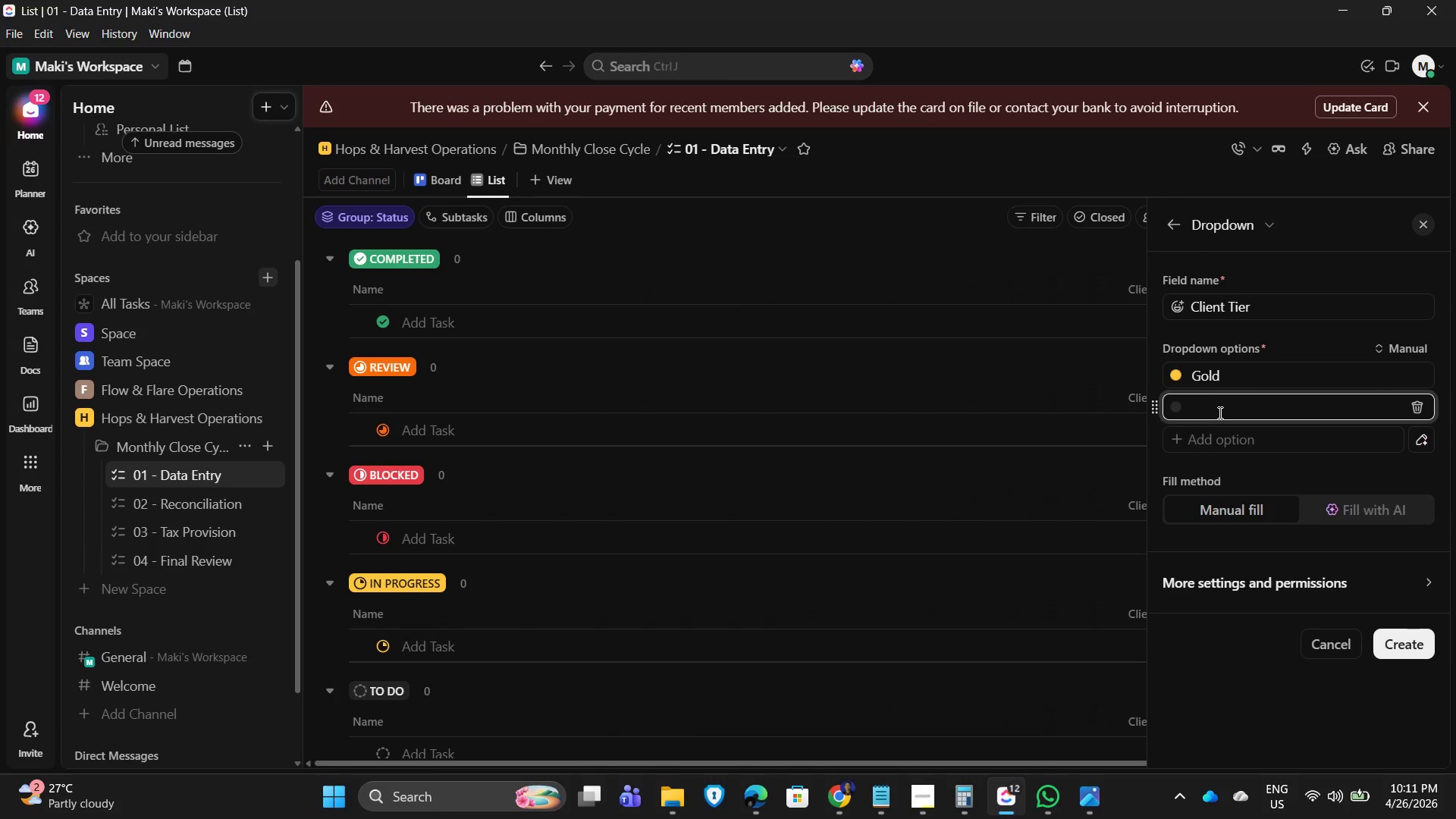 
type(Silver)
 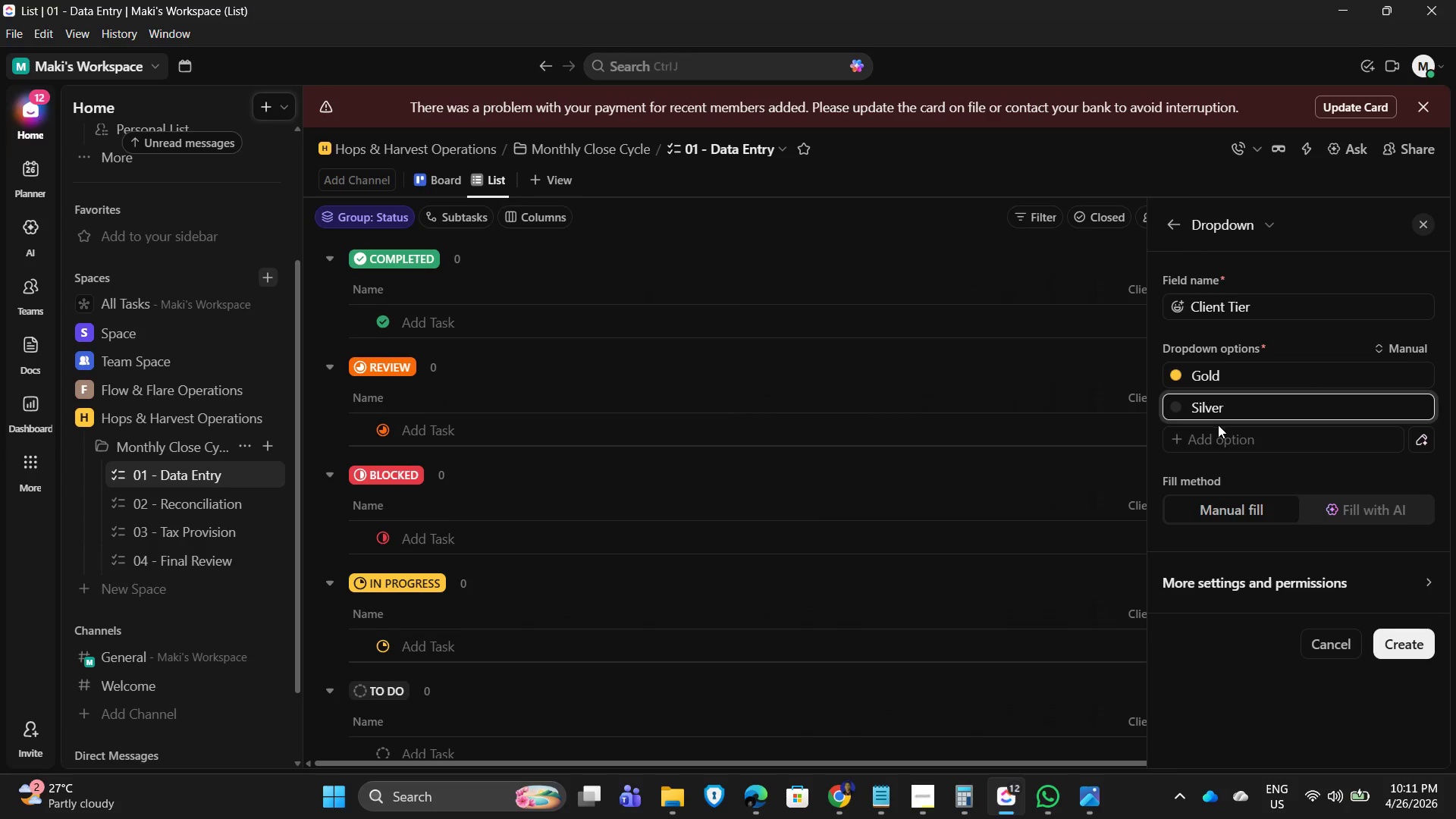 
key(Enter)
 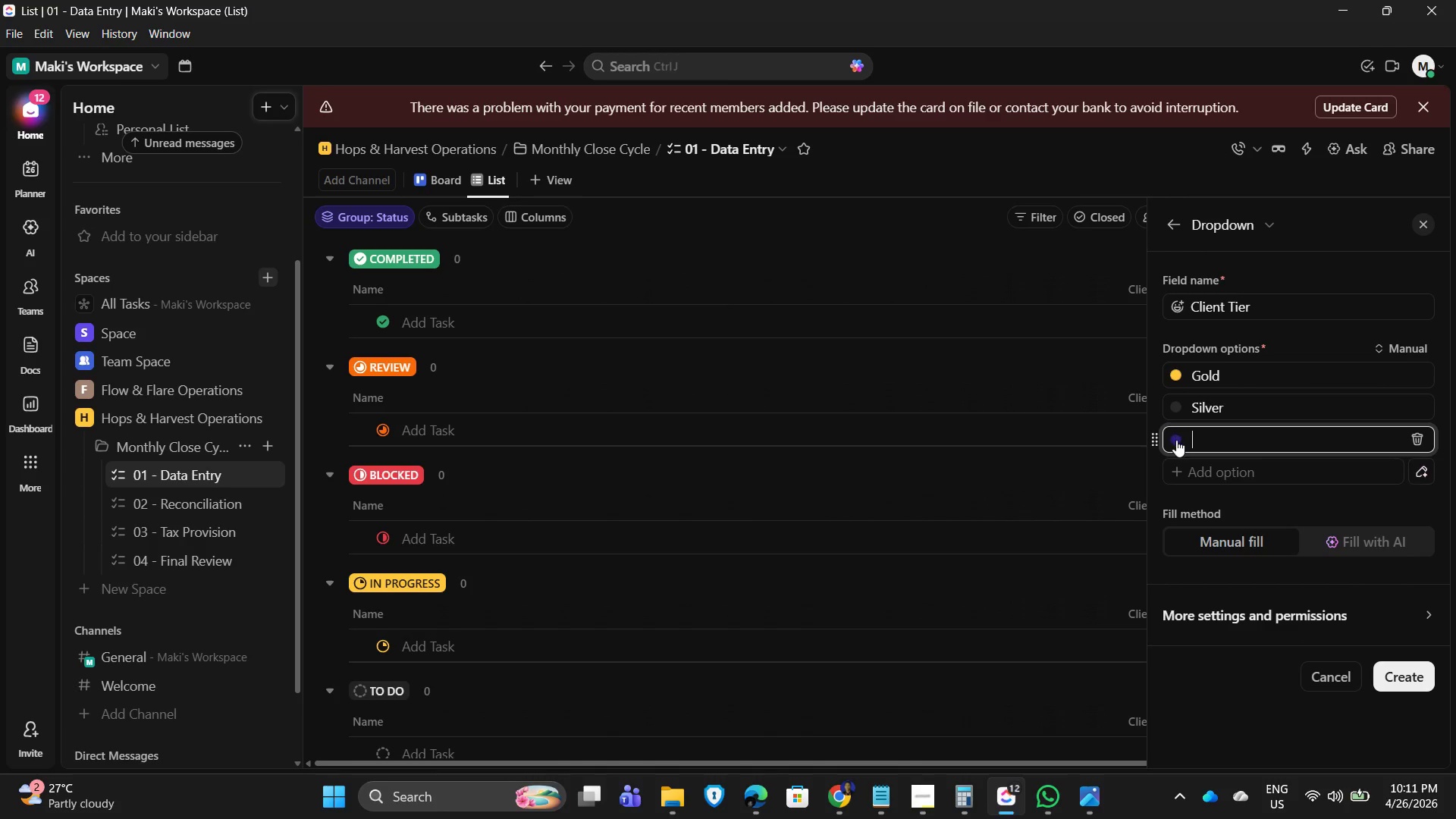 
left_click([1179, 439])
 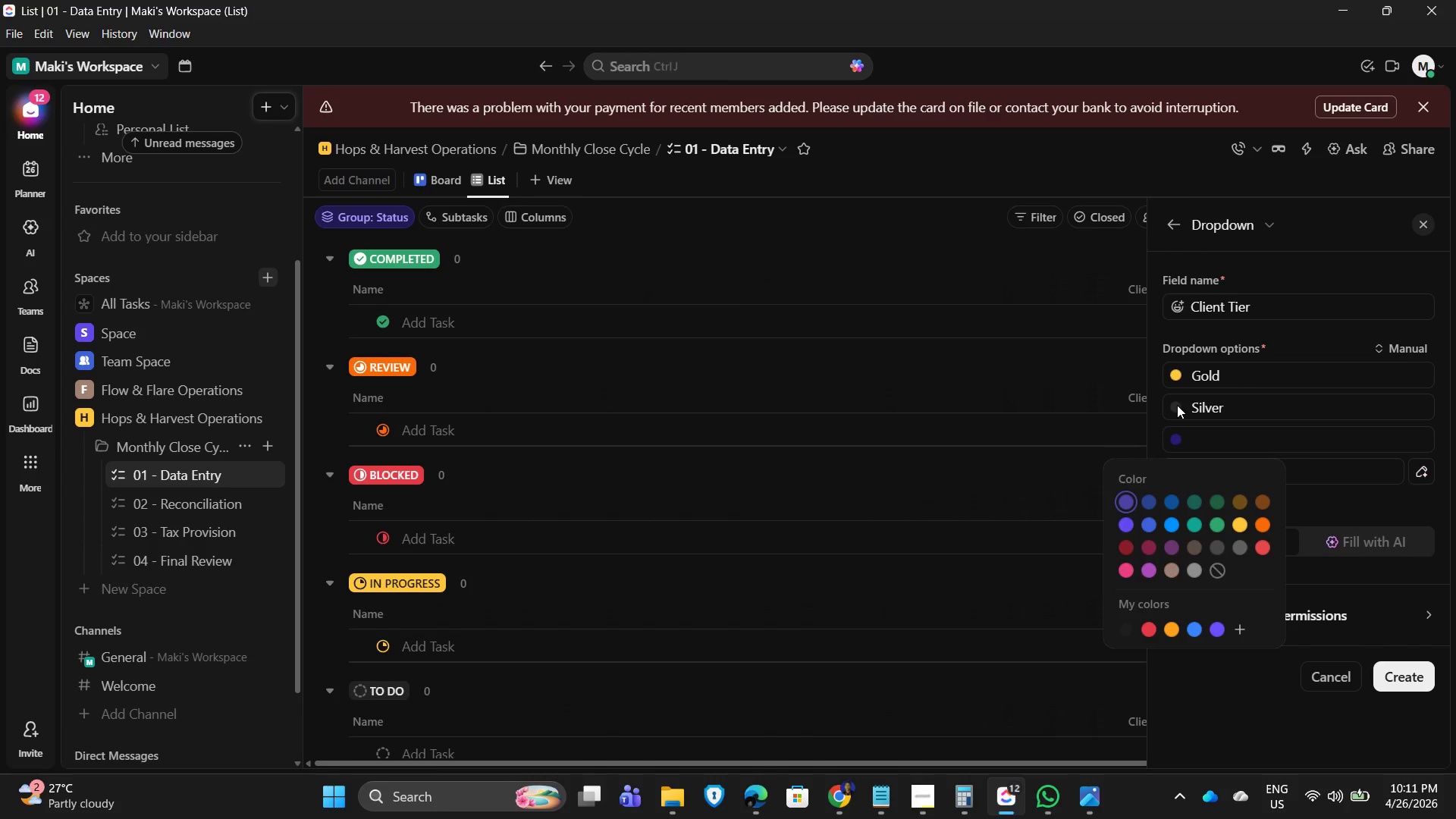 
double_click([1175, 411])
 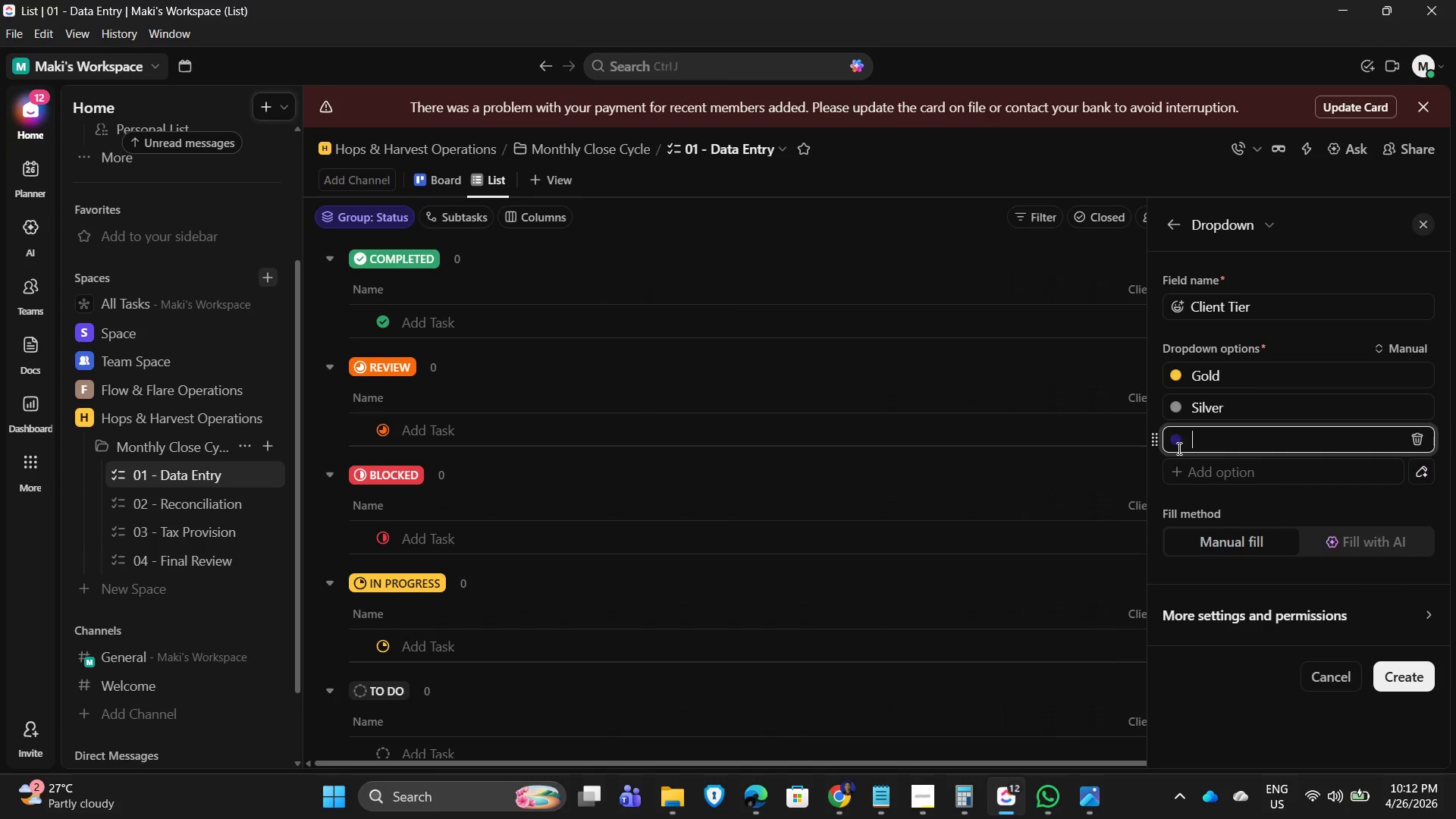 
left_click([1173, 441])
 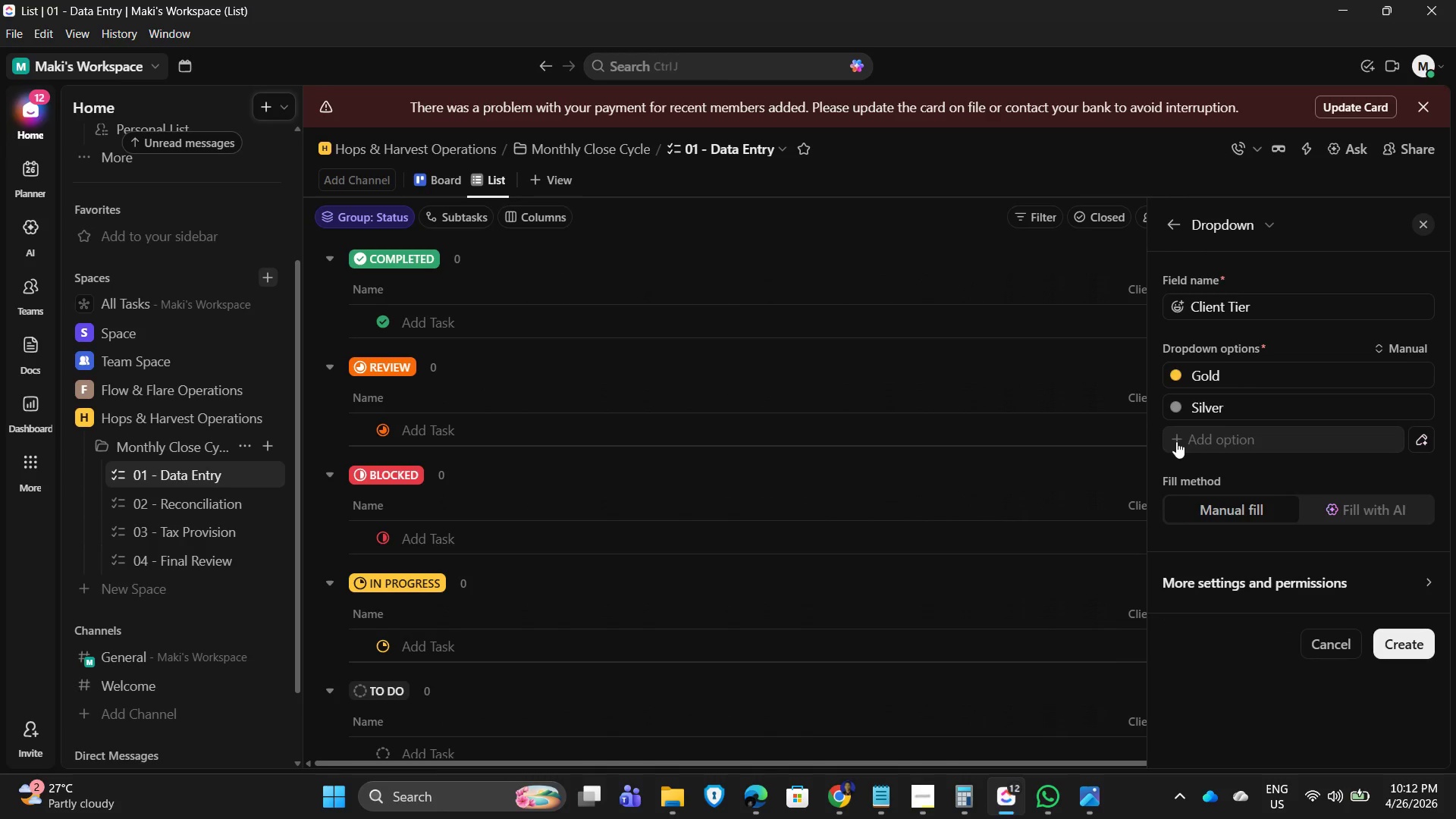 
left_click([1176, 441])
 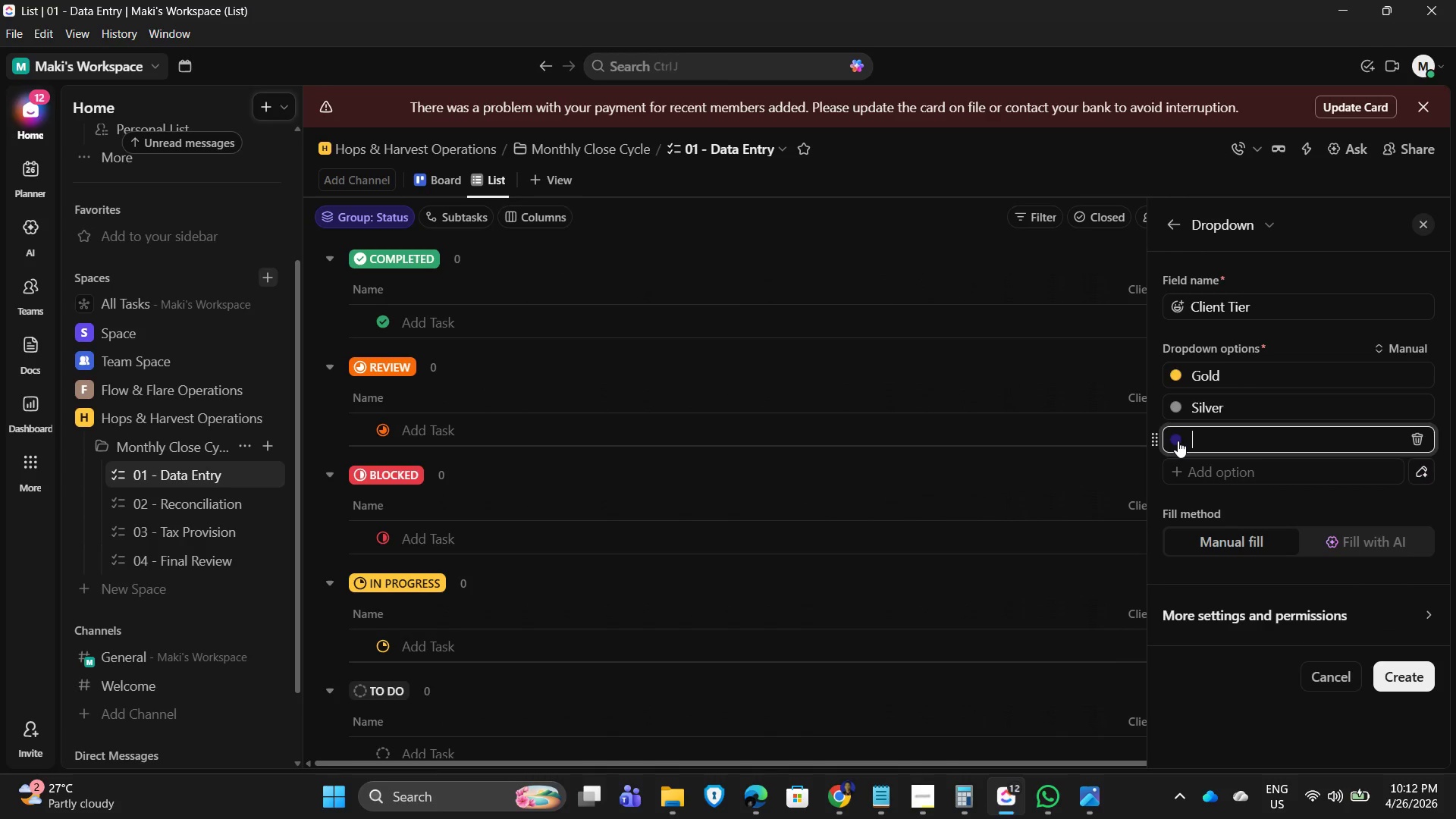 
left_click([1178, 441])
 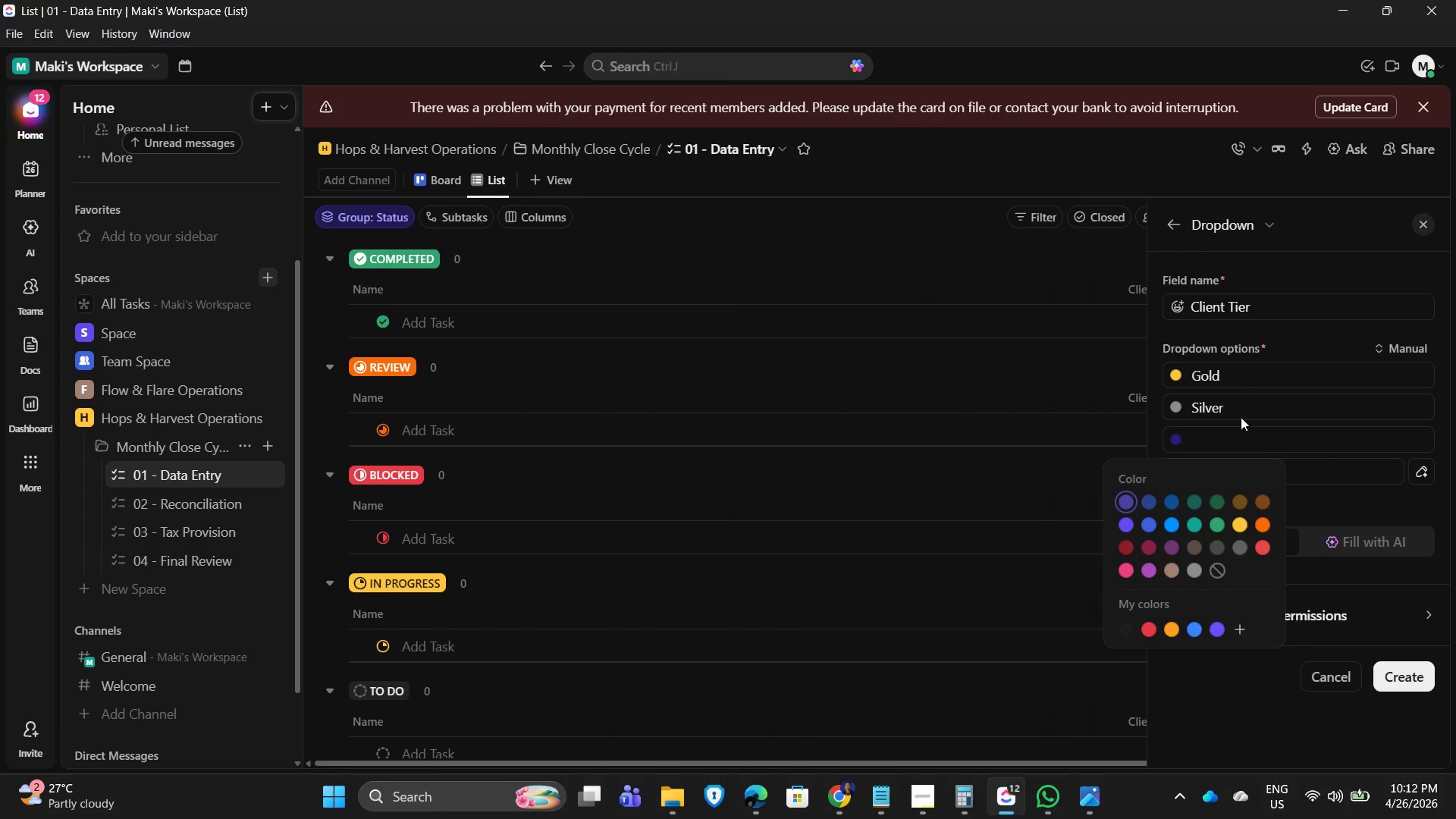 
mouse_move([1255, 499])
 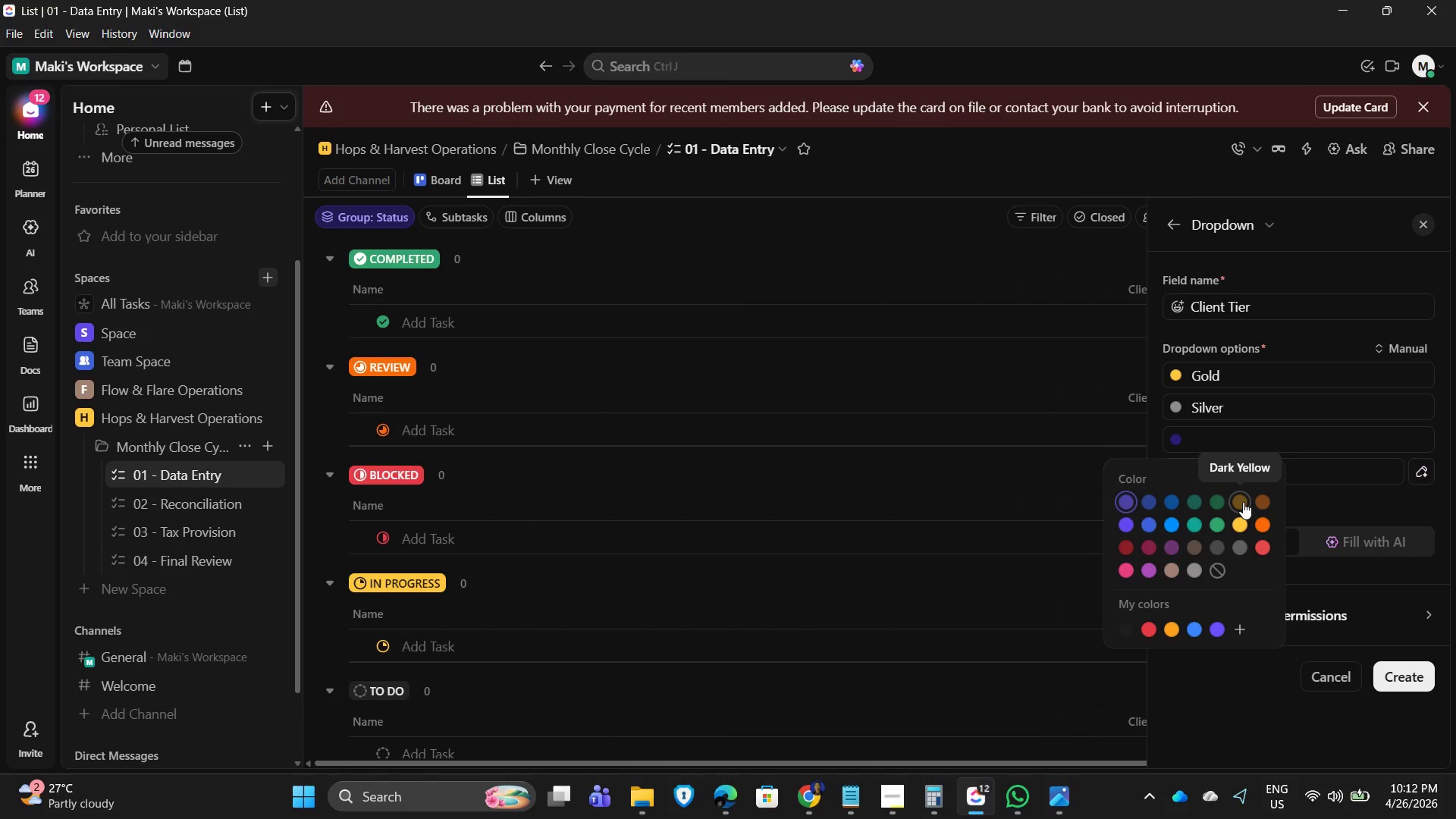 
left_click([1263, 502])
 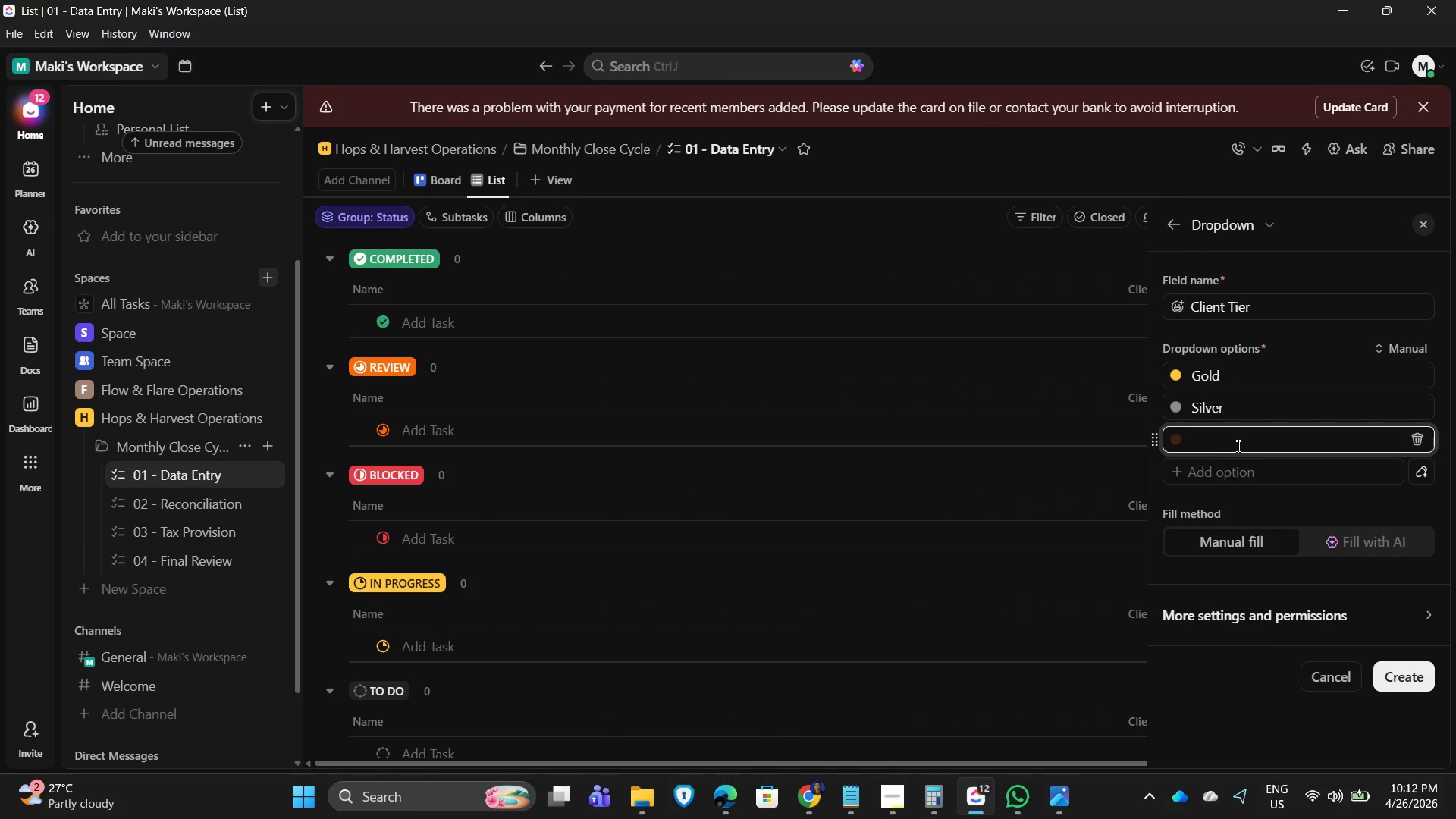 
type(Bronze)
 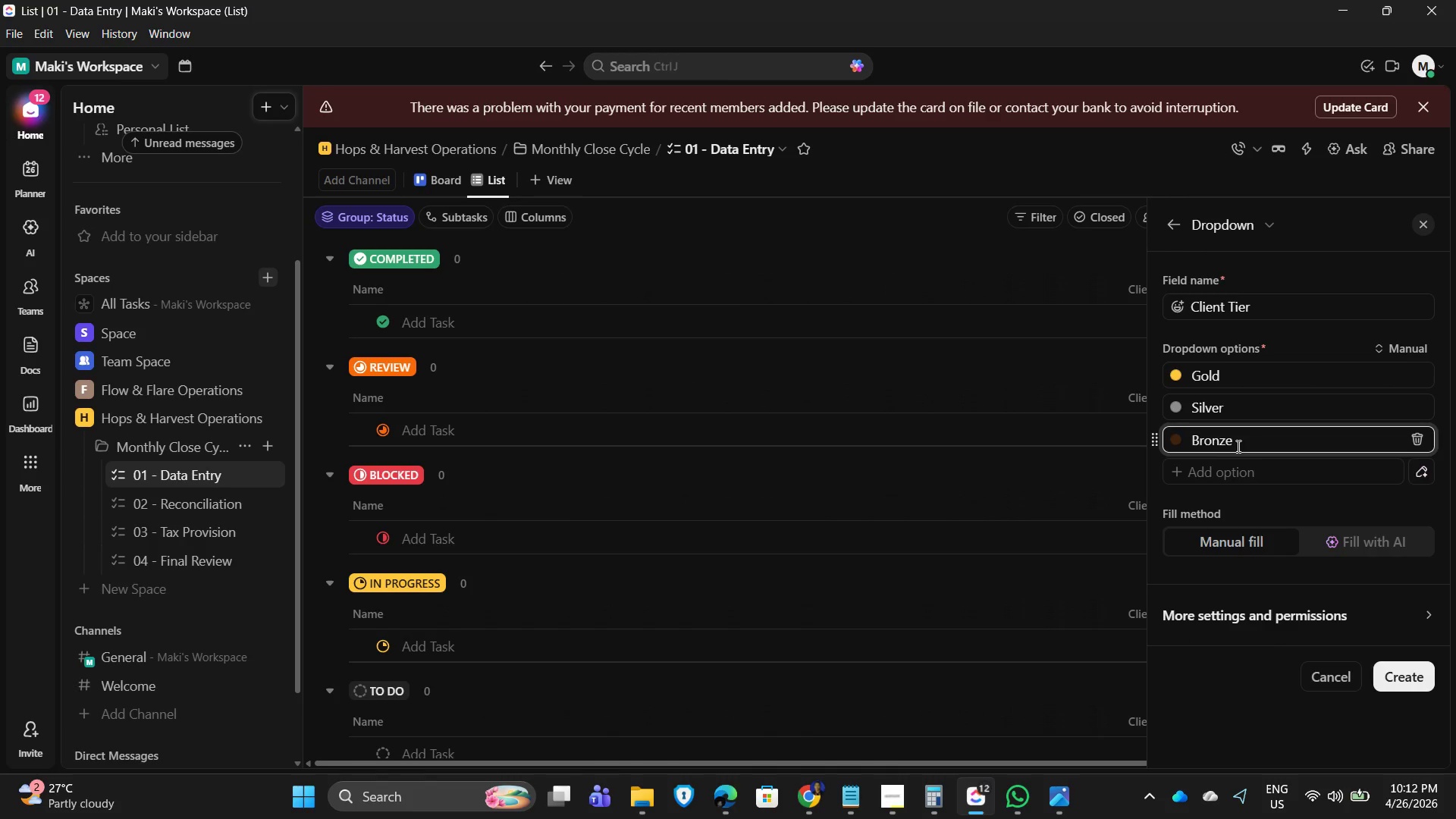 
key(Enter)
 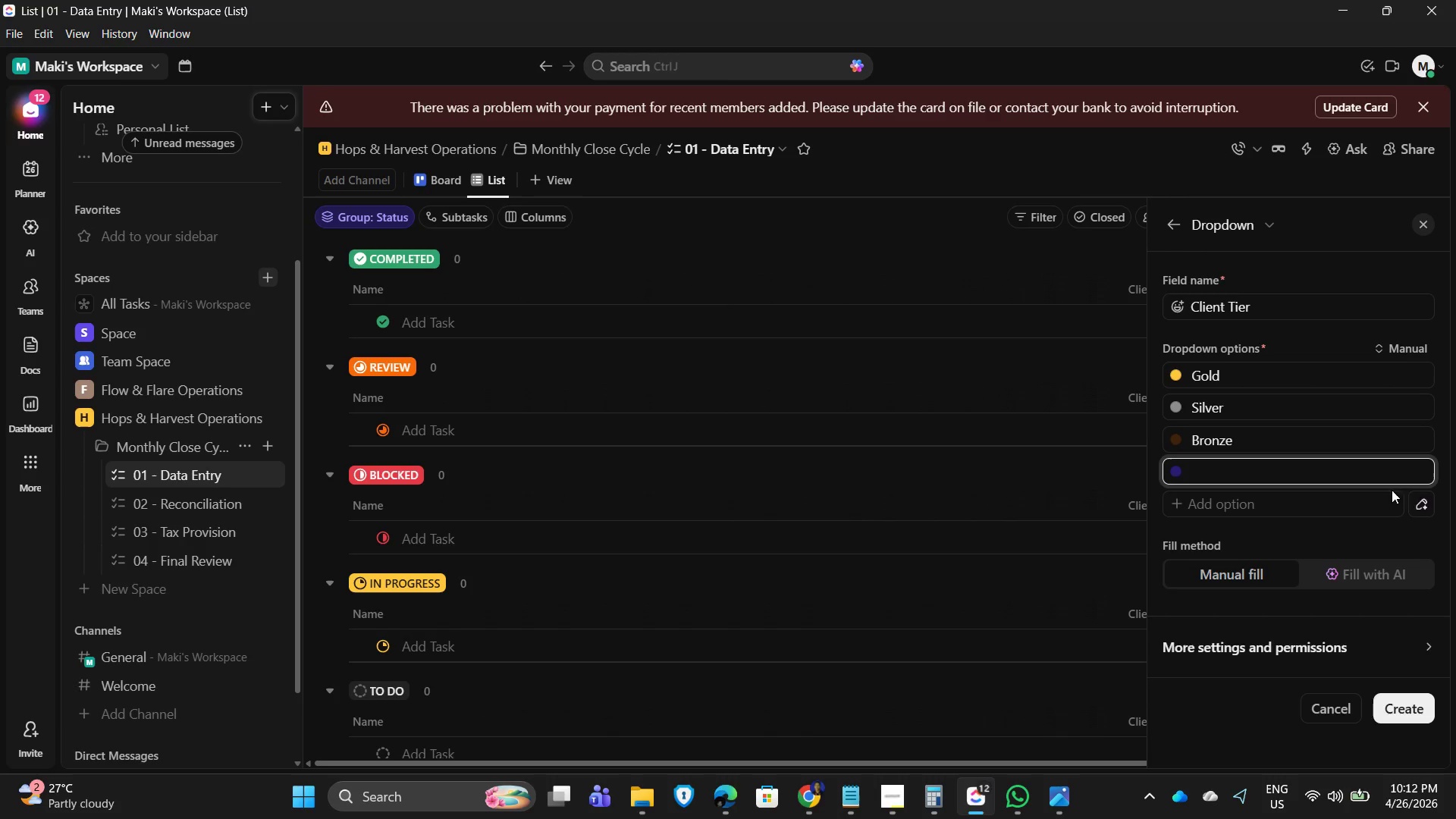 
left_click([1415, 474])
 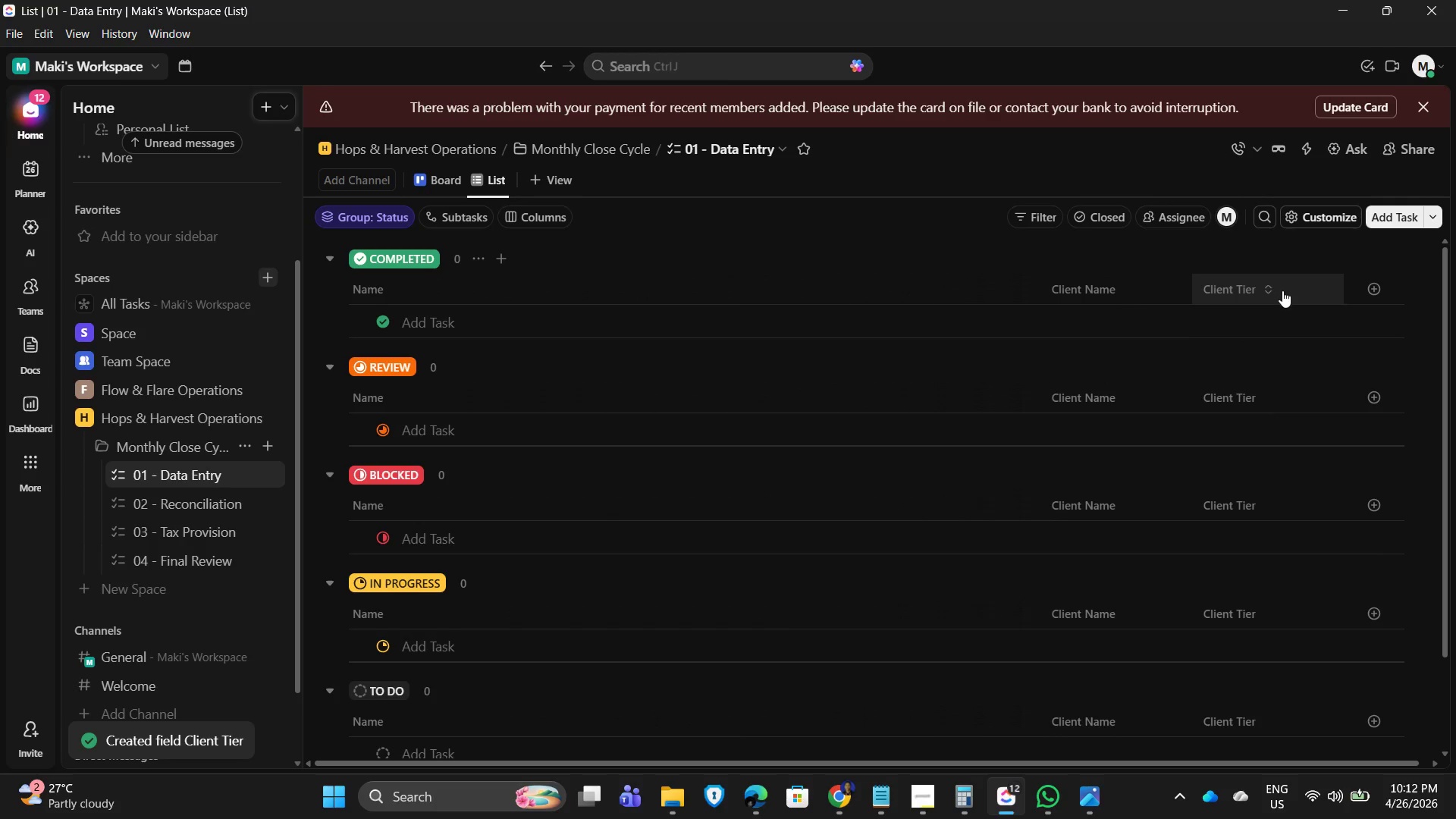 
left_click([1373, 286])
 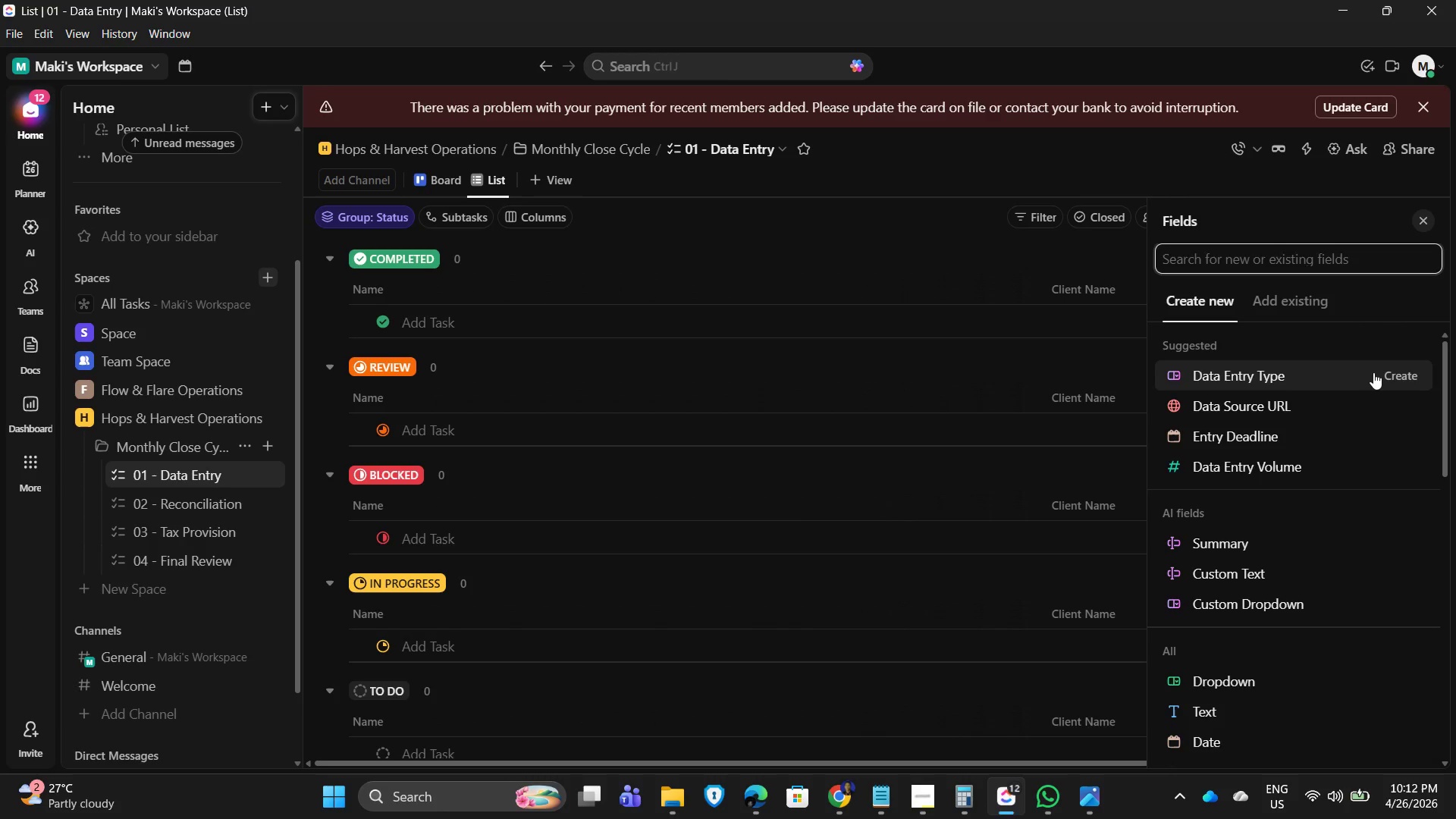 
wait(14.64)
 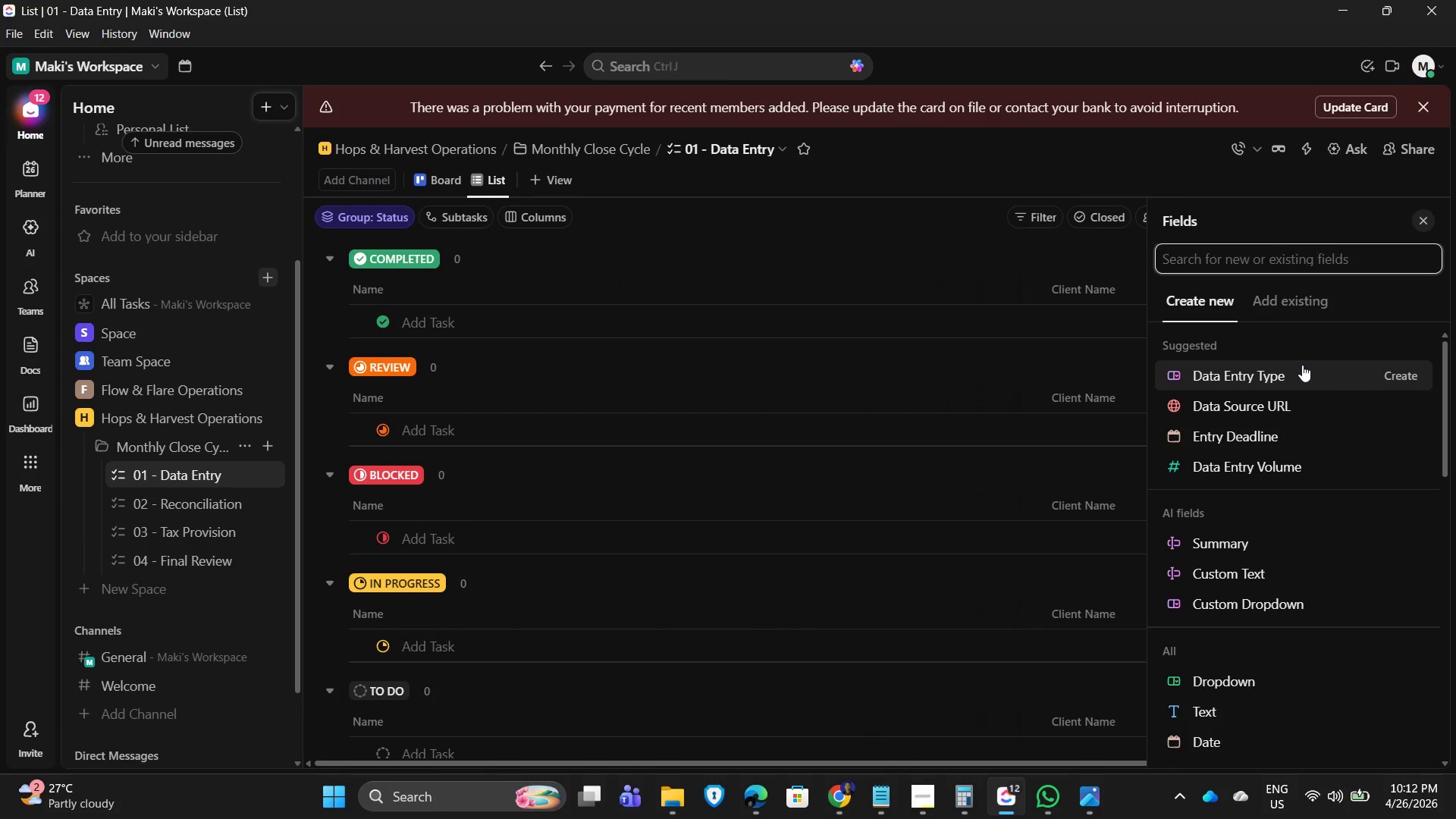 
type(Billable )
 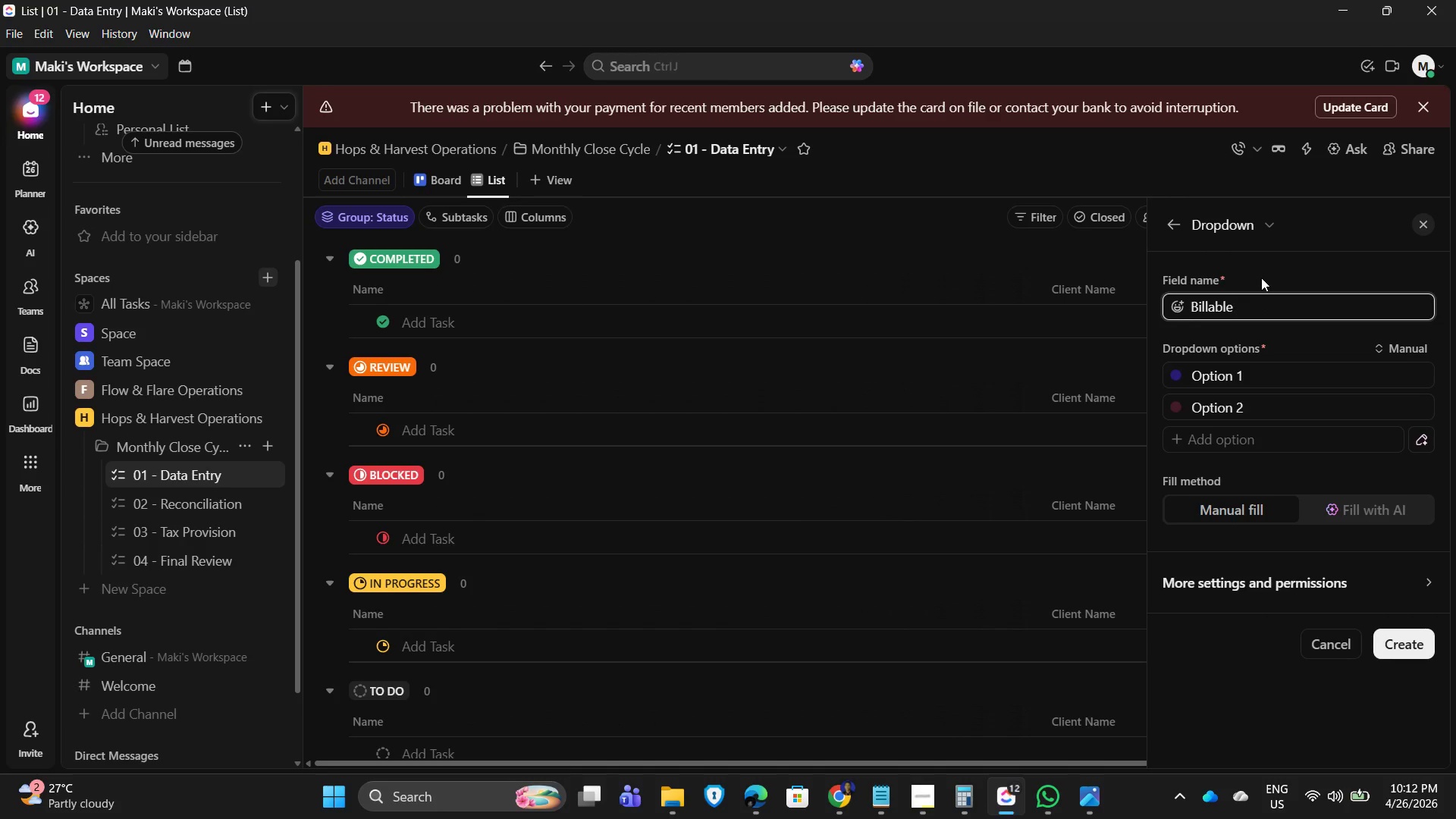 
wait(6.36)
 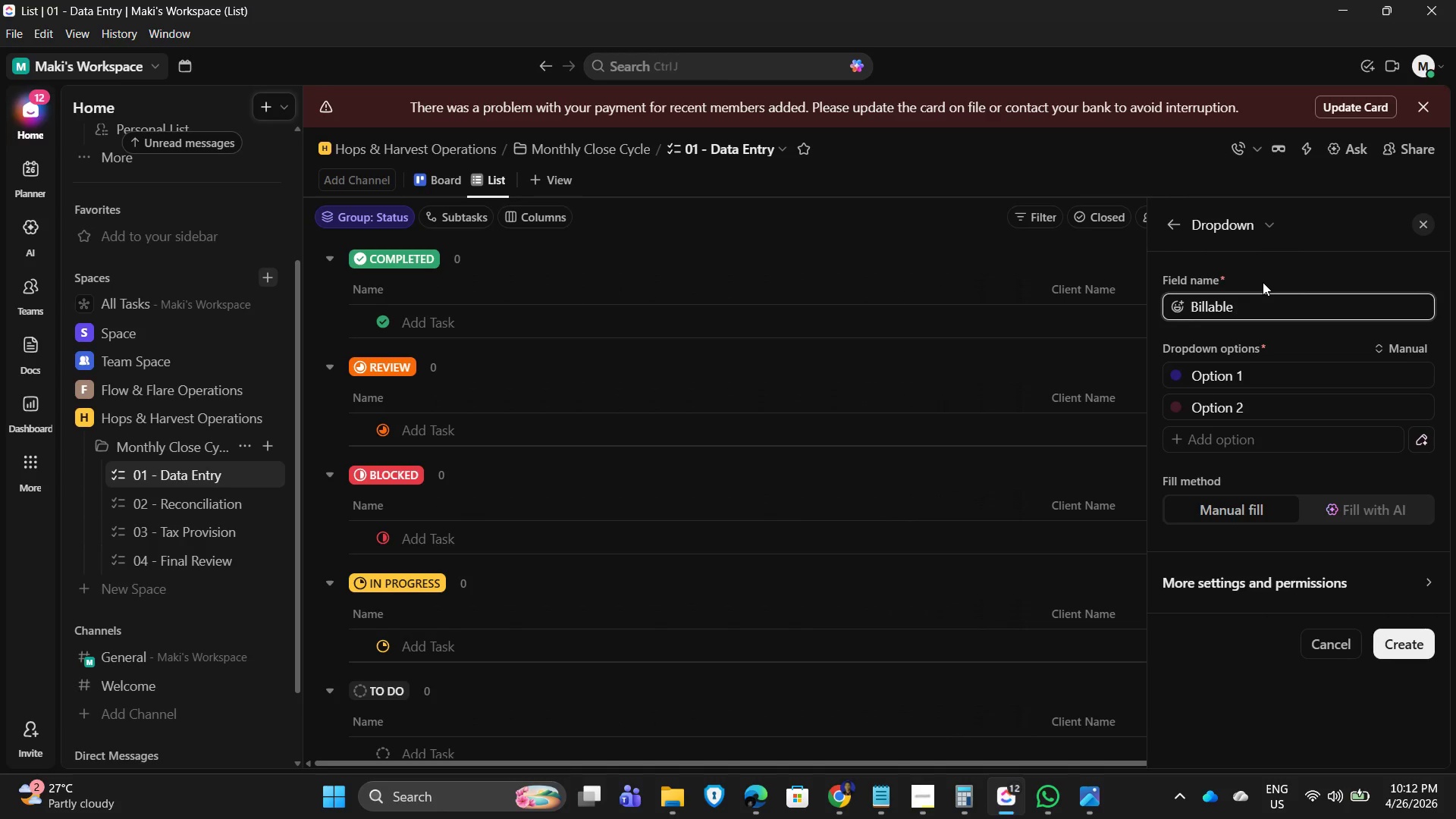 
type(Sa)
key(Backspace)
type(tats)
key(Backspace)
type(us)
 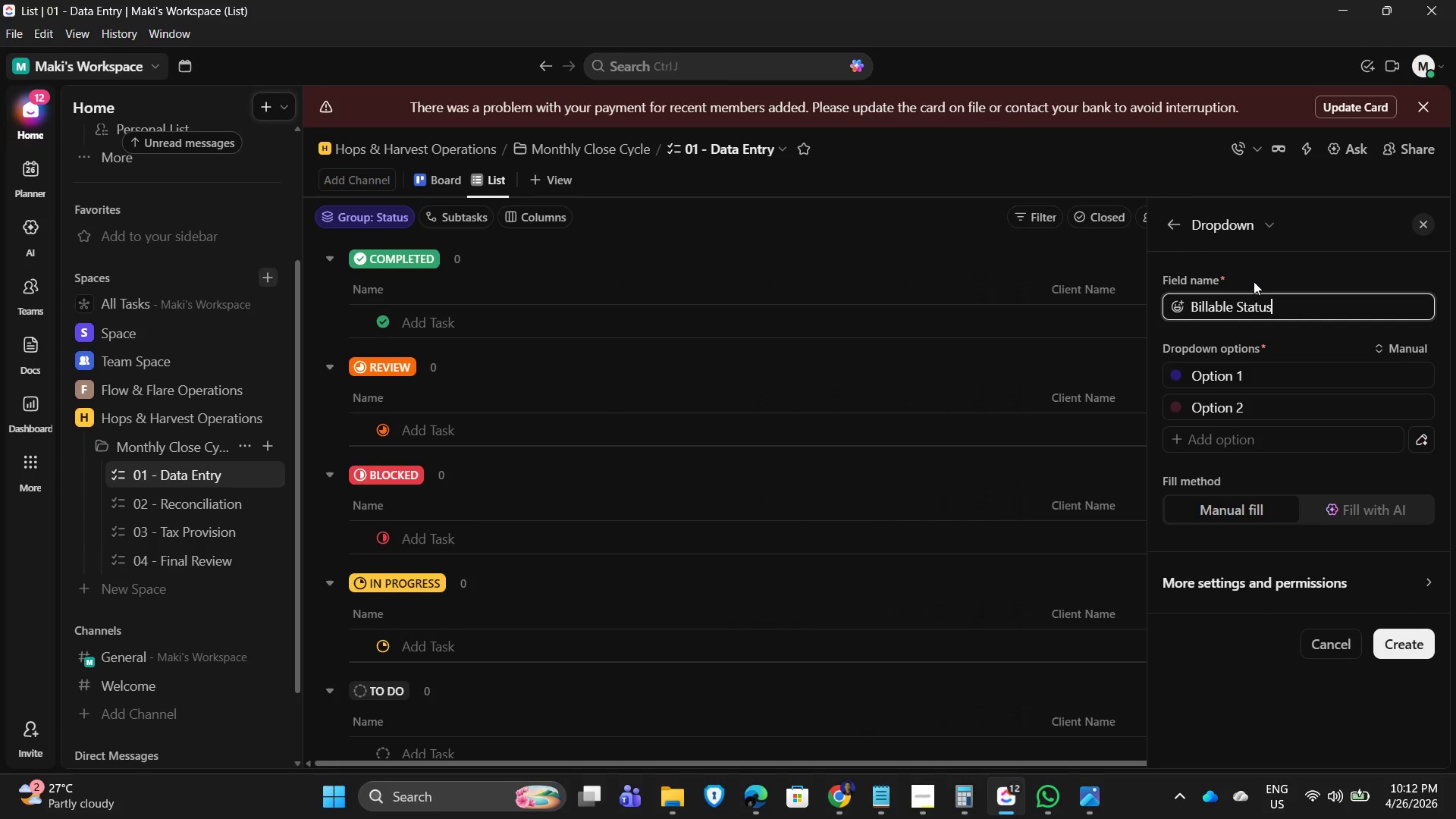 
left_click([1291, 262])
 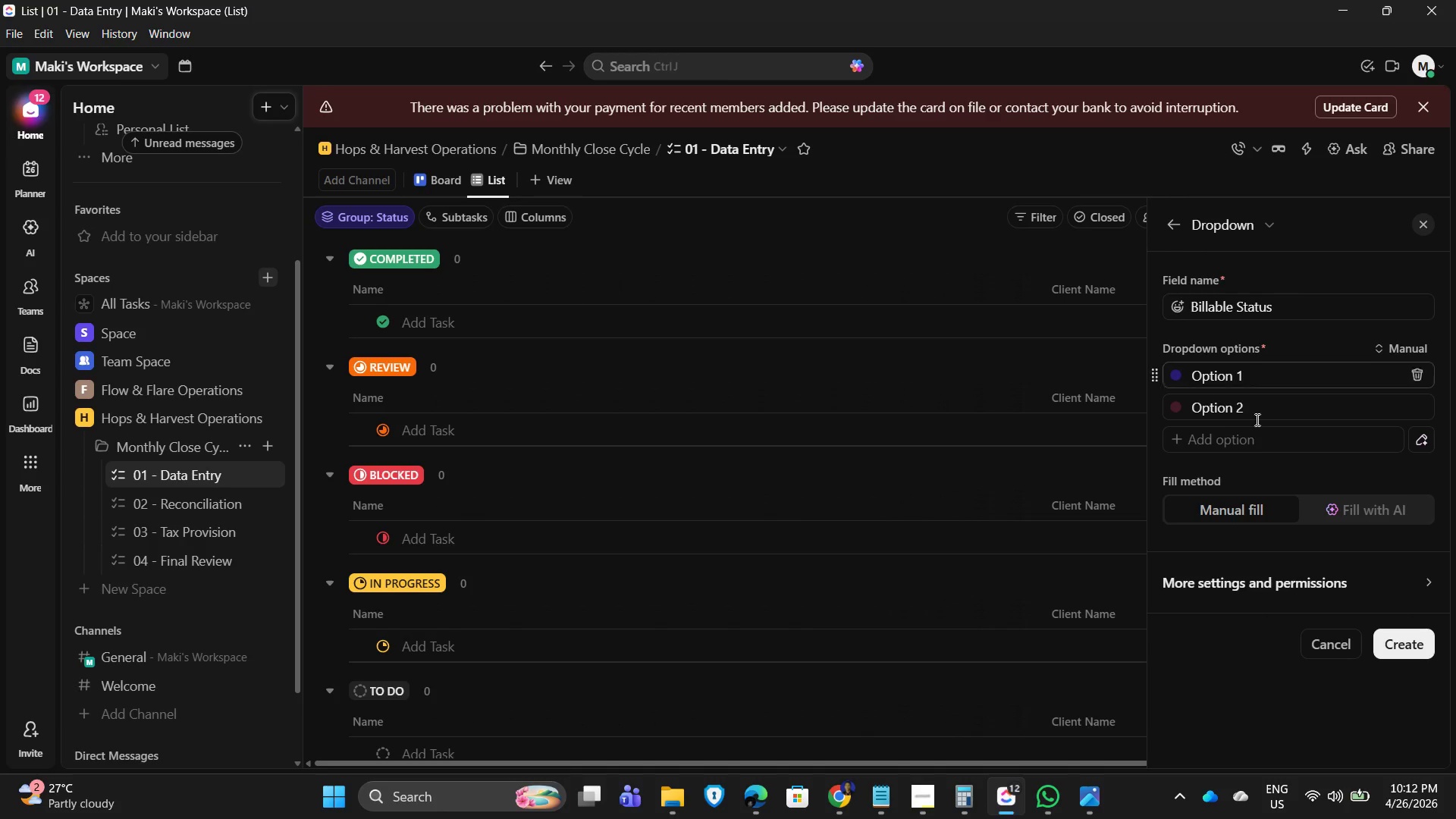 
wait(6.69)
 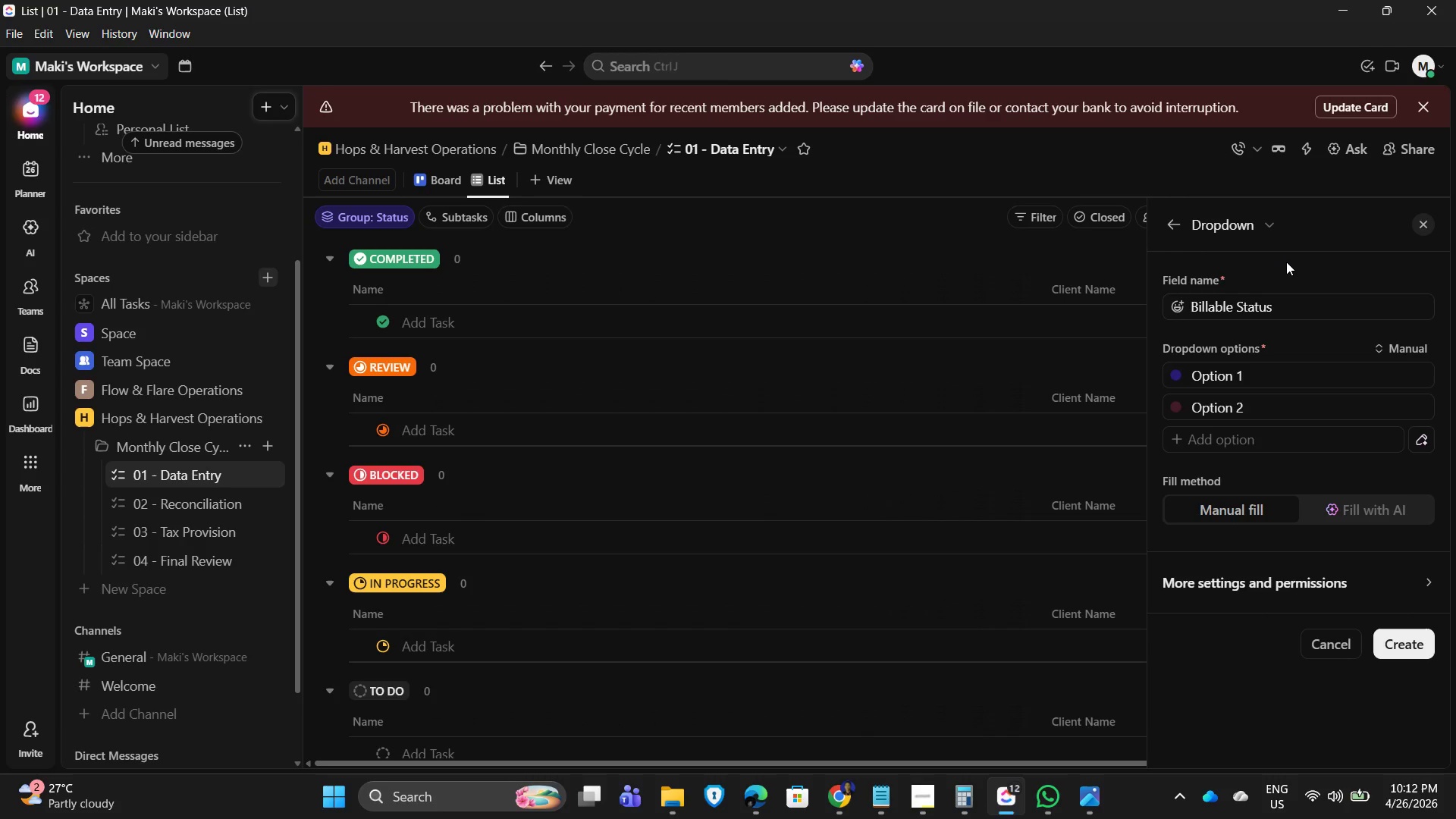 
left_click([1422, 372])
 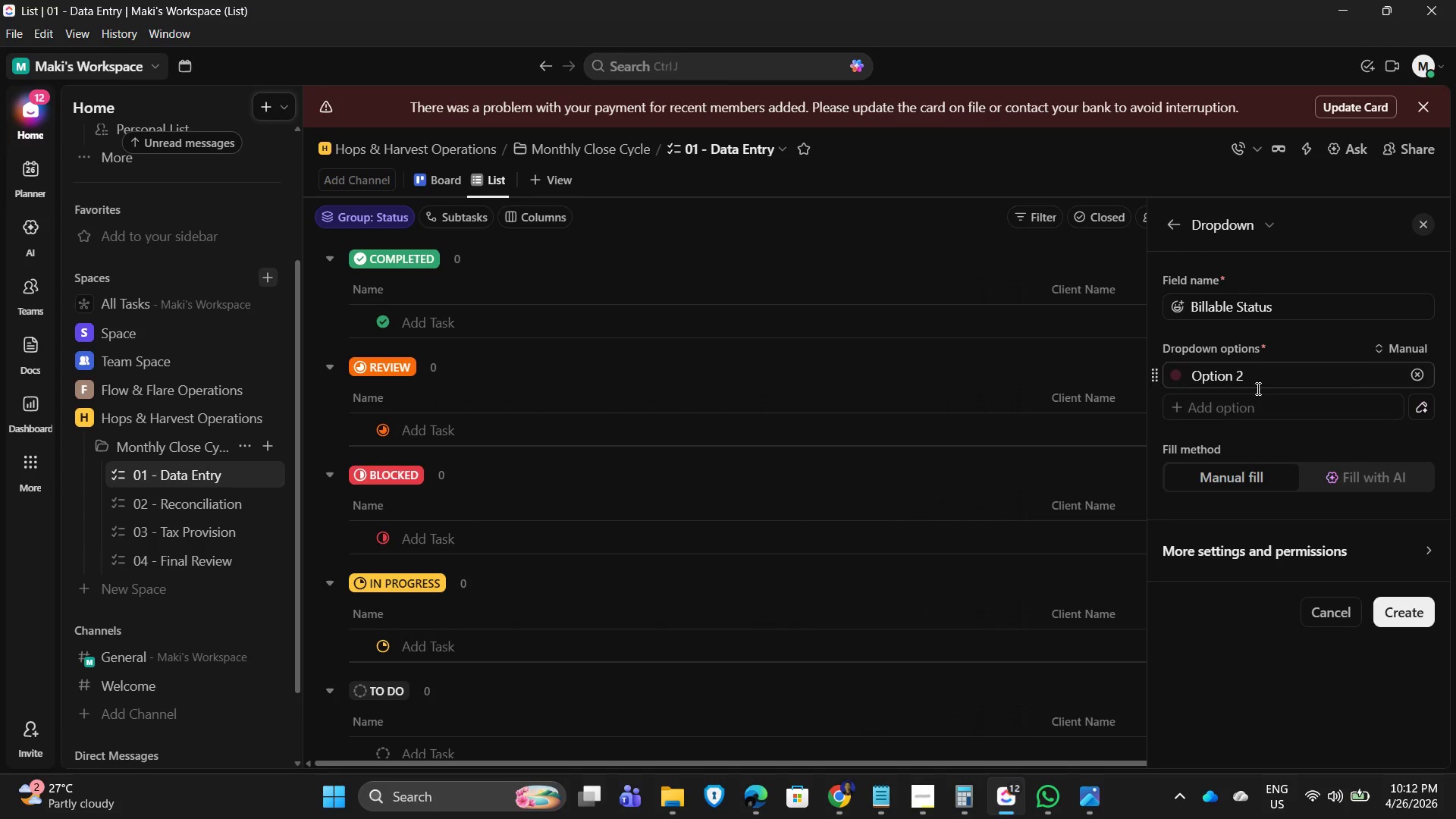 
left_click([1257, 374])
 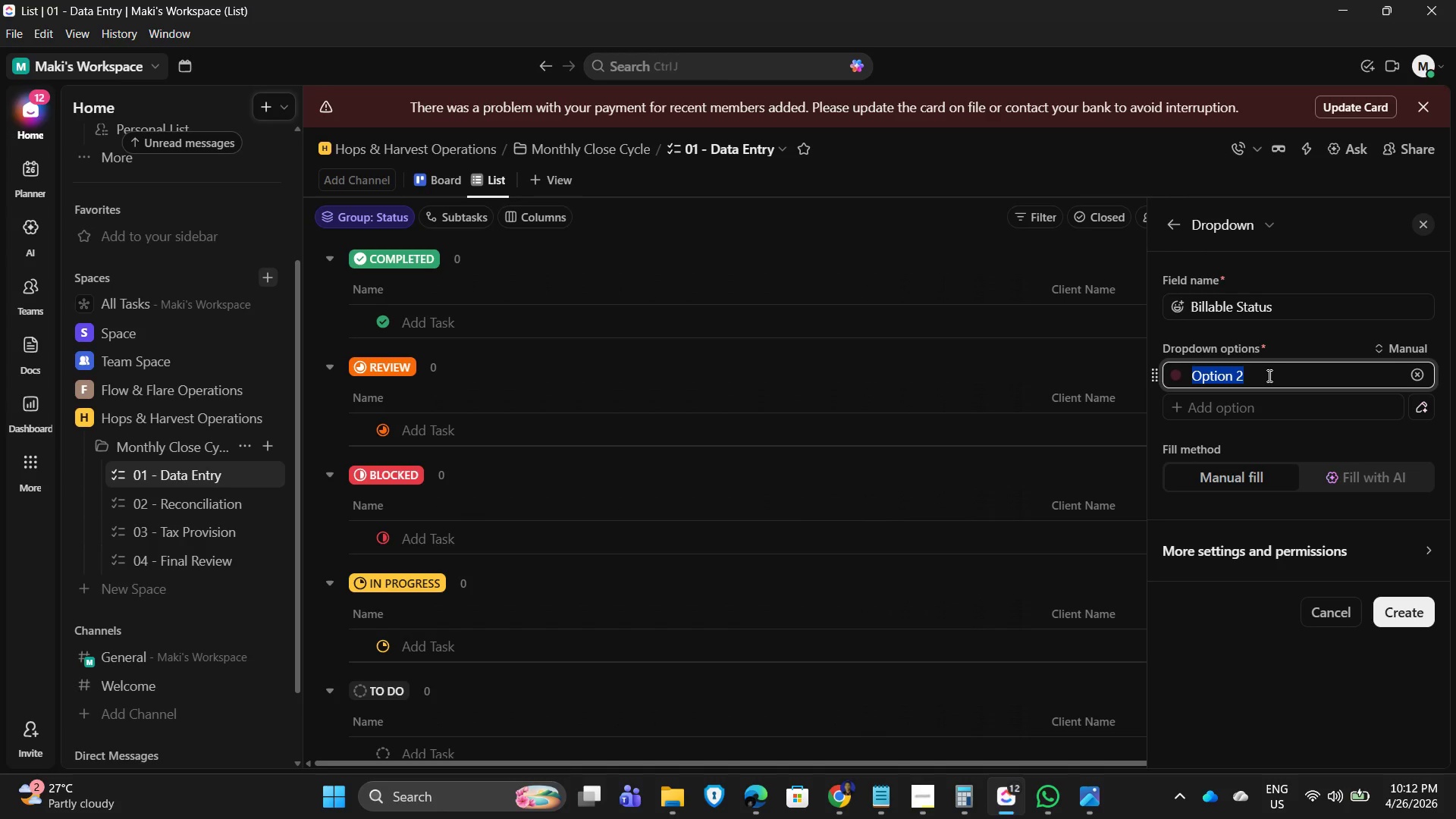 
type(Billable)
 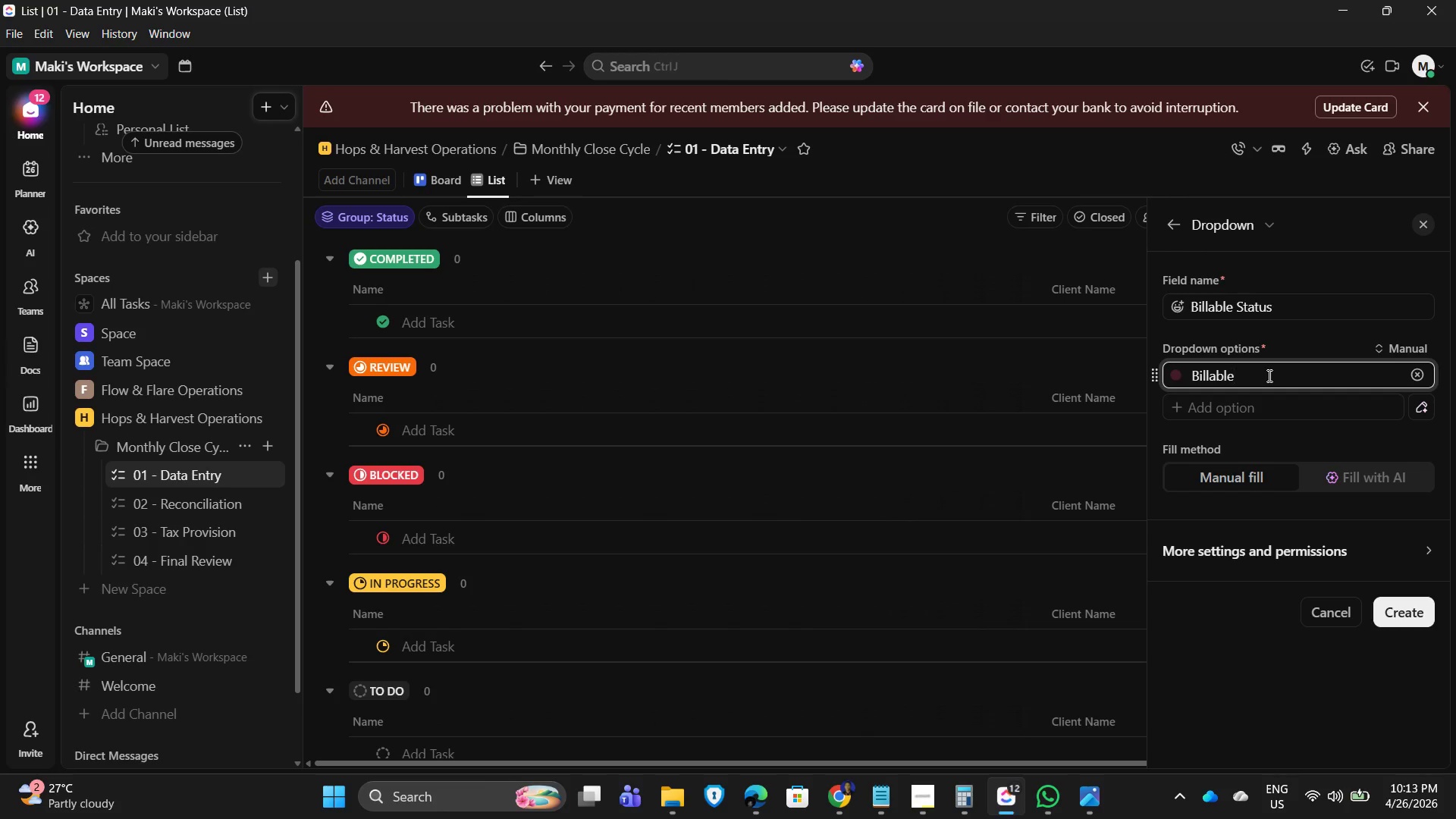 
key(Enter)
 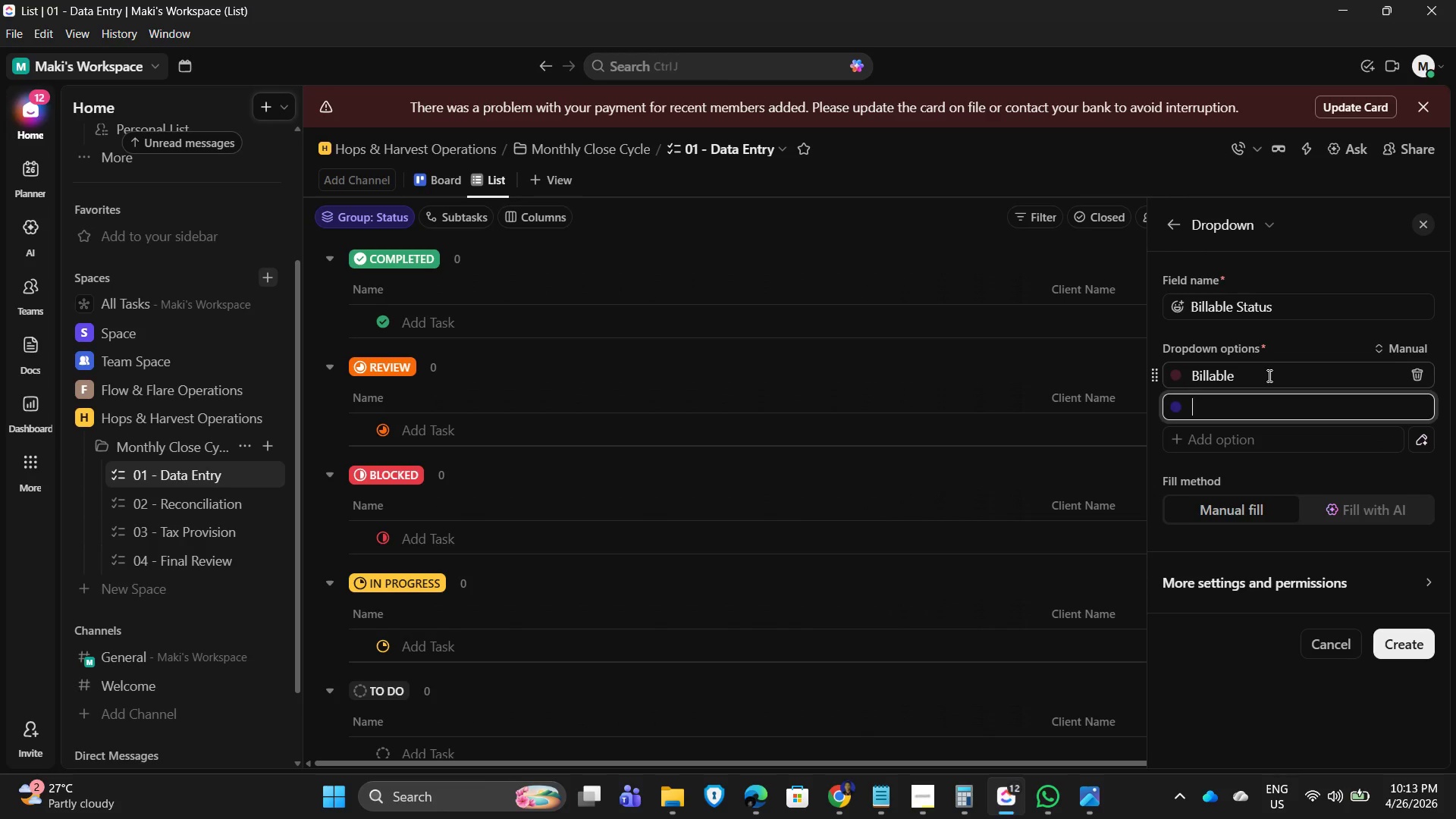 
type(Non-Billa)
 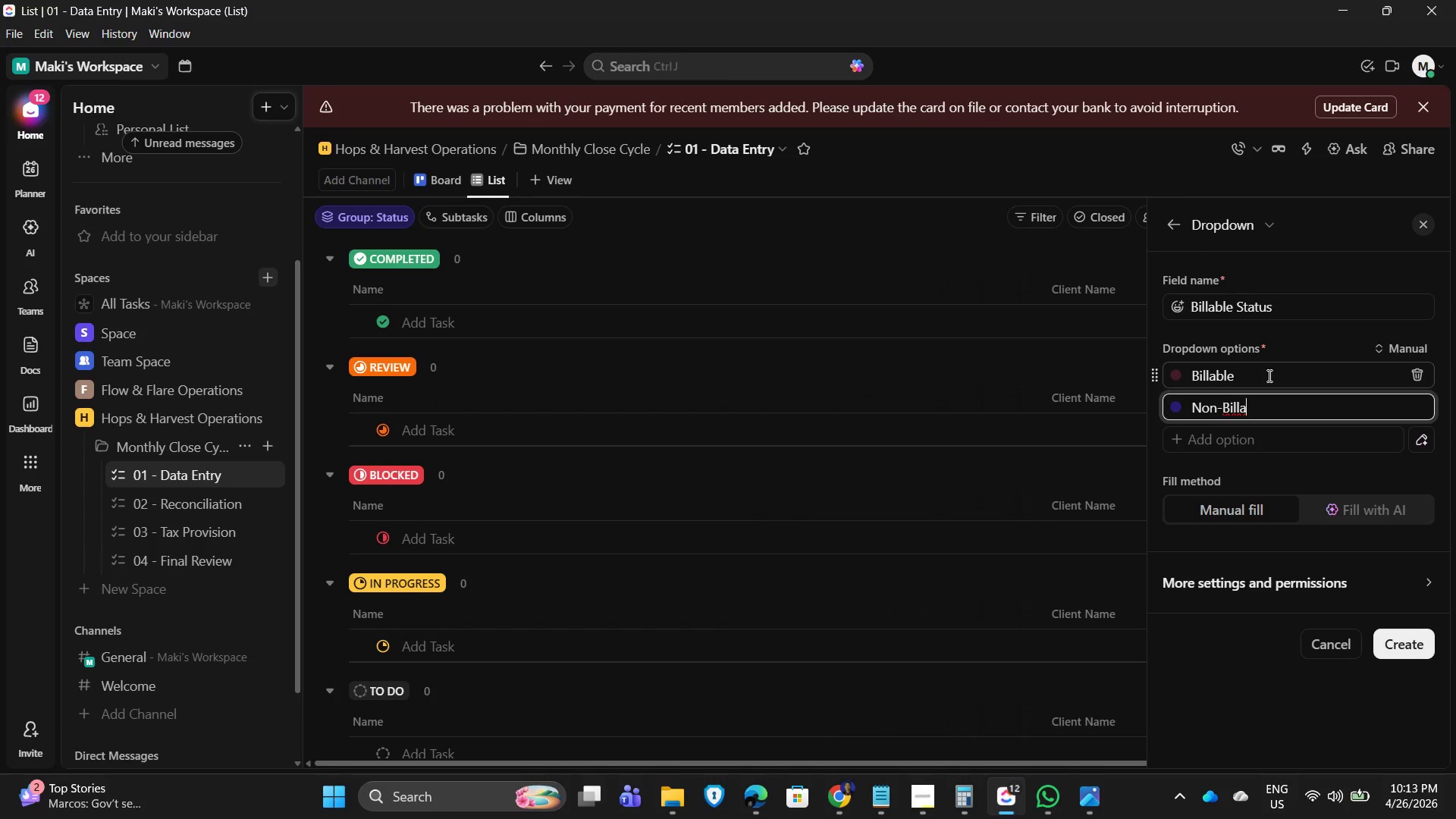 
type(ble)
 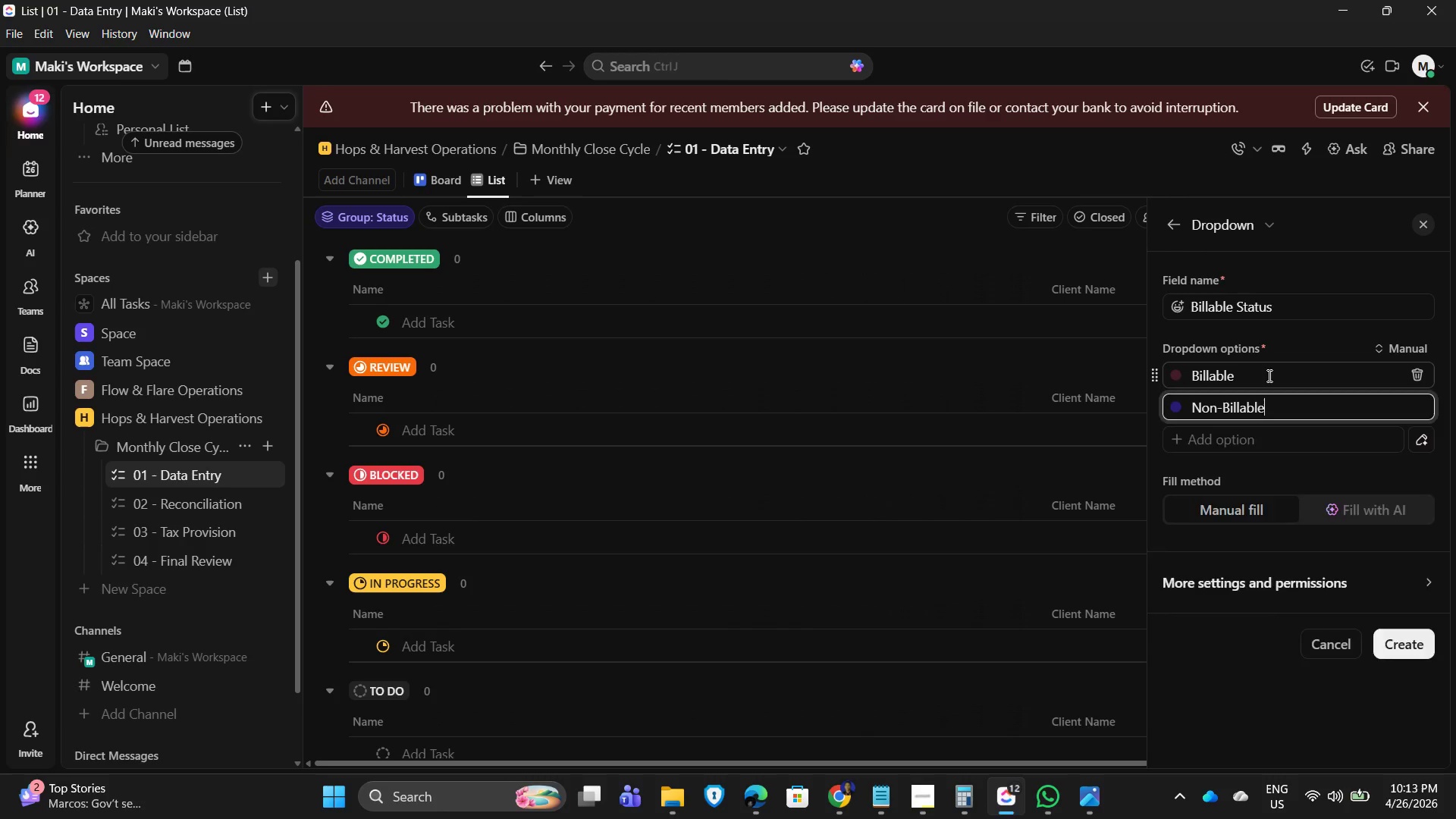 
key(Enter)
 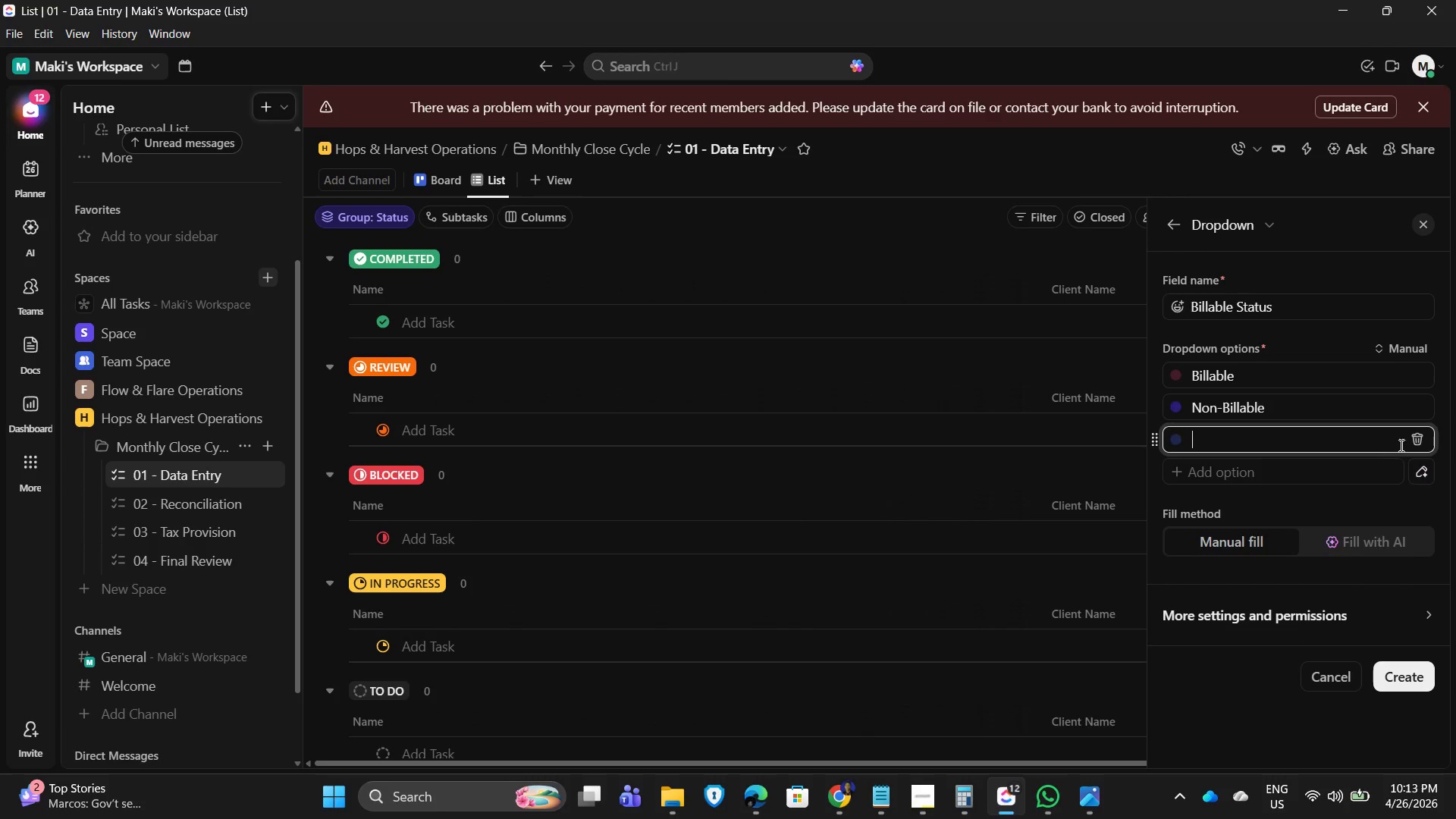 
left_click([1420, 438])
 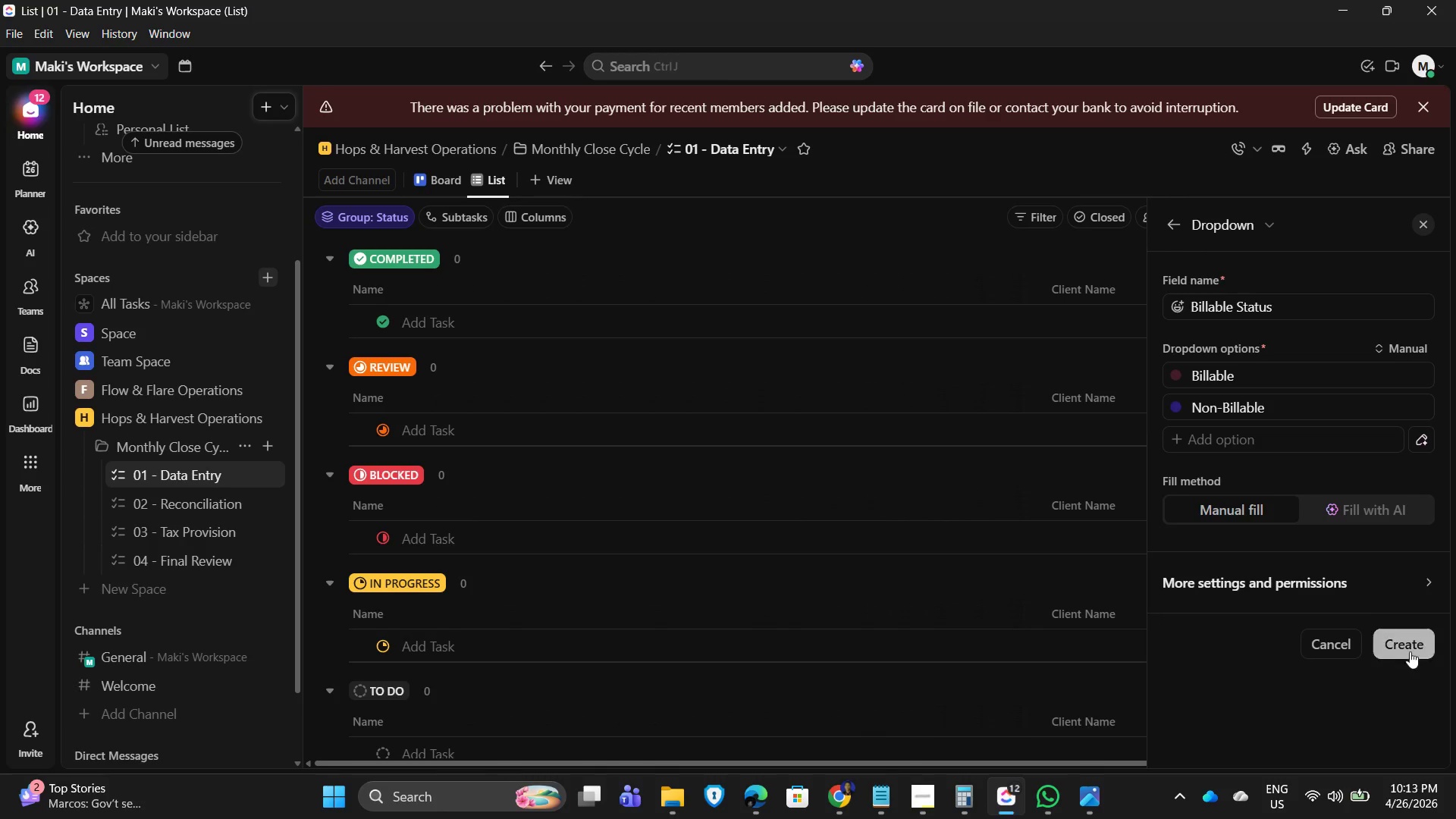 
left_click([1420, 638])
 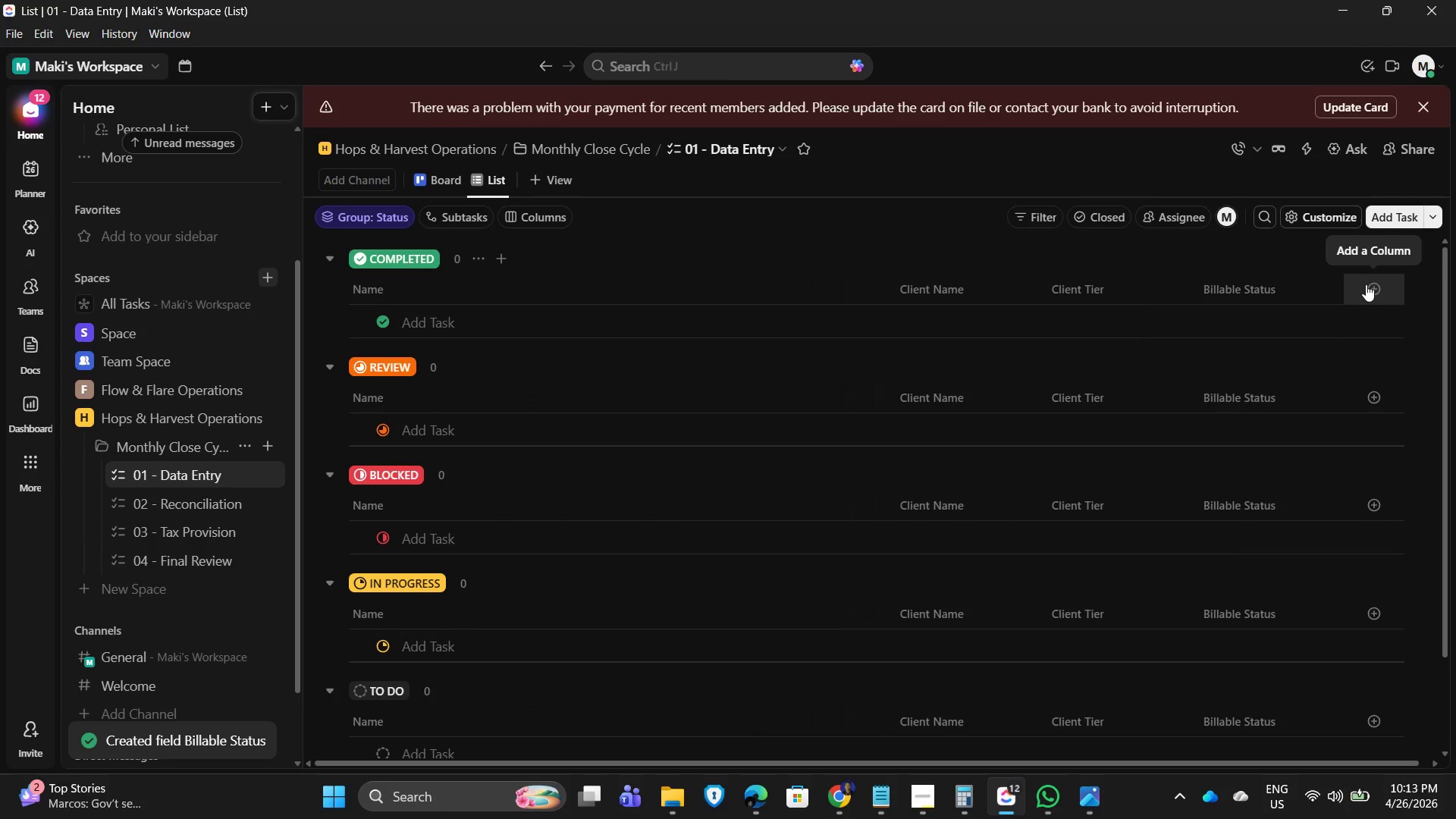 
left_click([1366, 284])
 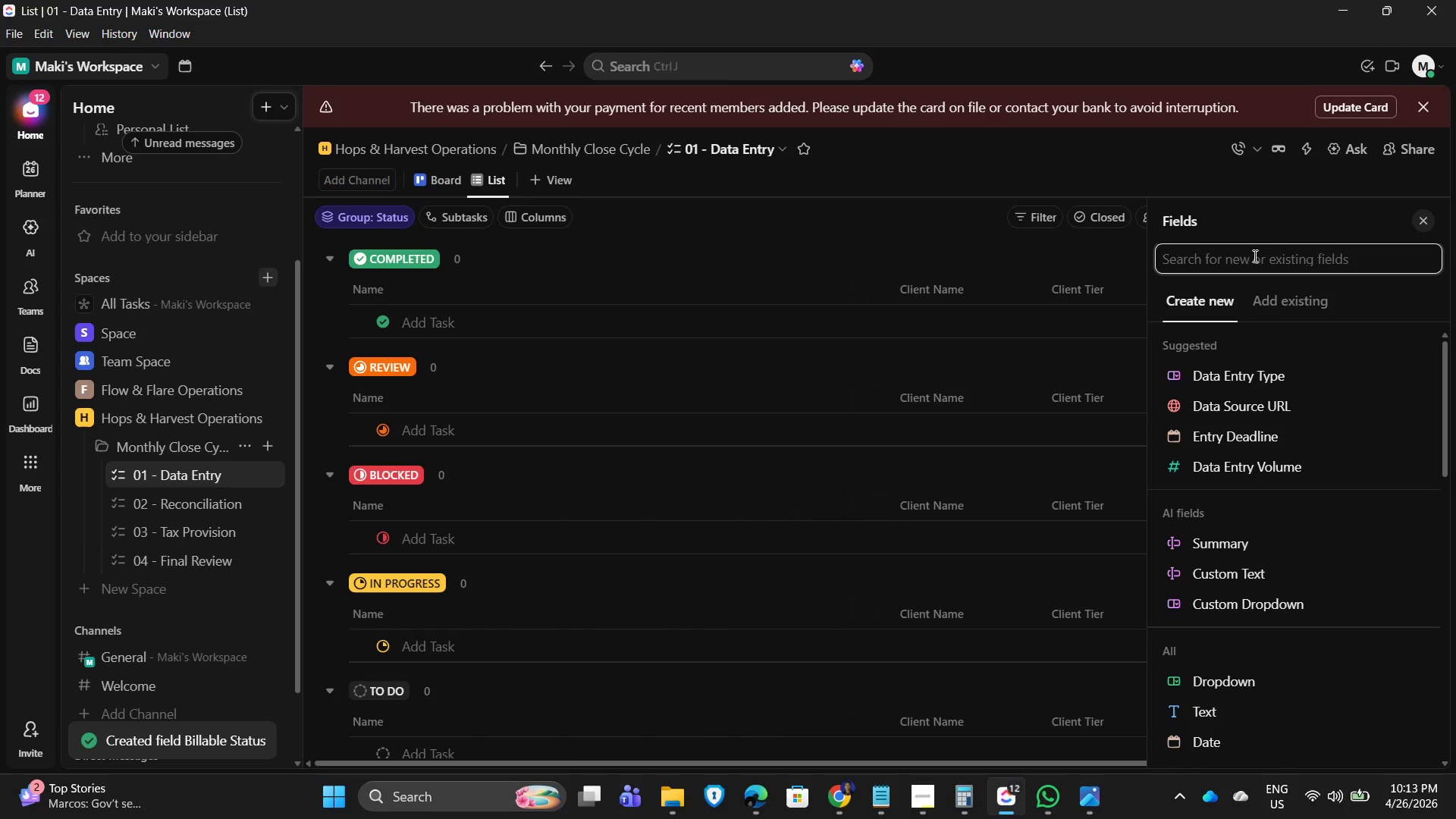 
type(Number)
 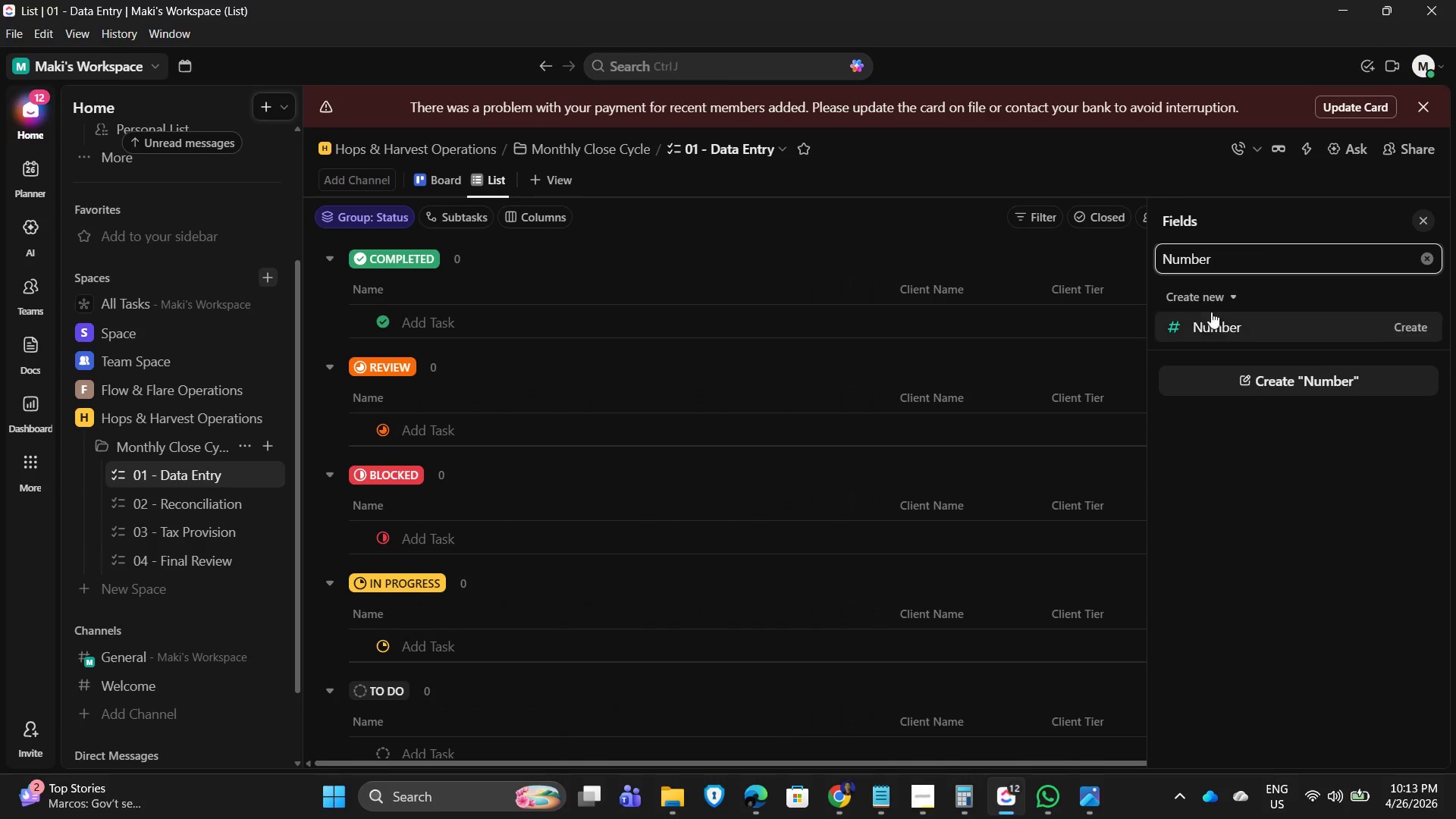 
left_click([1213, 328])
 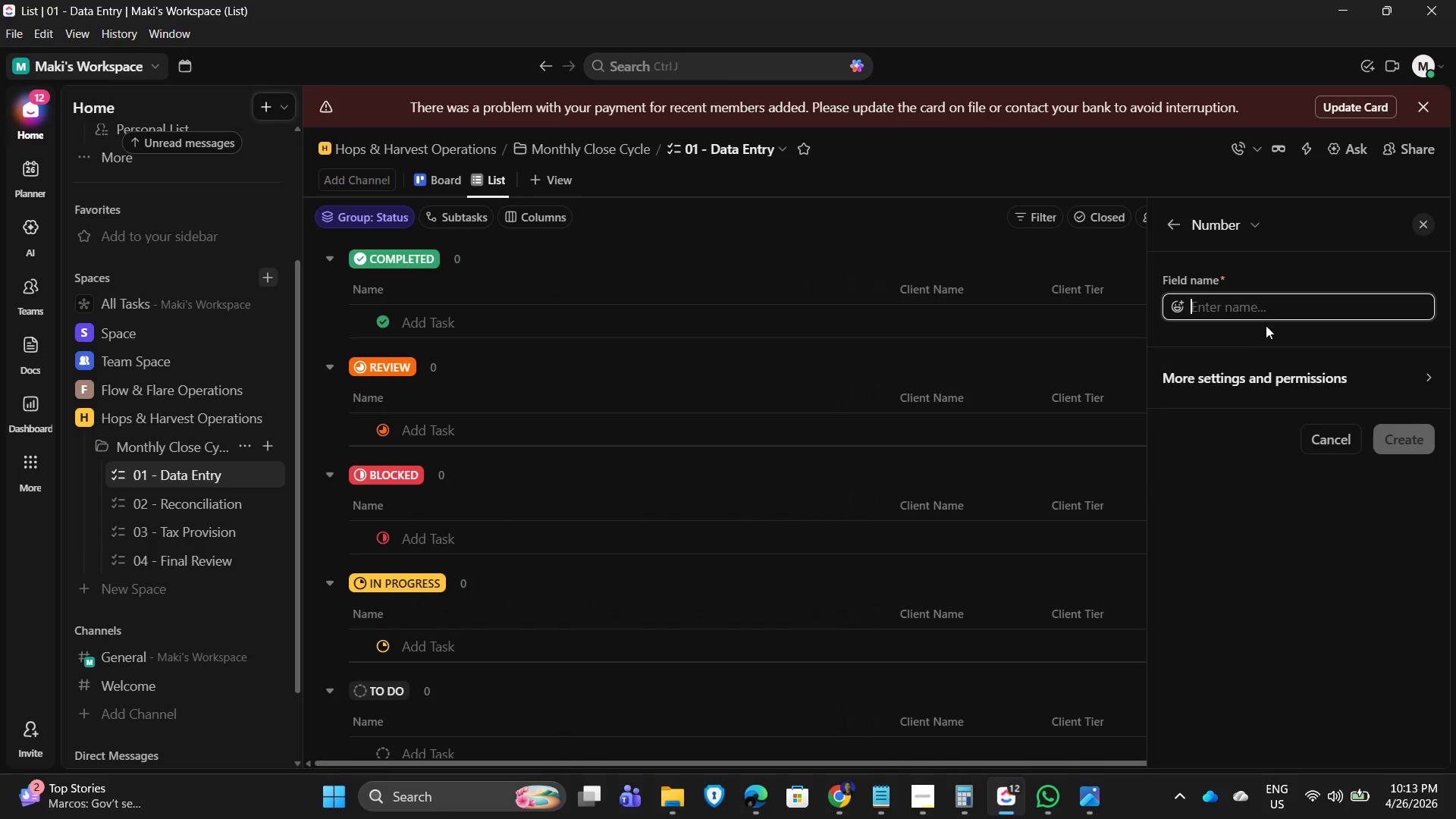 
type(Estina)
key(Backspace)
key(Backspace)
type(mated Hours)
 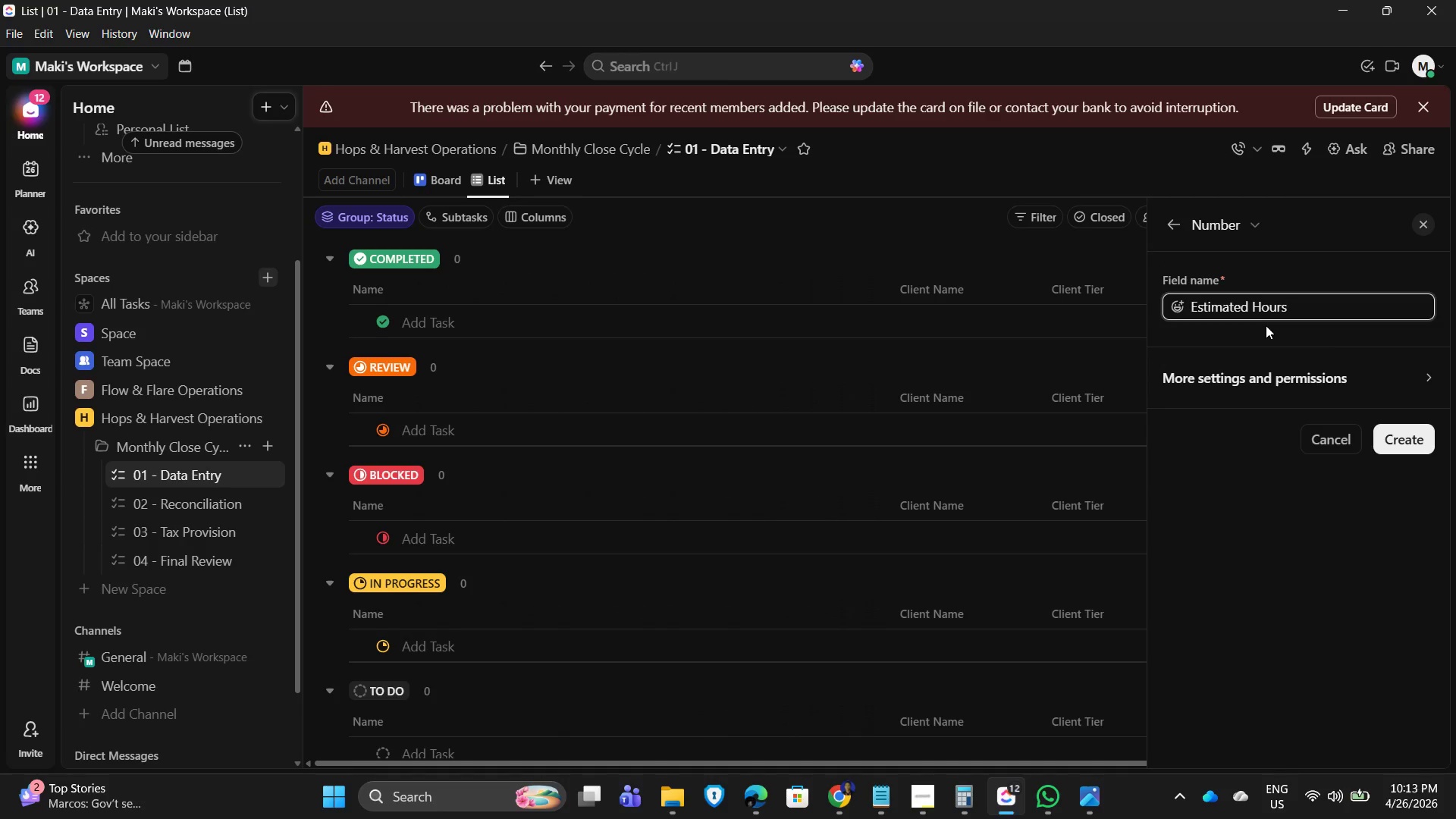 
key(Enter)
 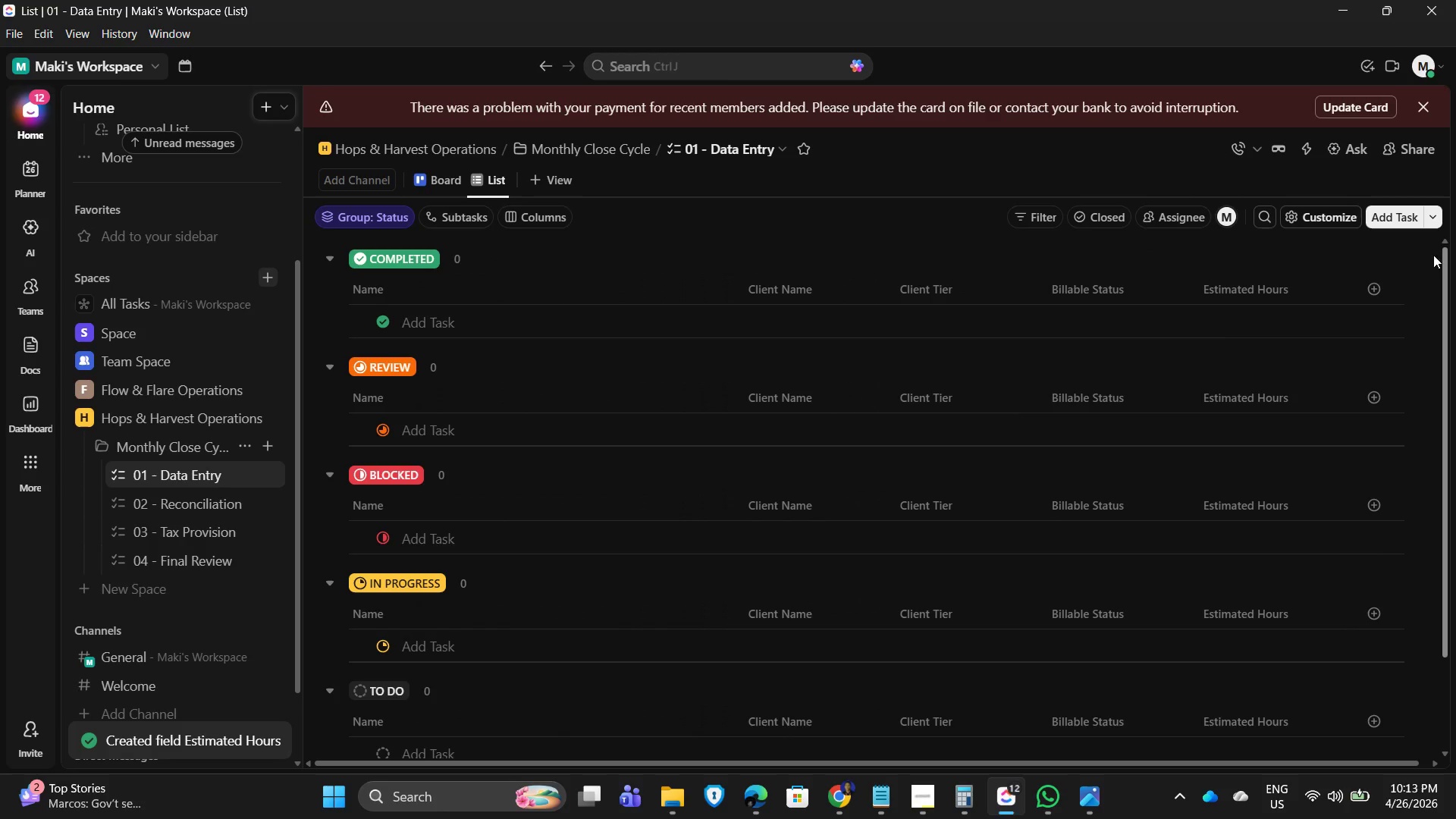 
left_click([1383, 286])
 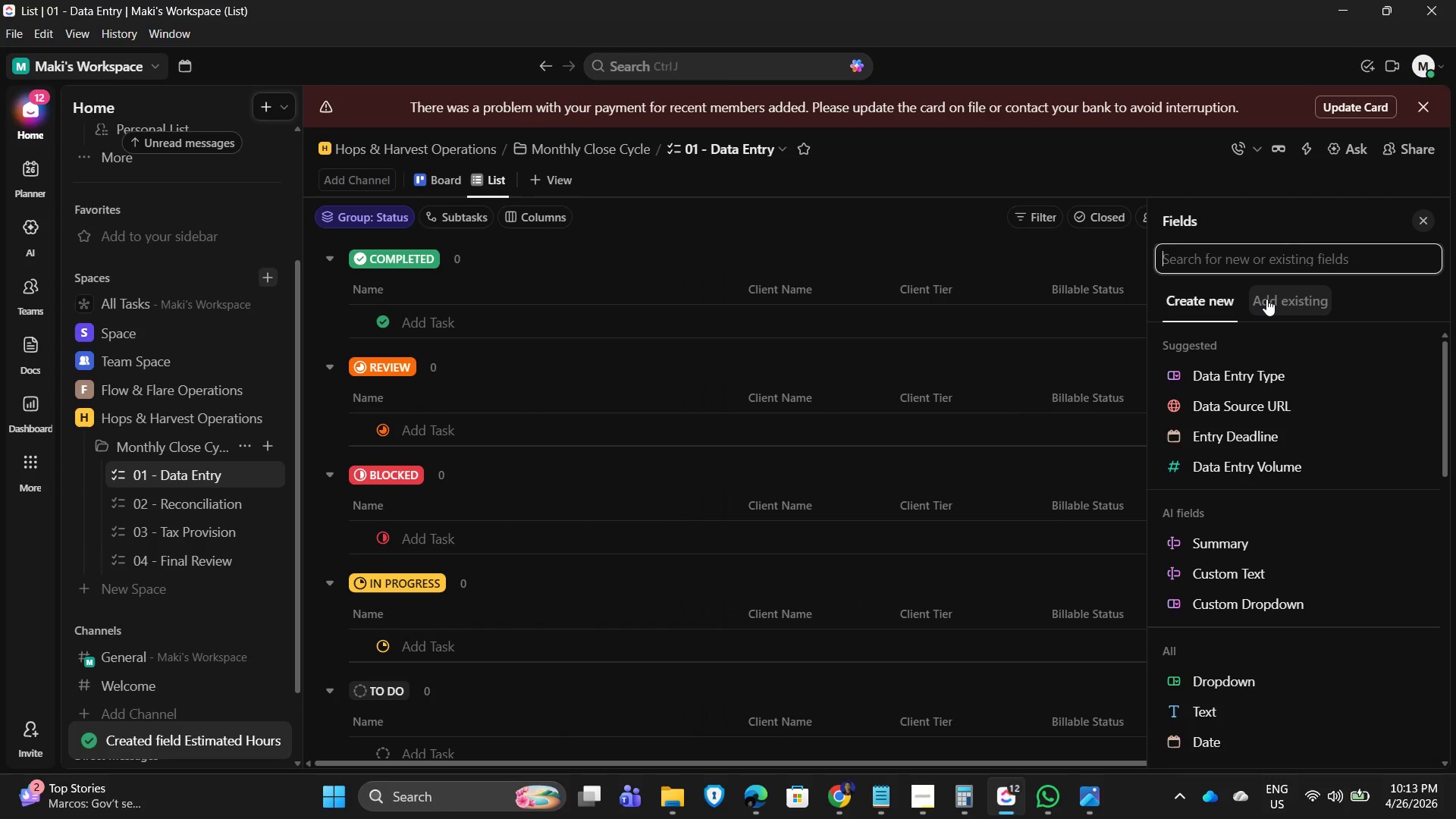 
type(Time )
 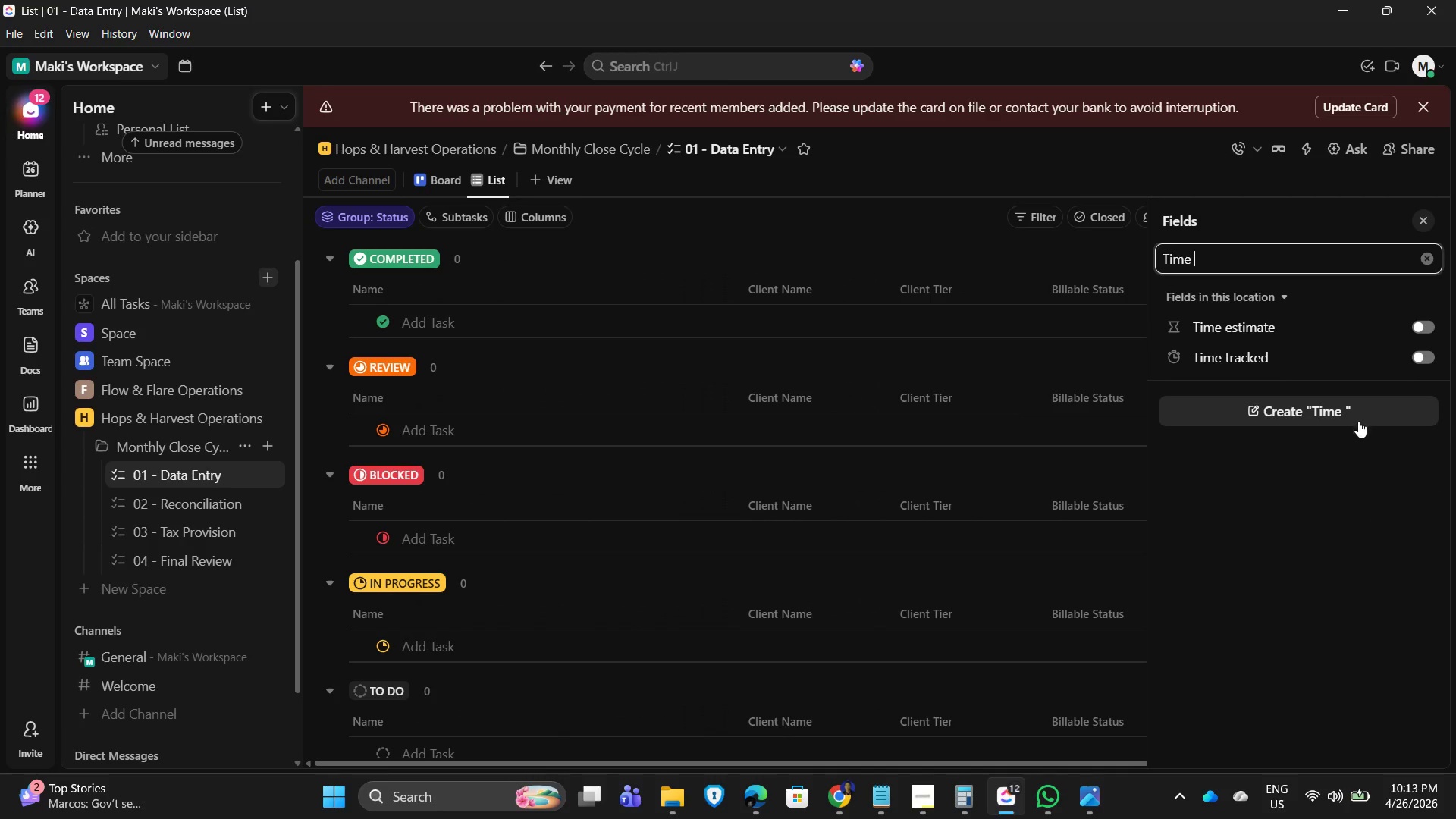 
left_click([1412, 363])
 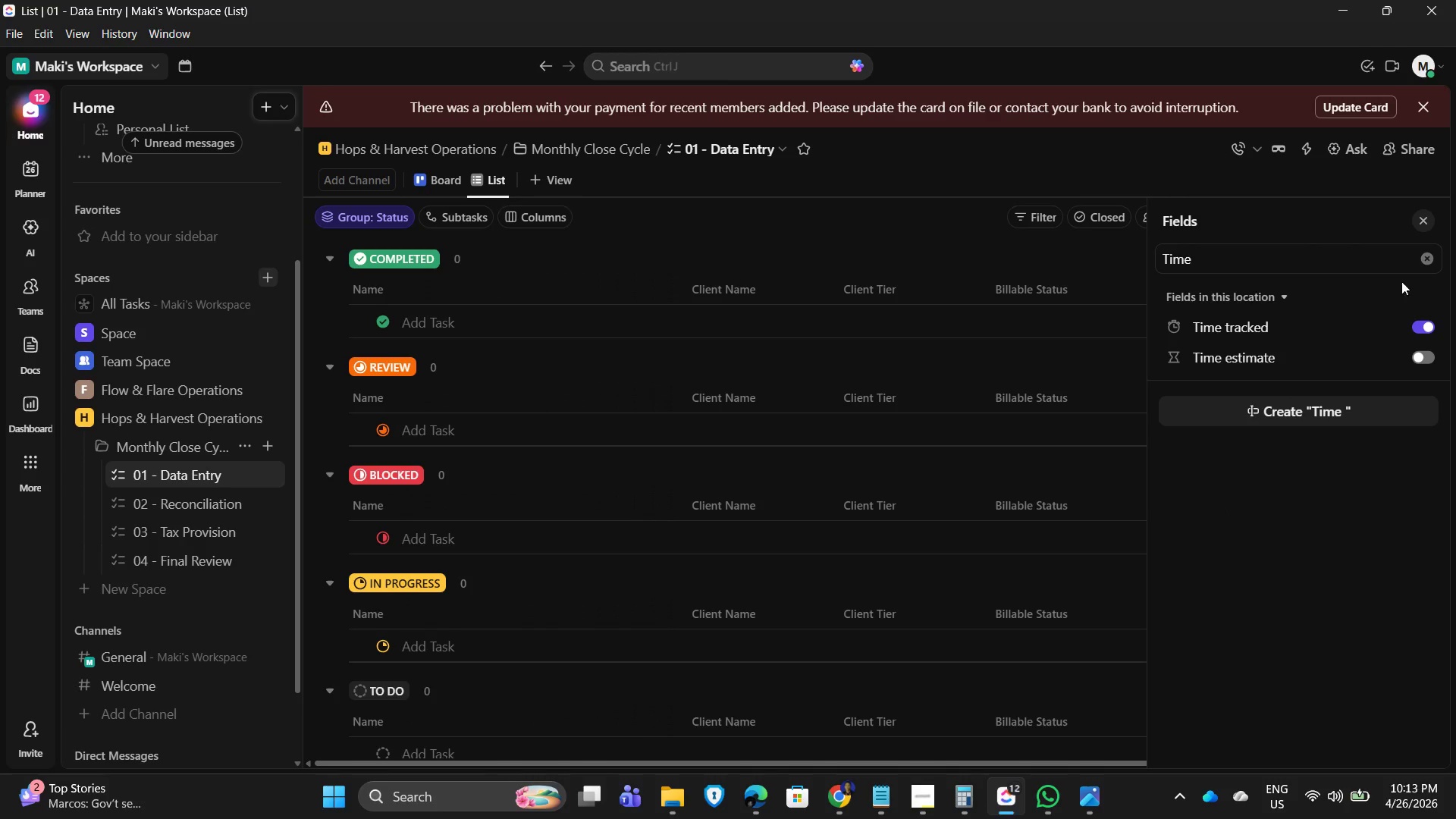 
wait(7.77)
 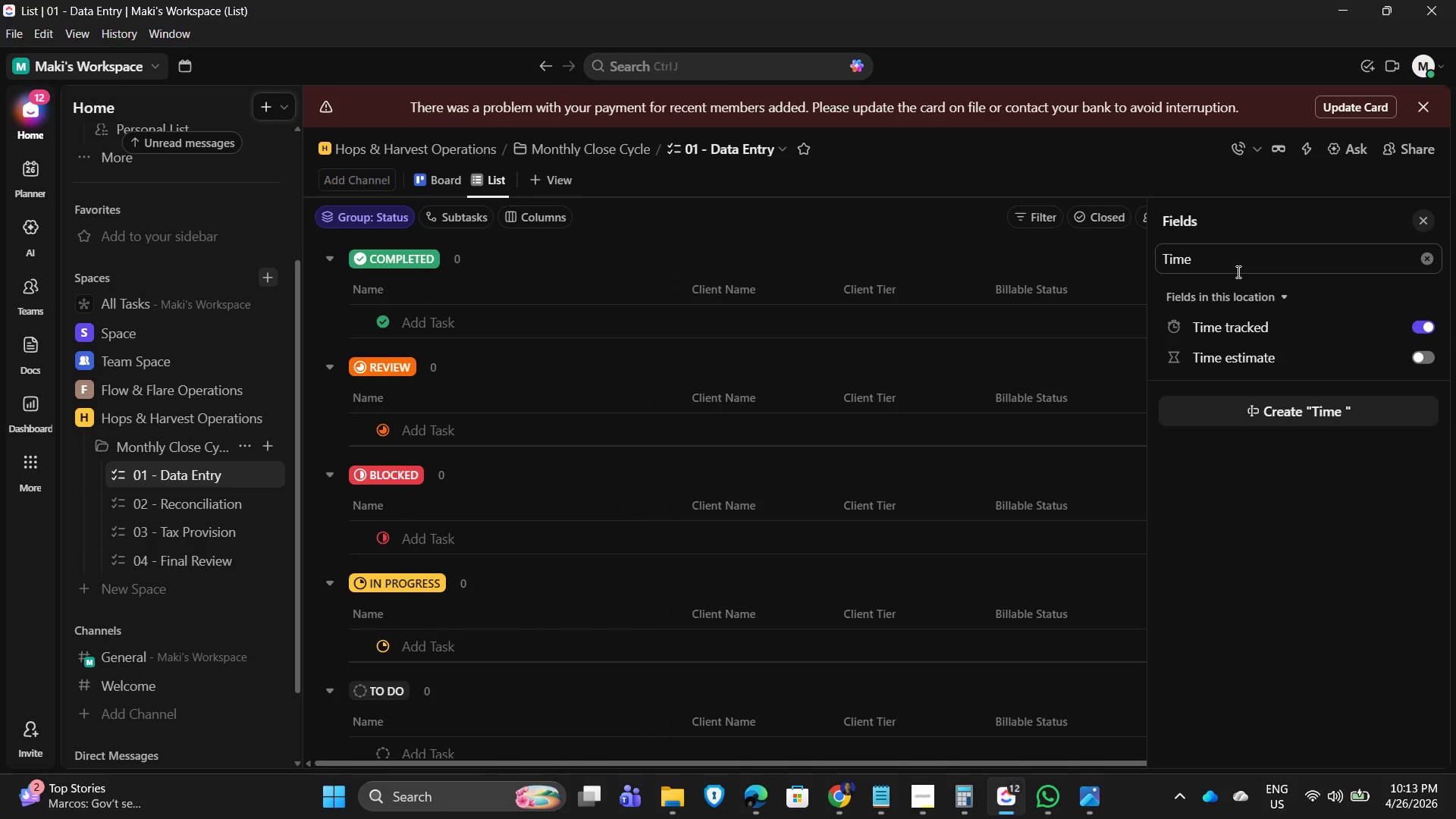 
left_click([1423, 211])
 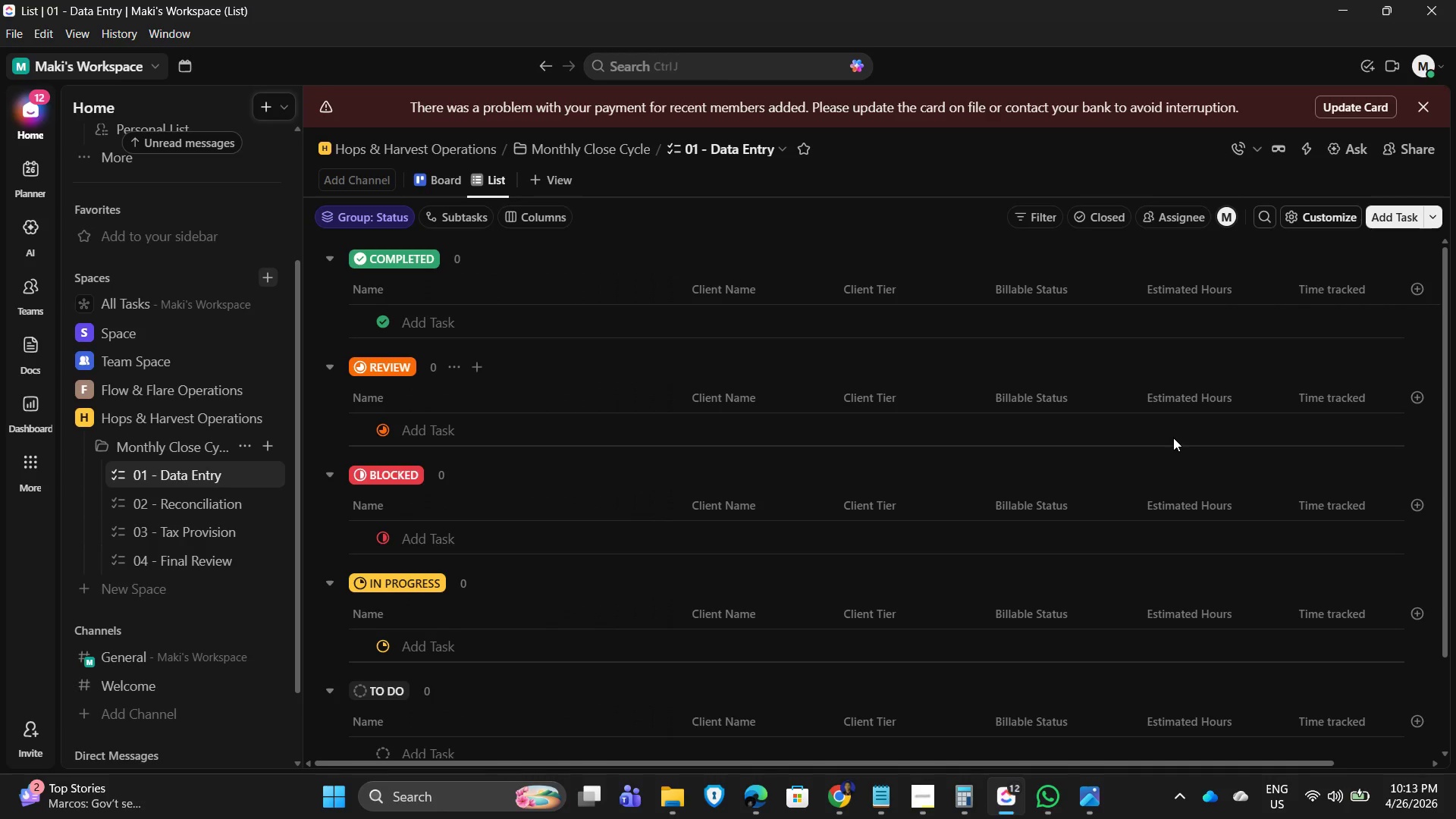 
wait(8.53)
 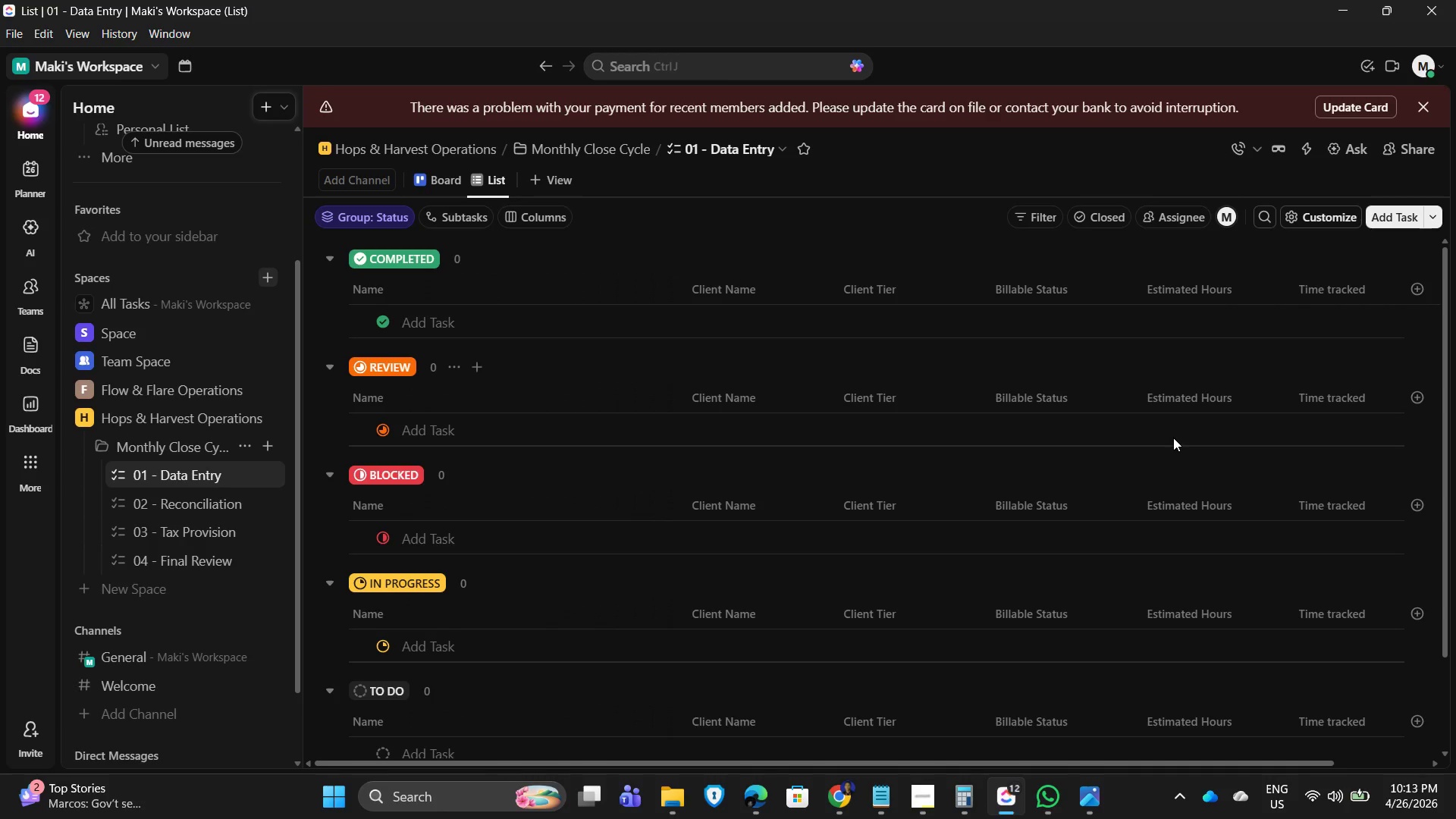 
left_click_drag(start_coordinate=[1065, 762], to_coordinate=[1335, 795])
 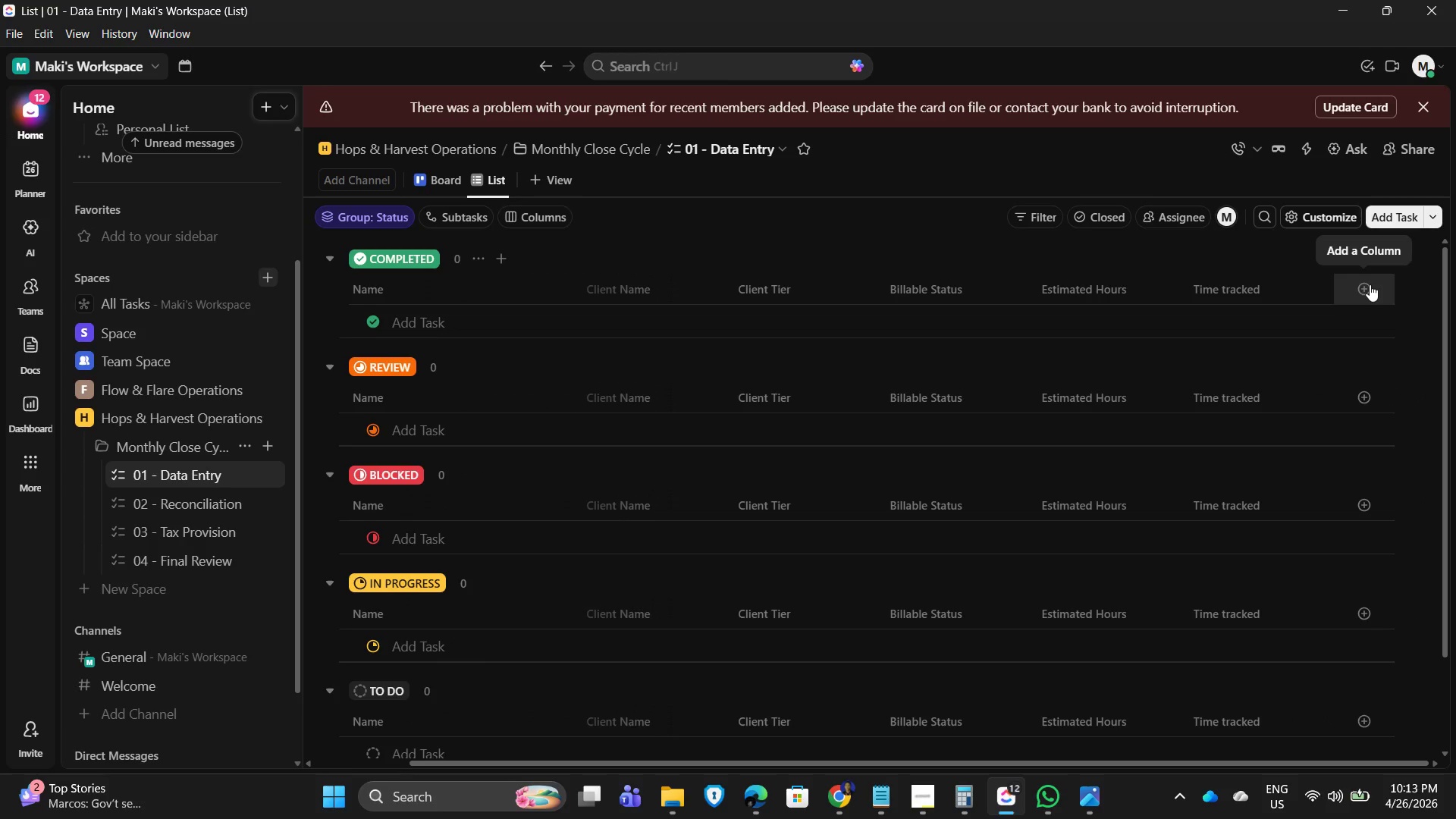 
wait(5.5)
 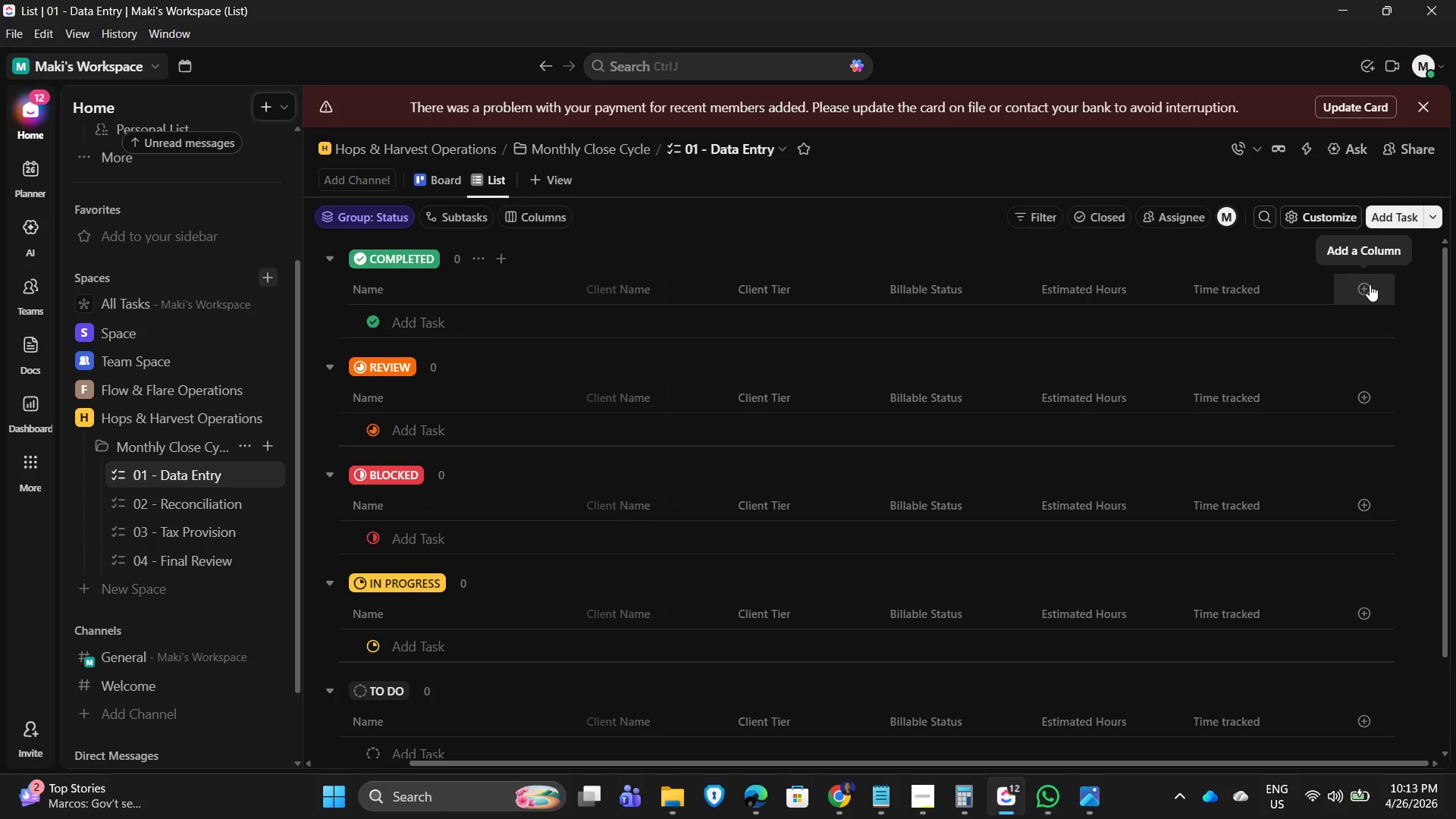 
left_click([1370, 284])
 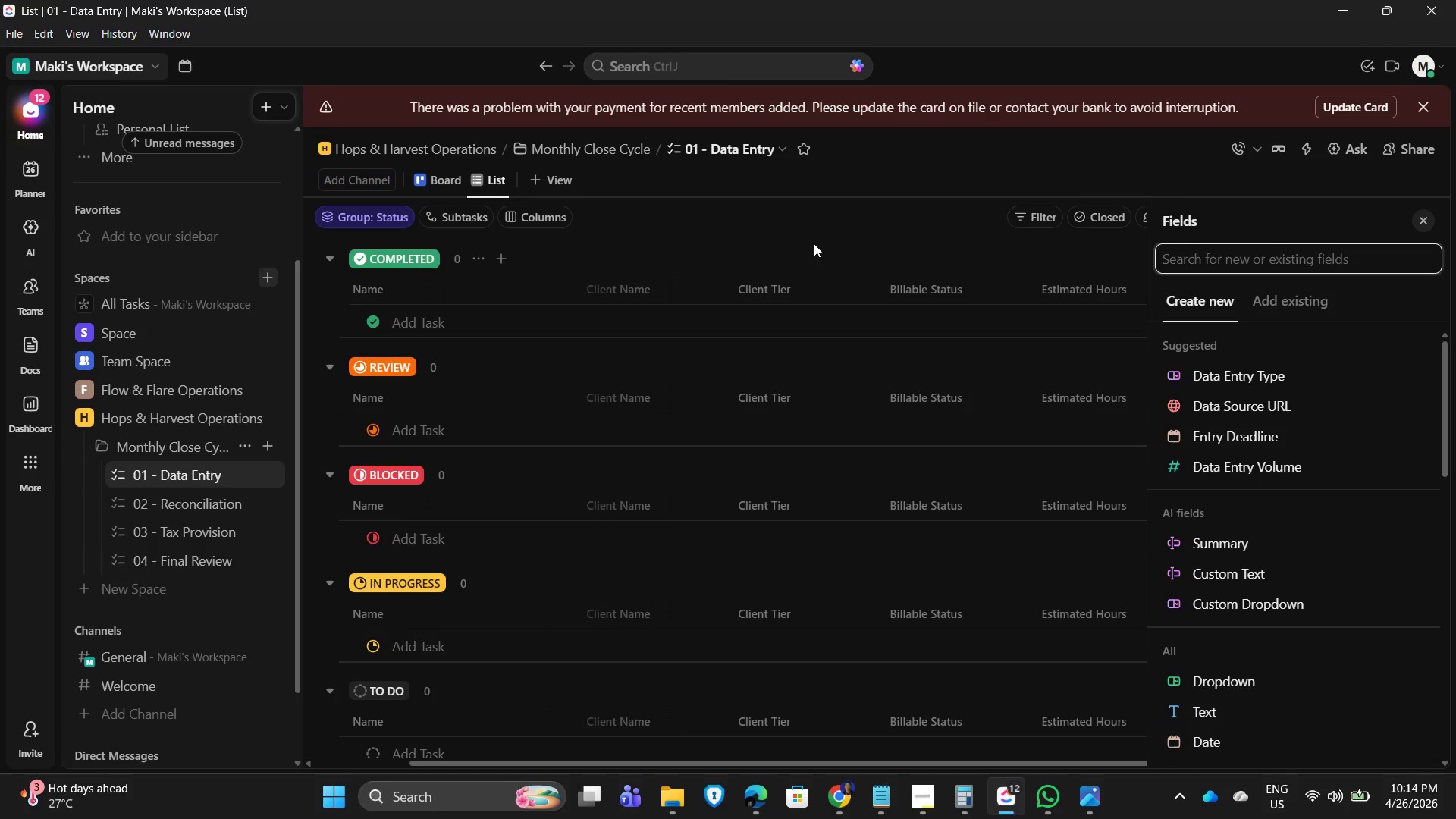 
wait(13.2)
 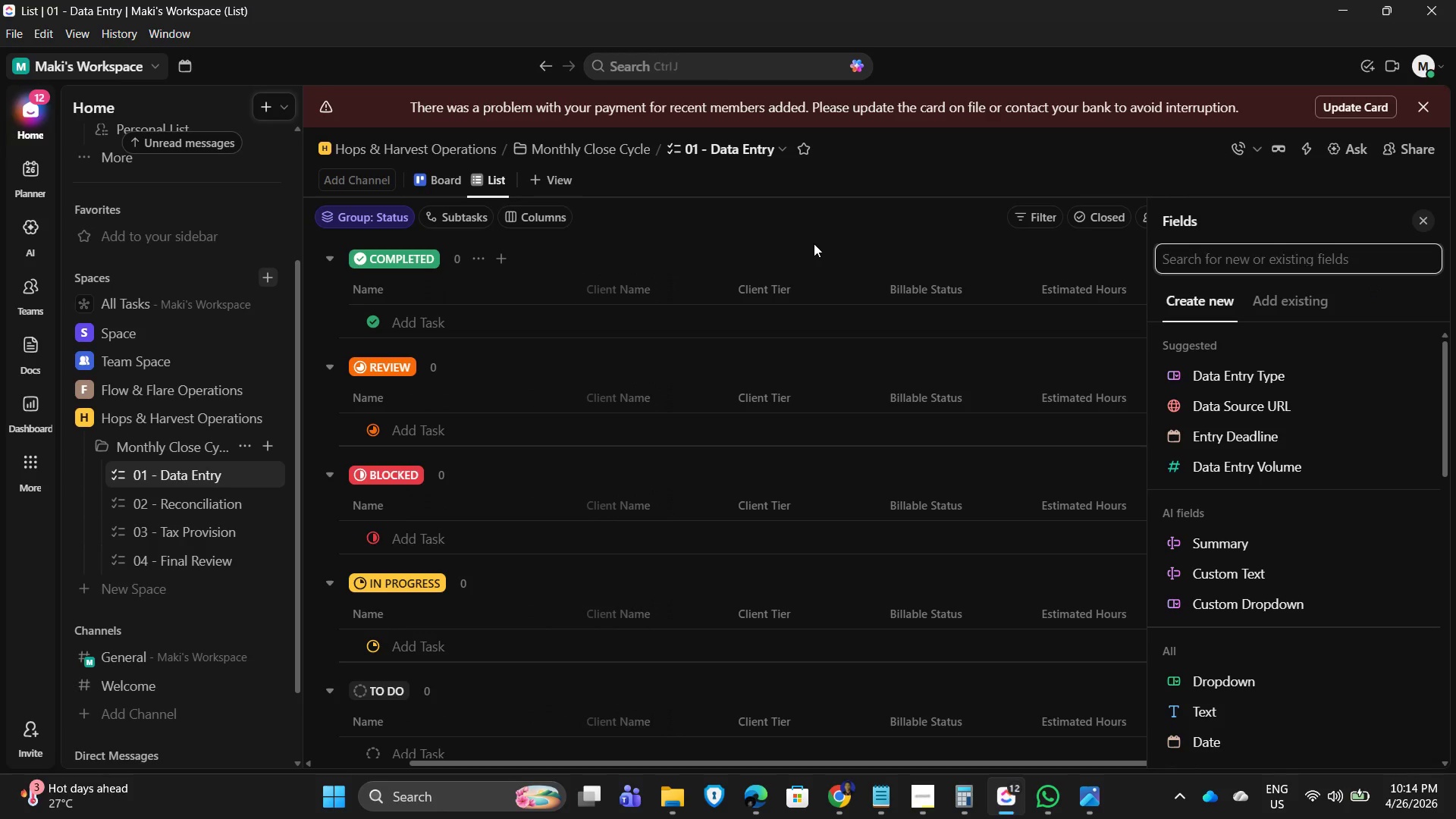 
type(formula)
 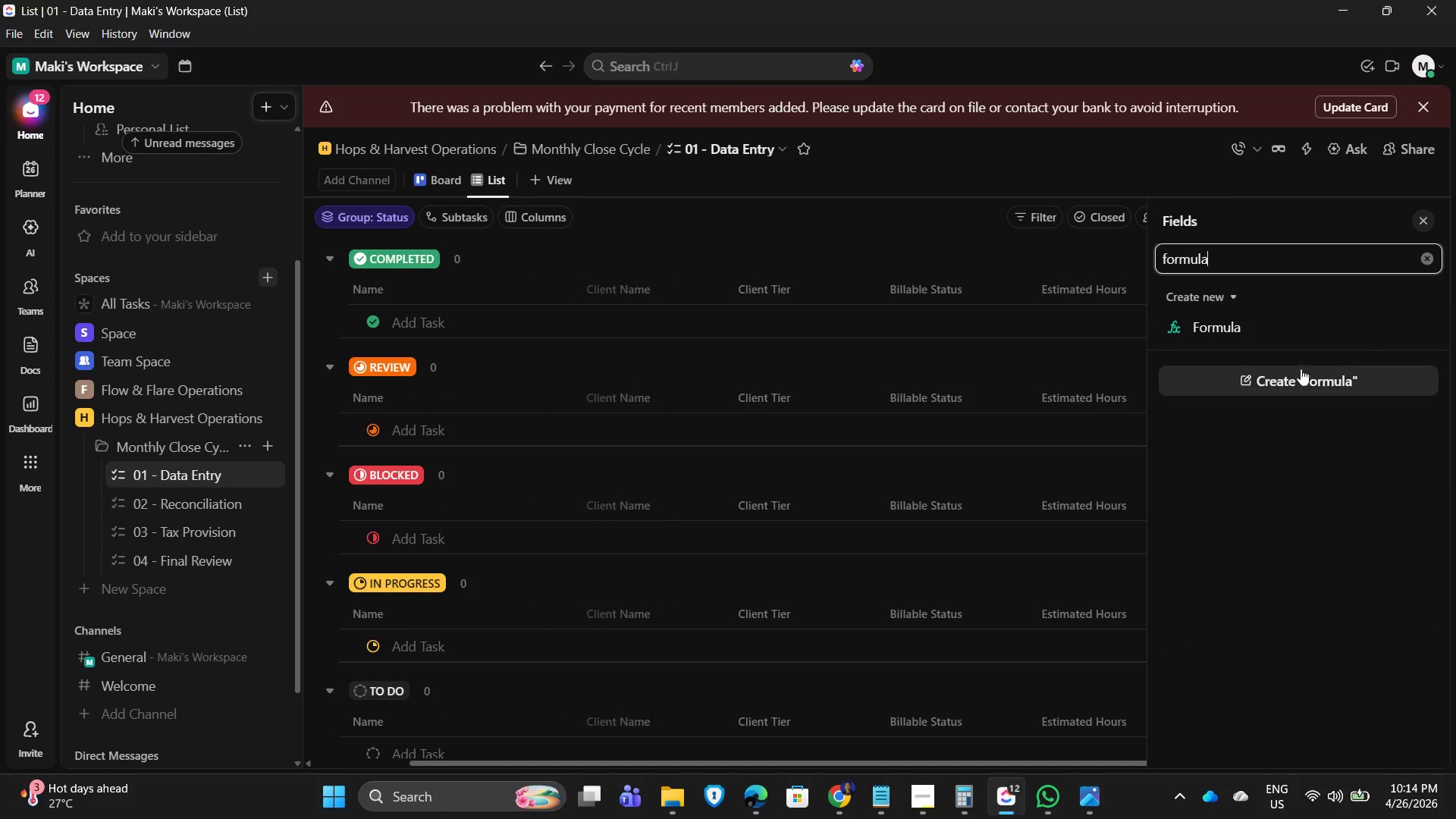 
left_click([1263, 329])
 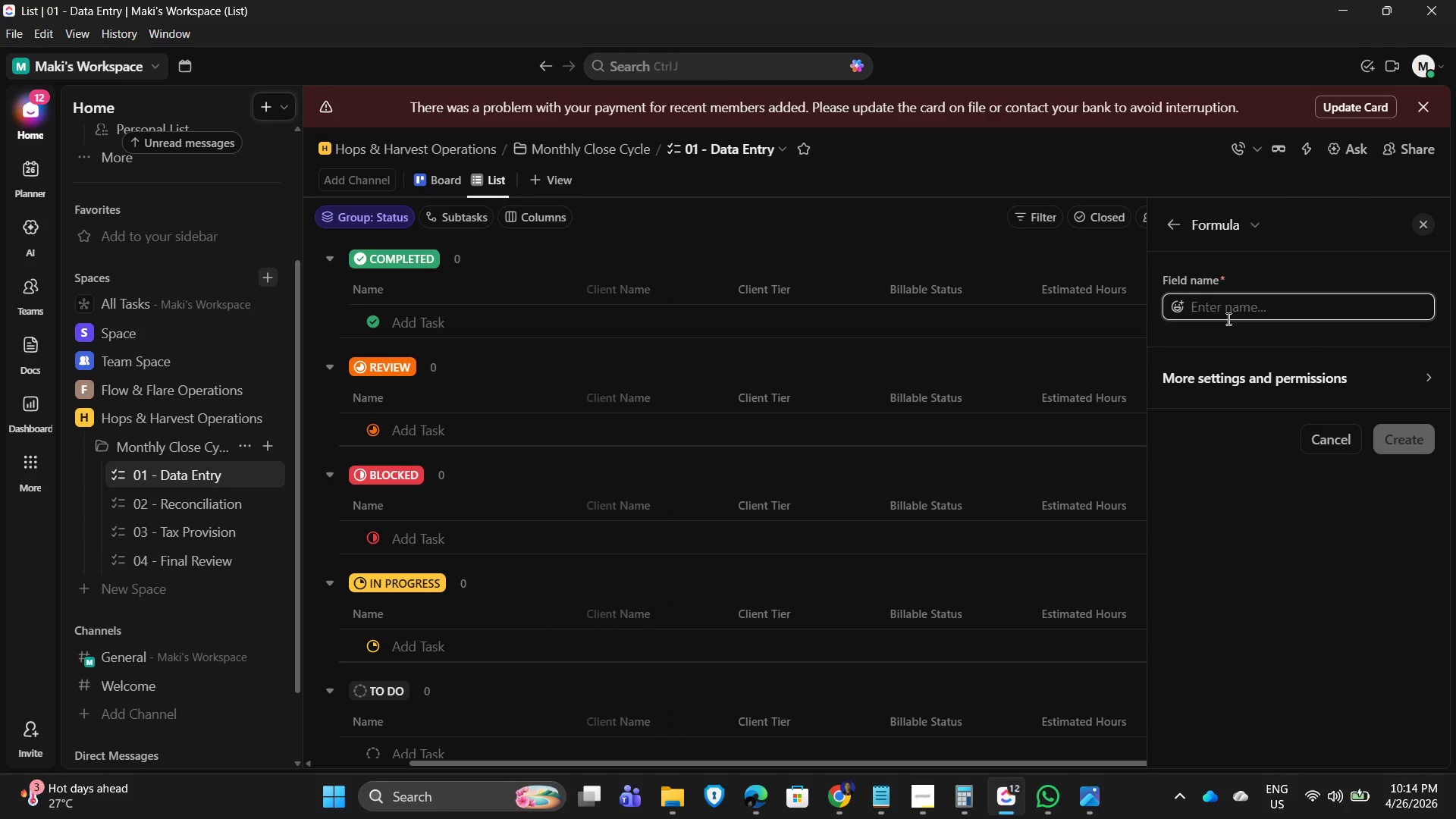 
wait(6.88)
 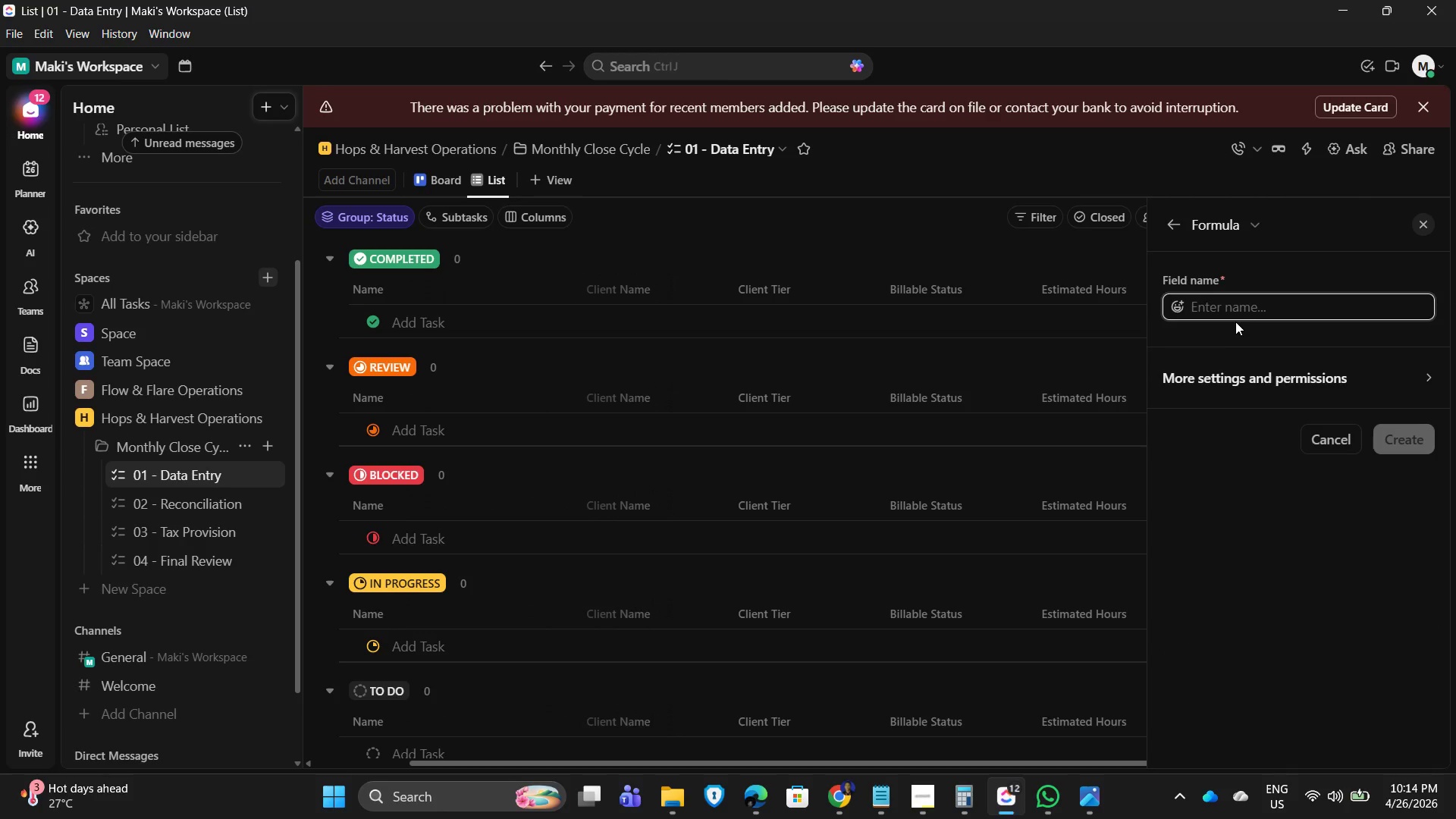 
type(Utilization Rate)
 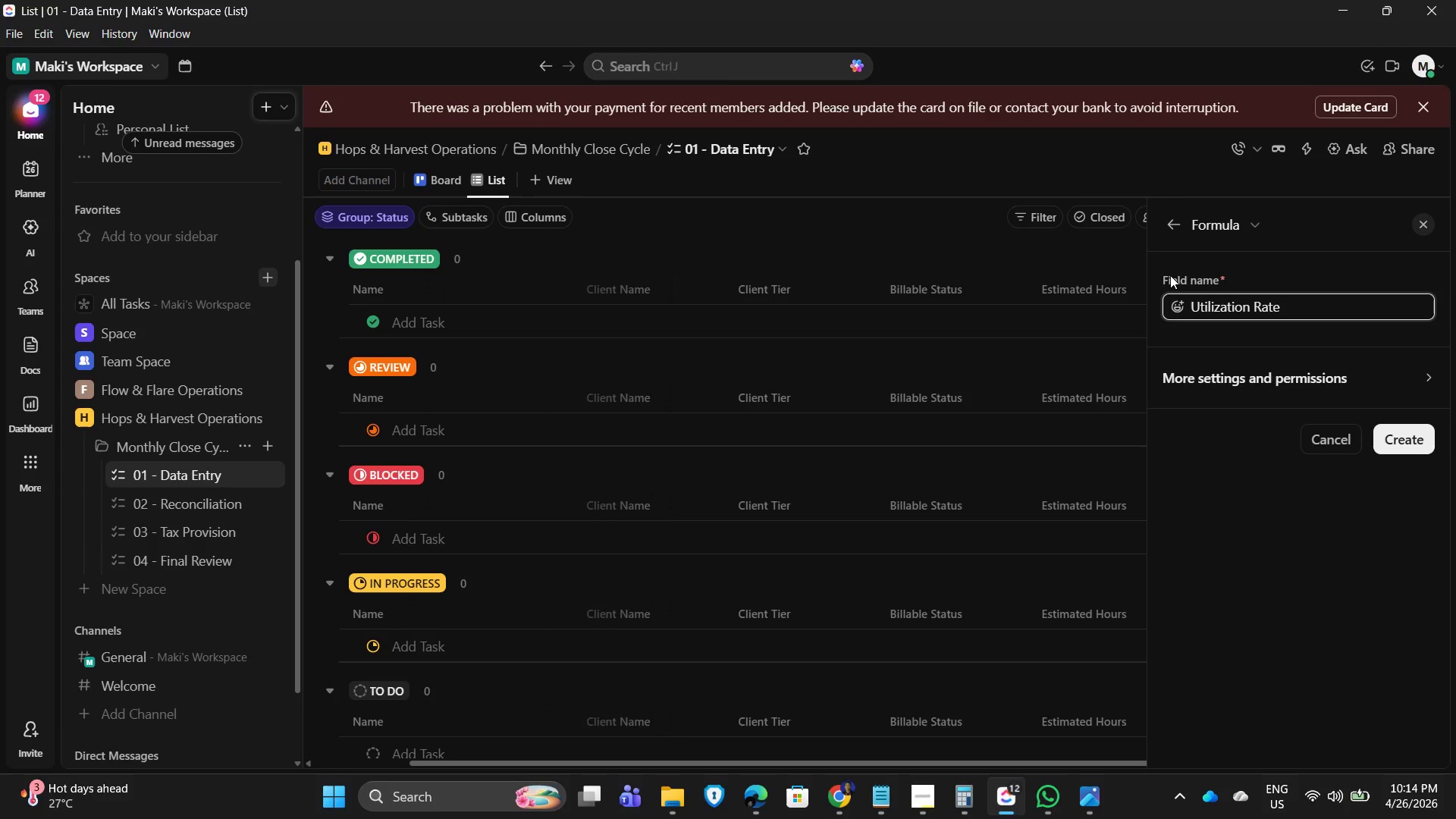 
wait(6.94)
 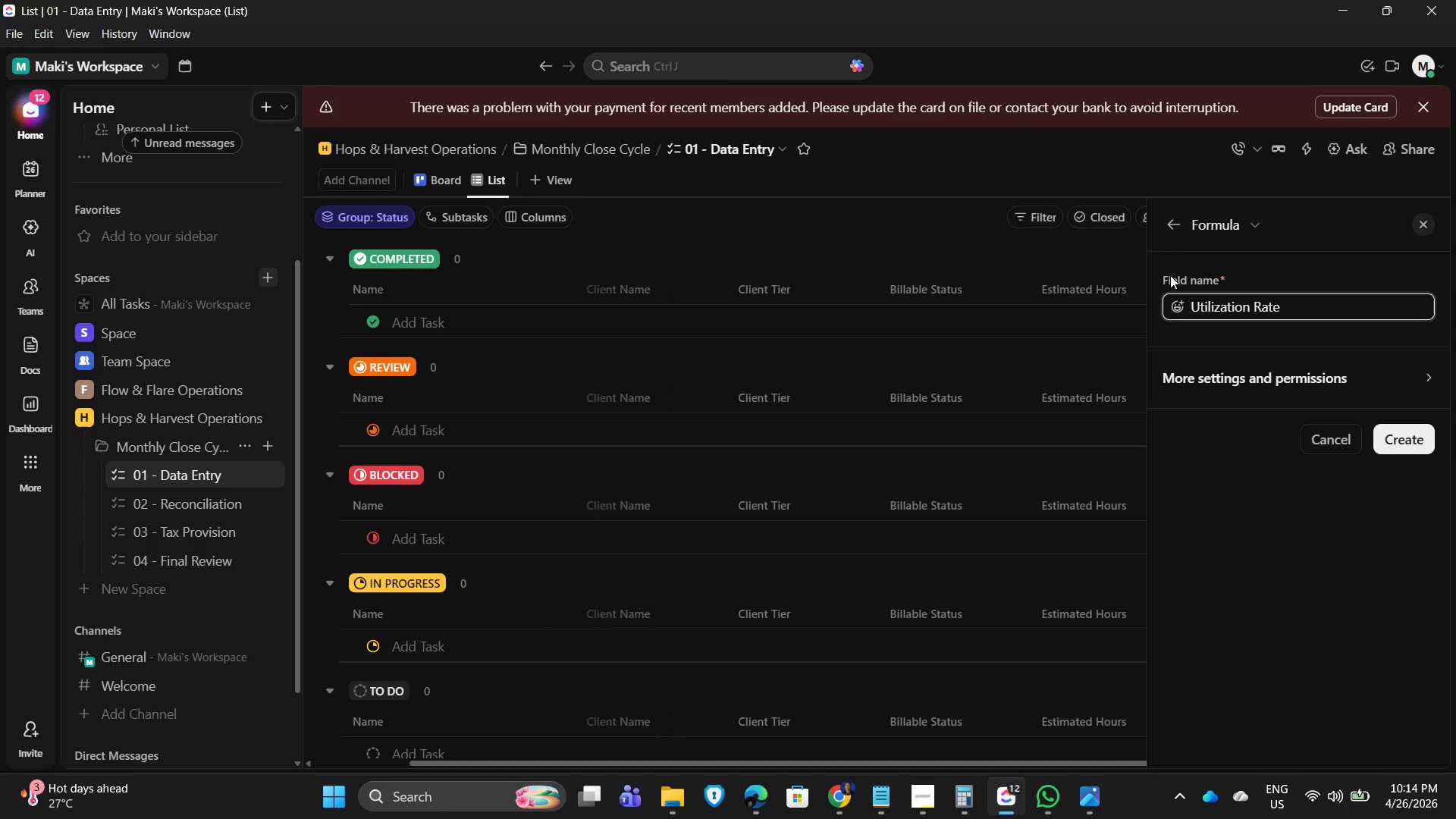 
type( (%))
 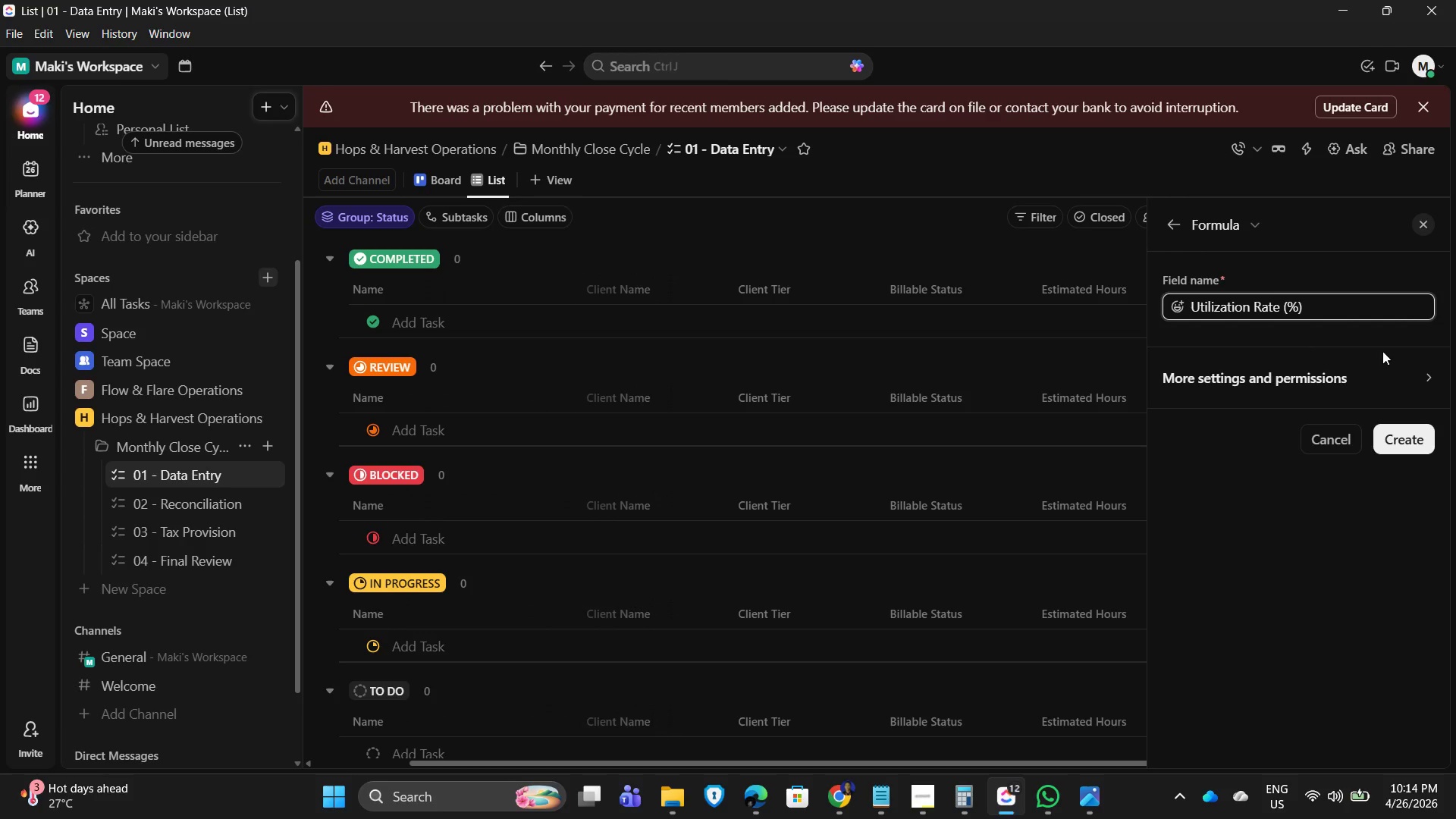 
left_click([1402, 437])
 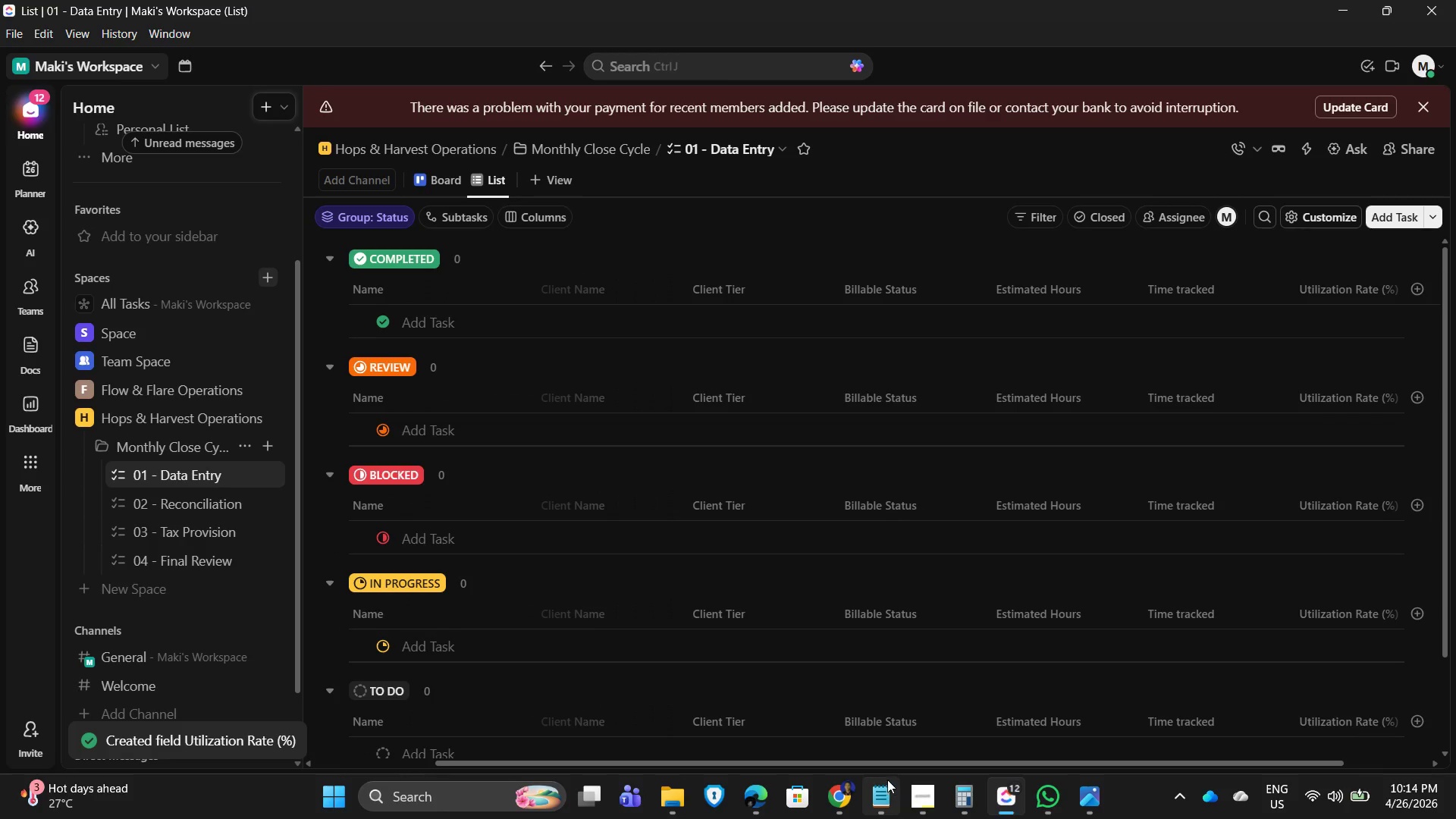 
left_click_drag(start_coordinate=[848, 761], to_coordinate=[1340, 748])
 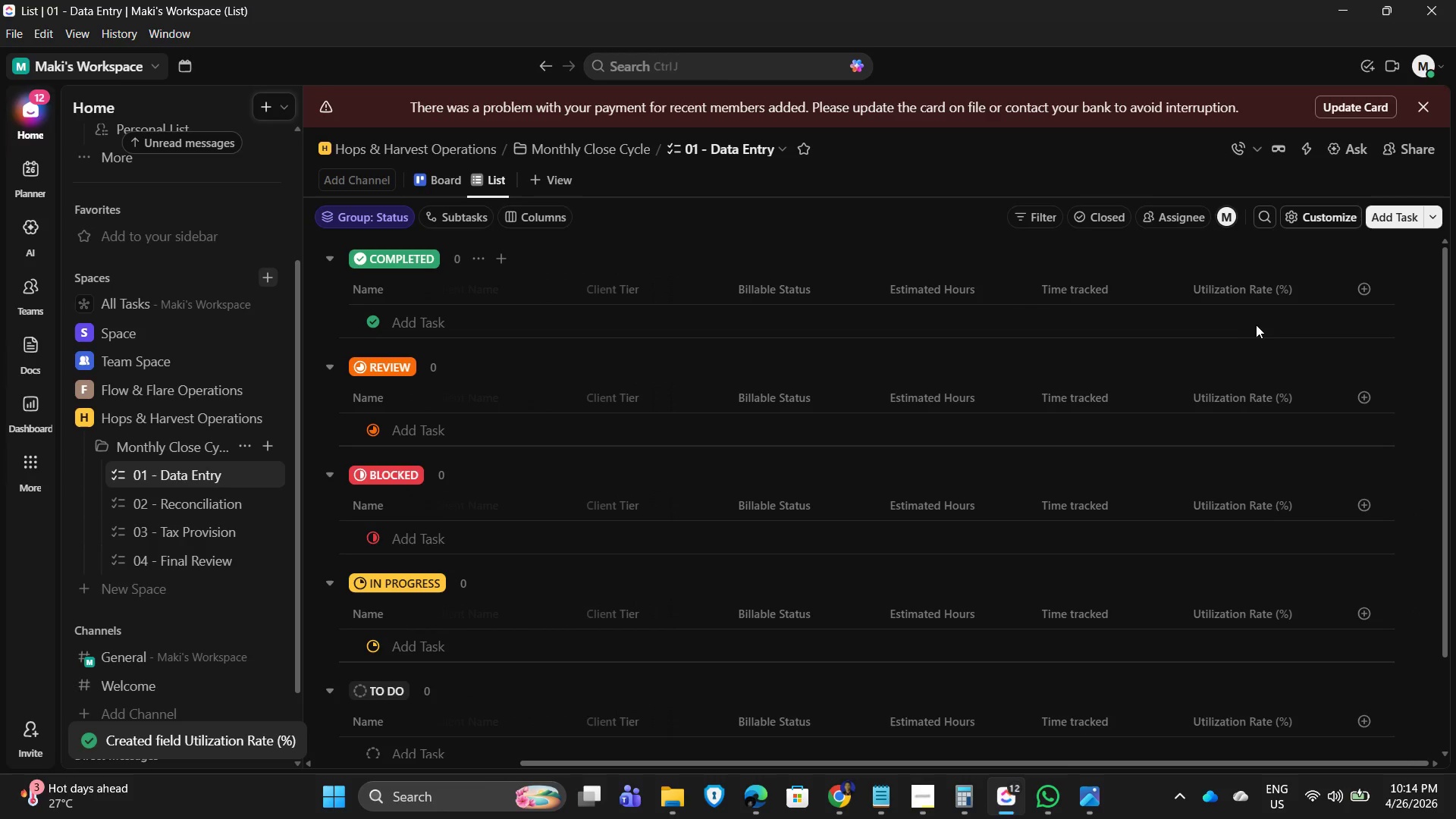 
left_click([1245, 321])
 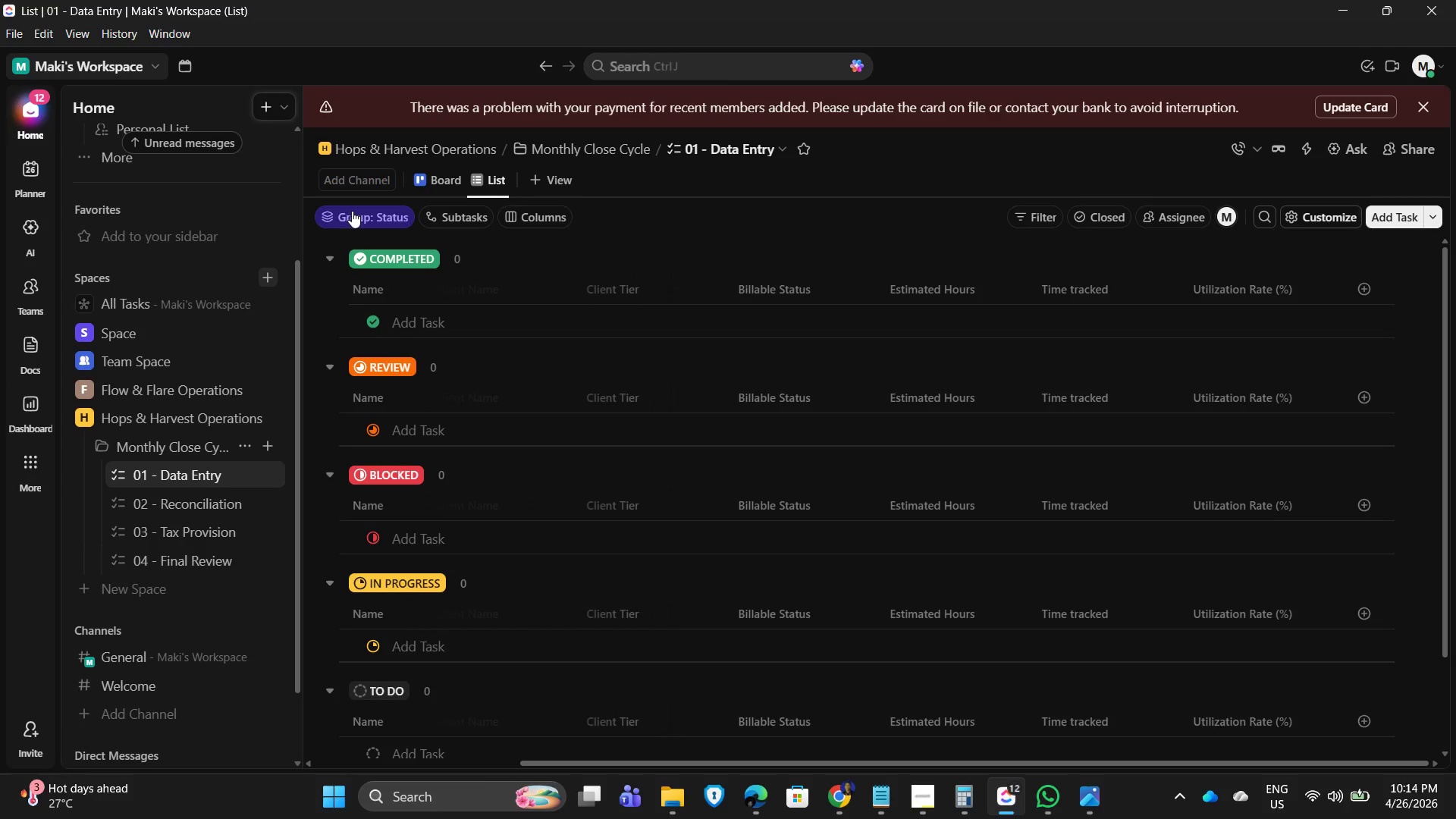 
left_click([595, 298])
 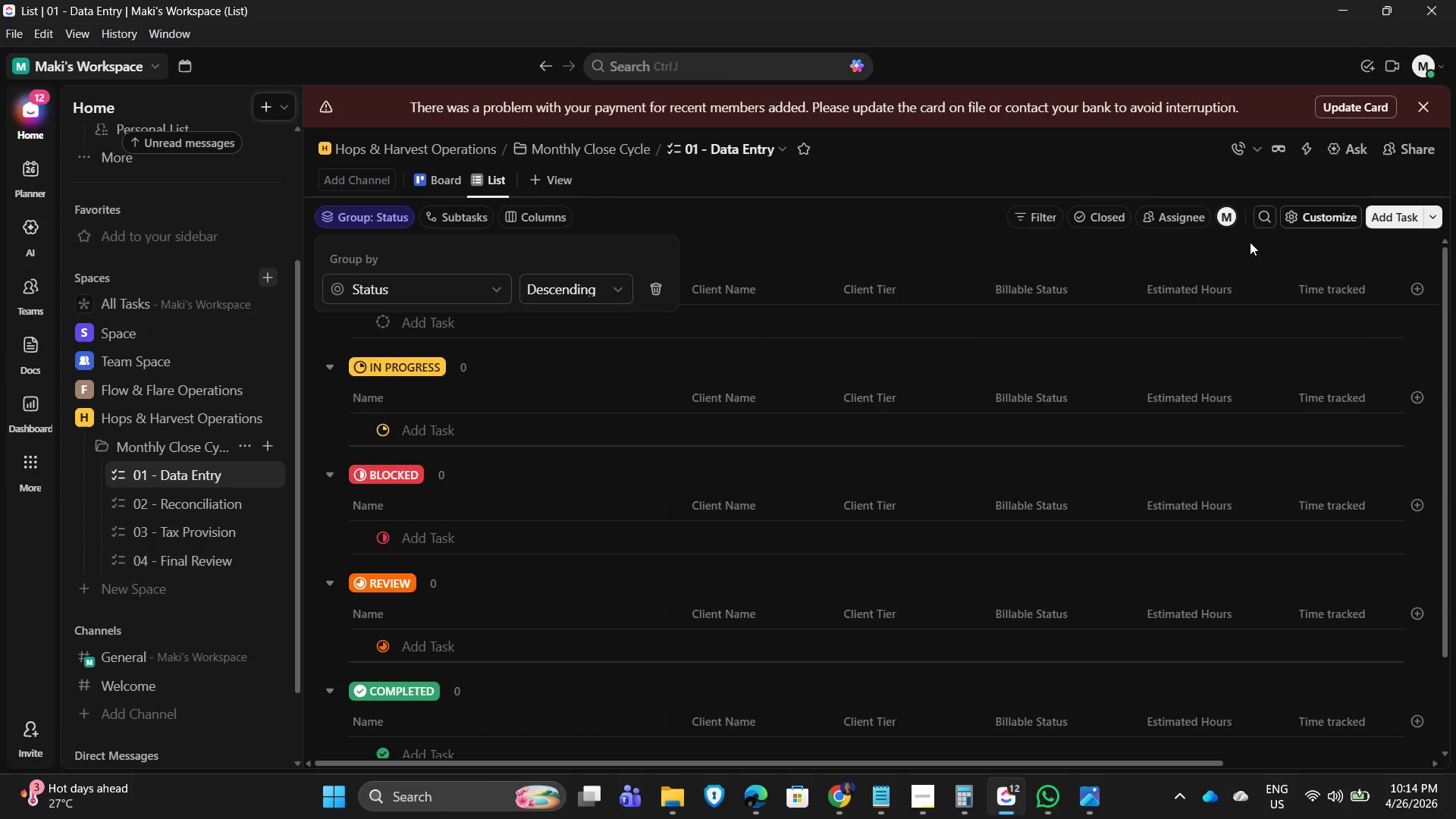 
left_click([869, 238])
 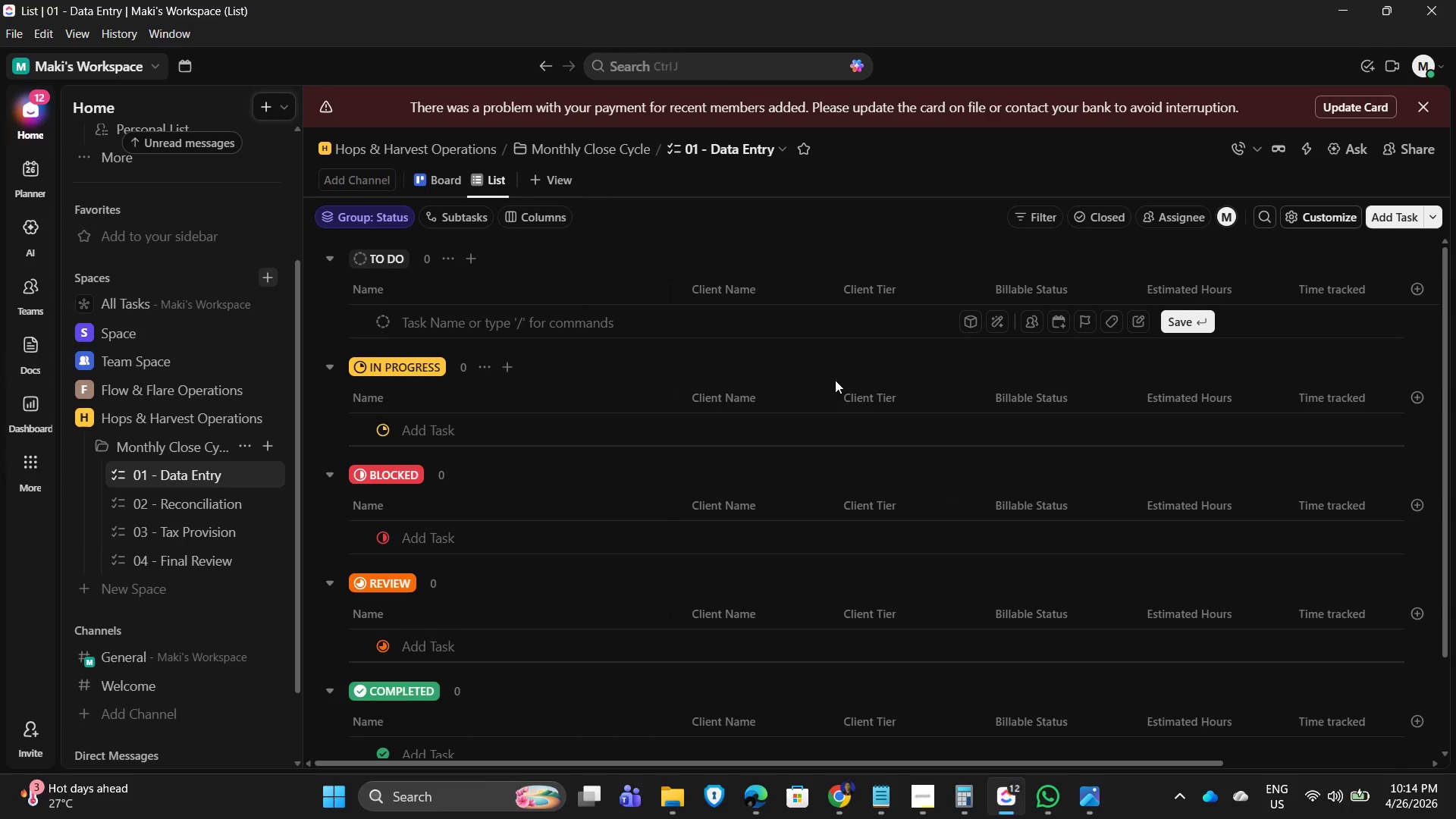 
key(Numpad1)
 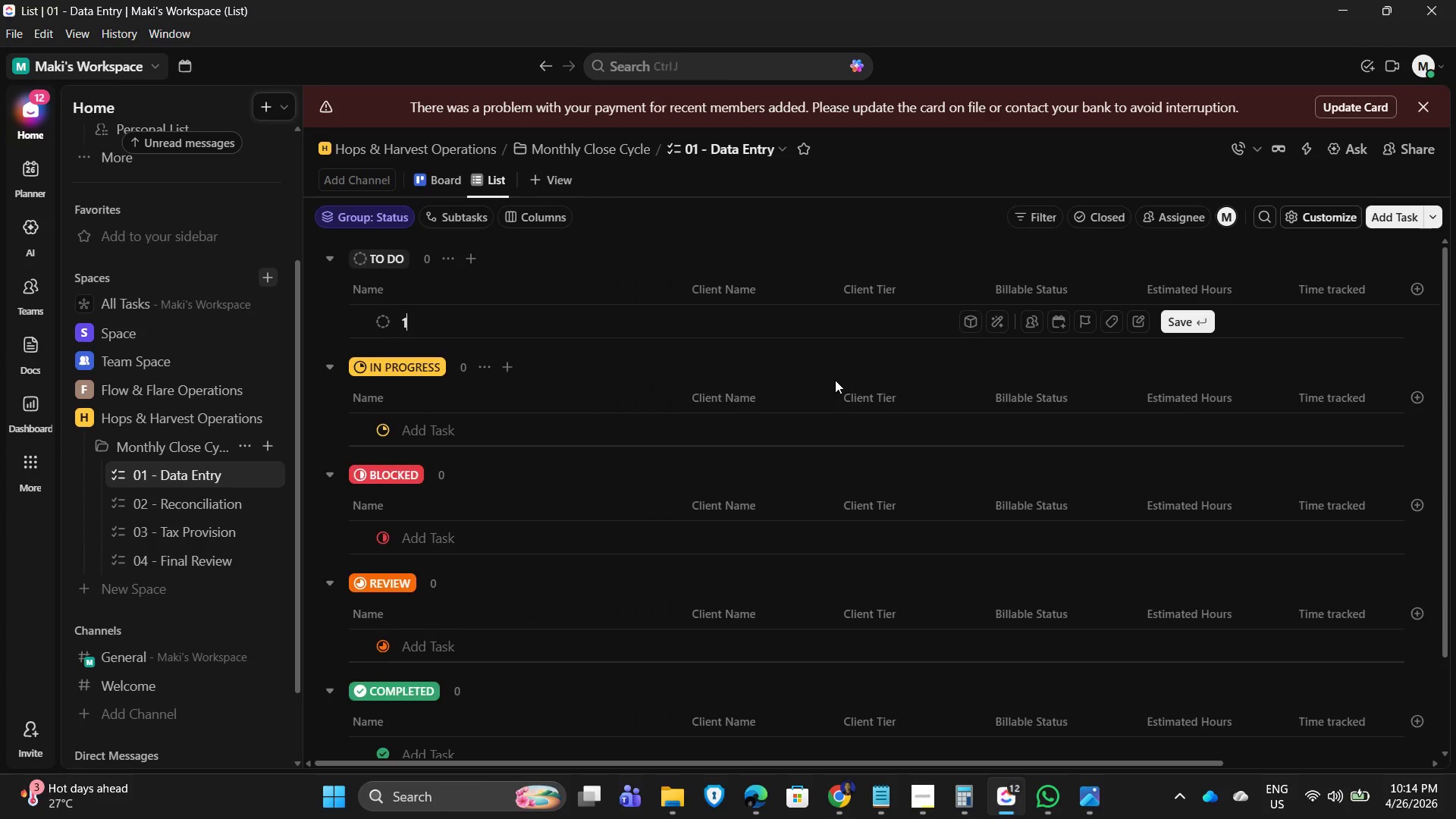 
key(NumpadEnter)
 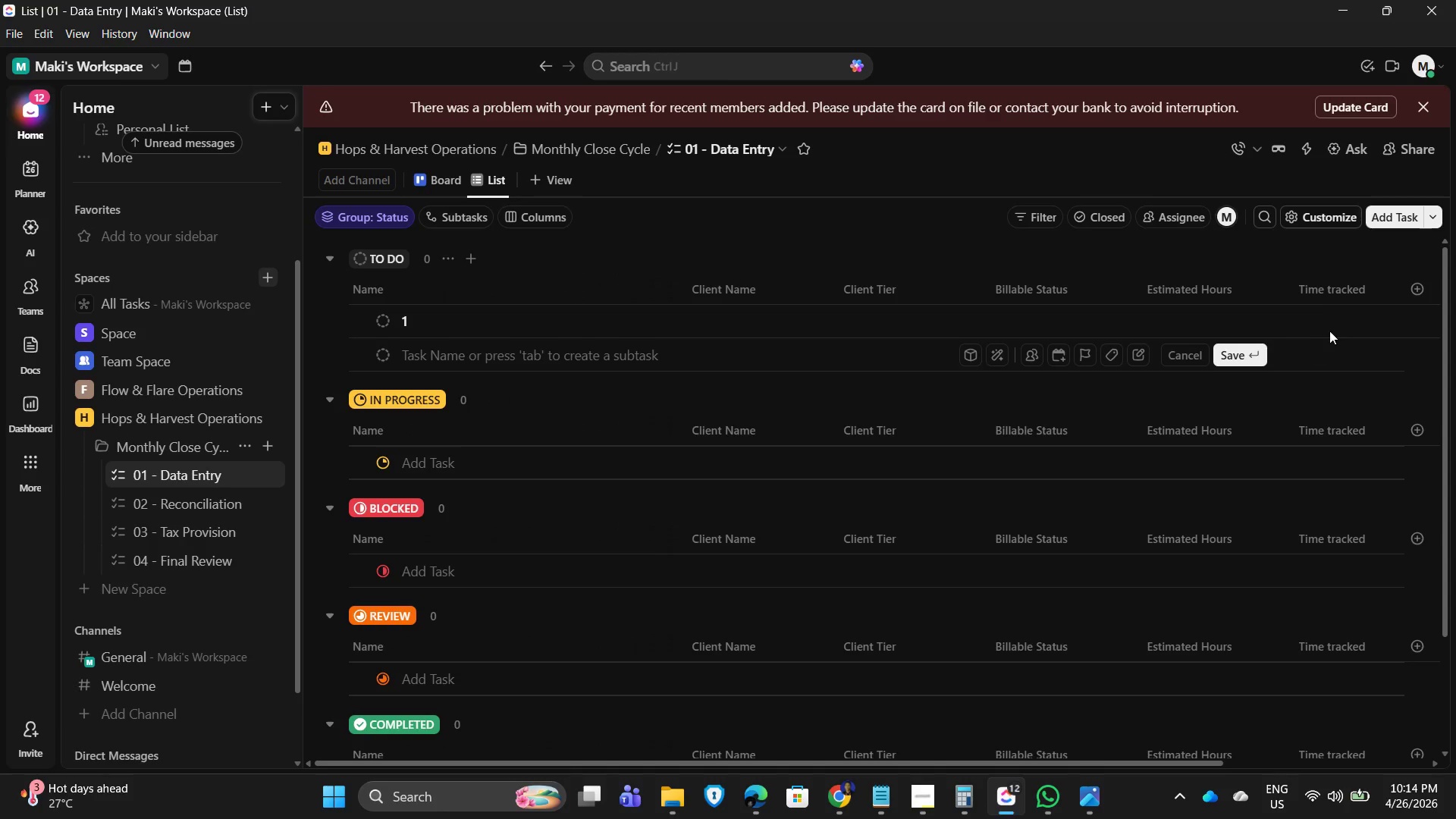 
left_click([1345, 312])
 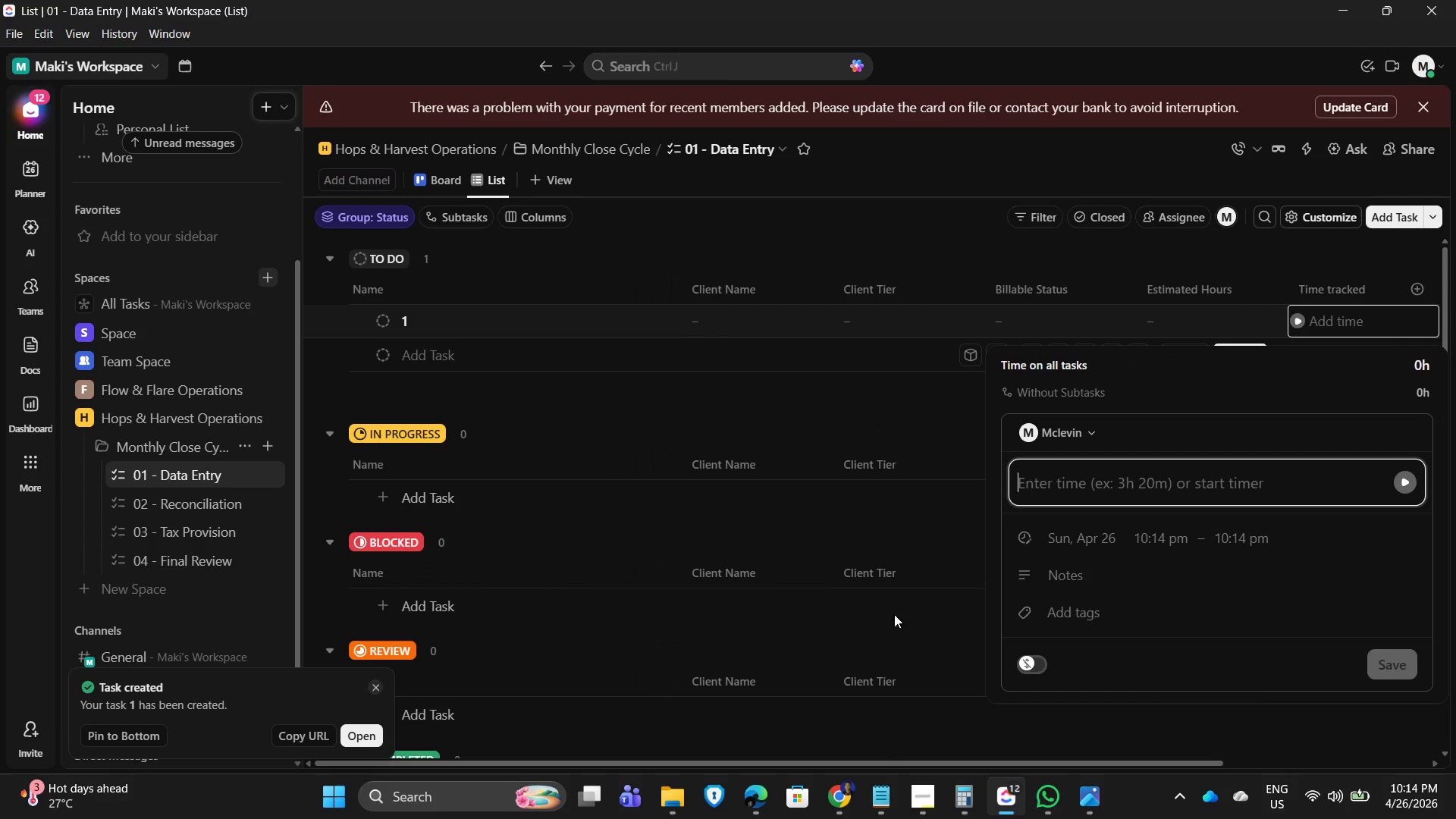 
left_click([852, 264])
 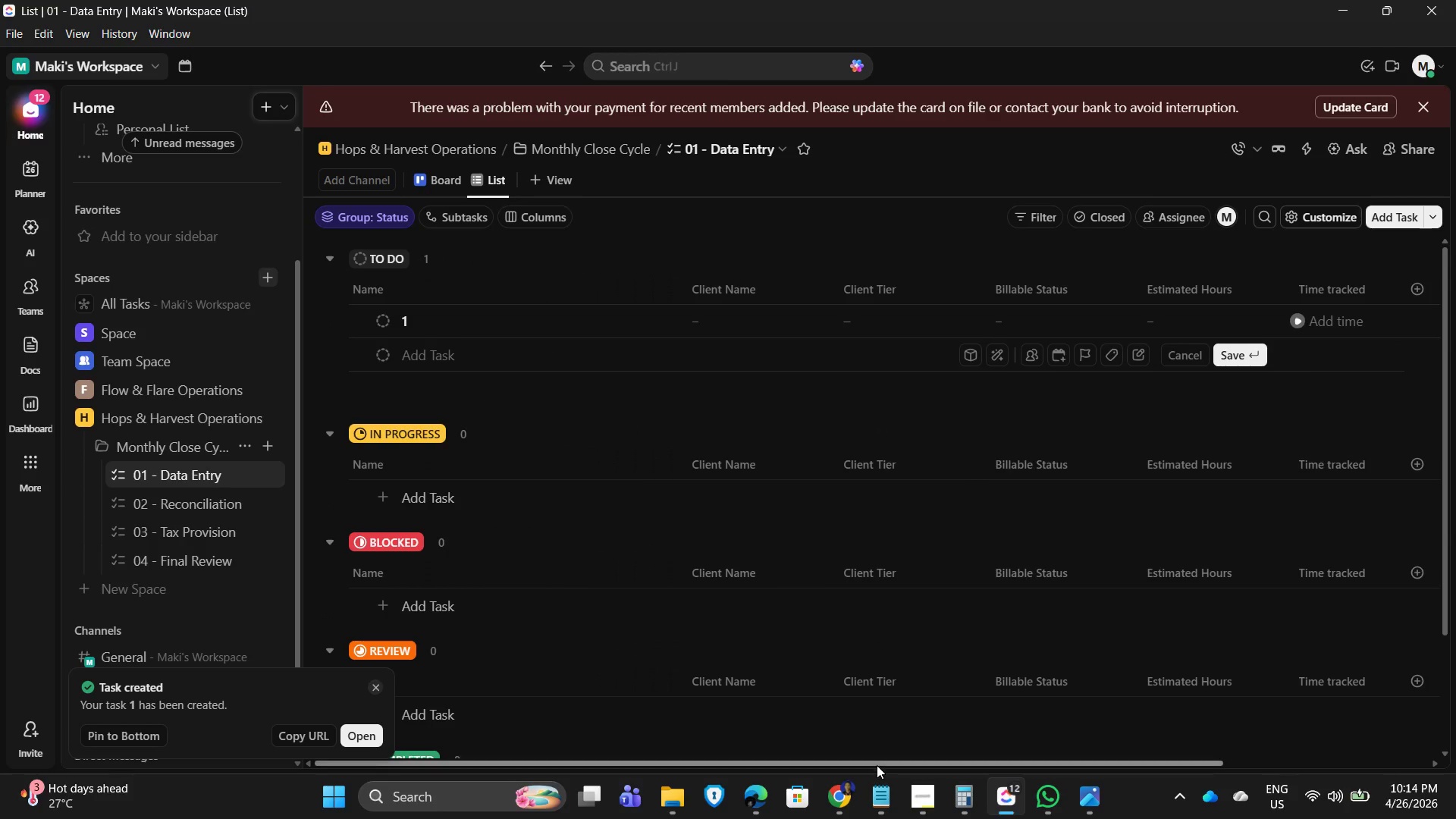 
left_click_drag(start_coordinate=[877, 765], to_coordinate=[1263, 777])
 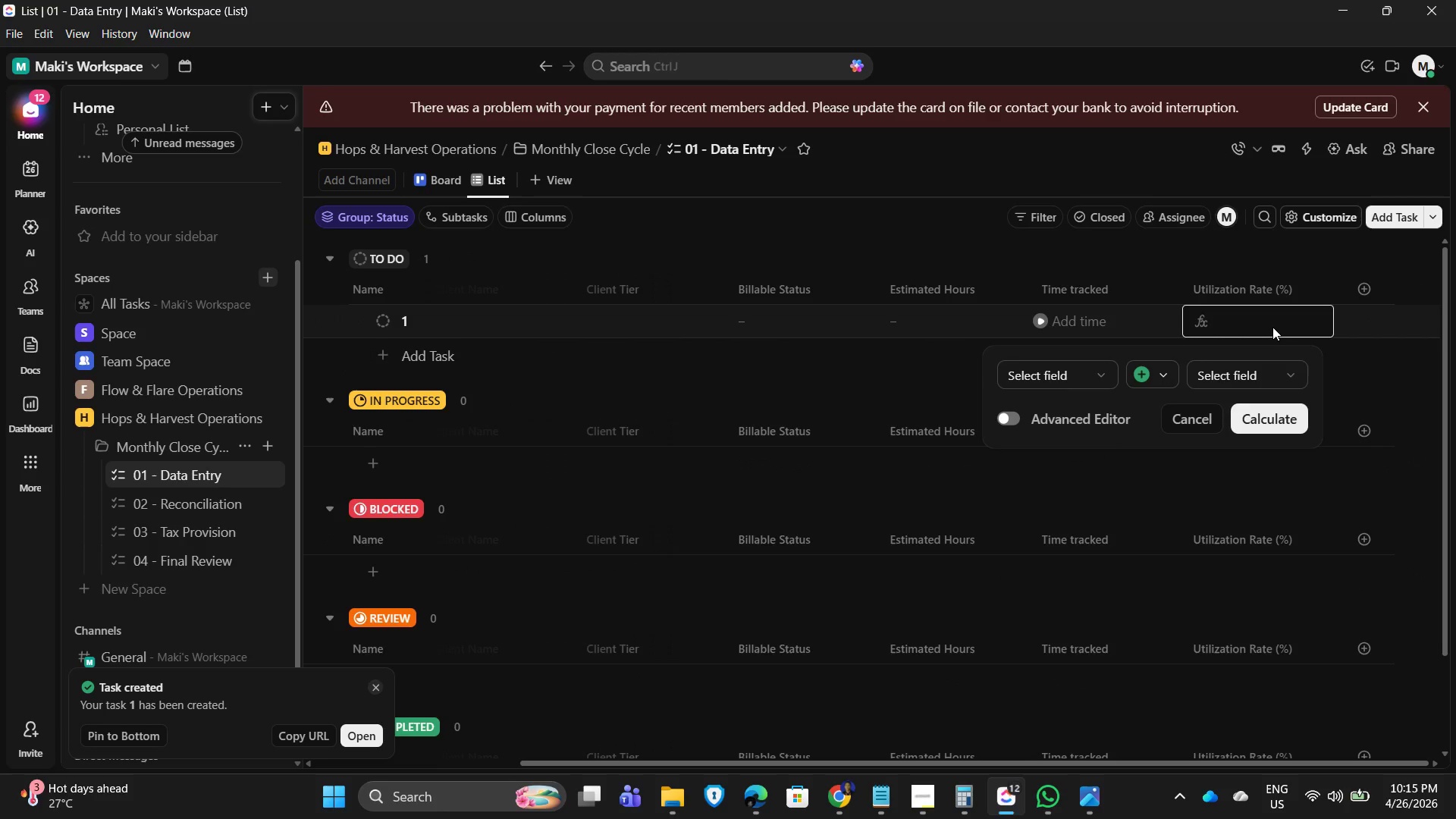 
left_click([1015, 418])
 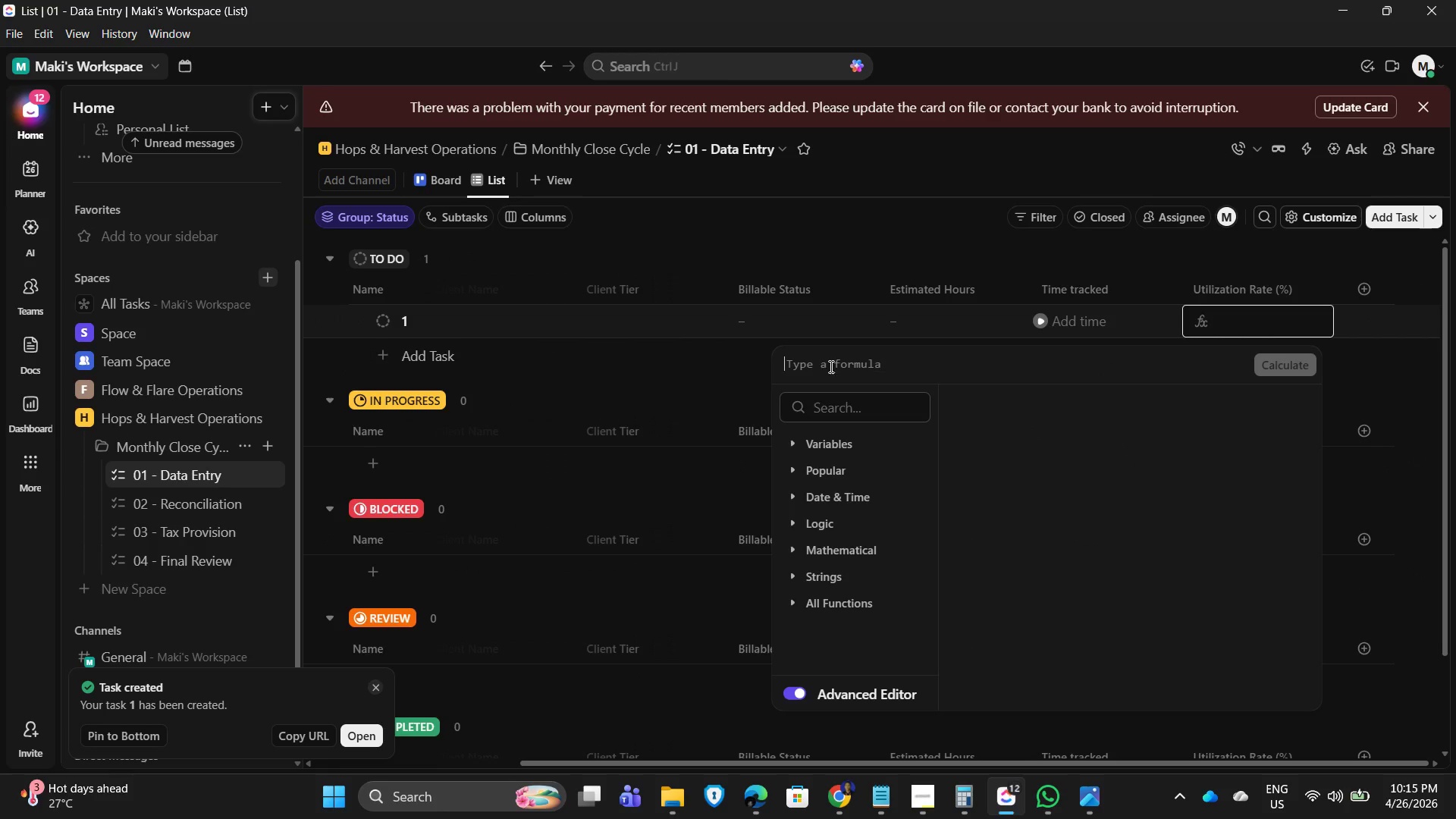 
left_click([830, 366])
 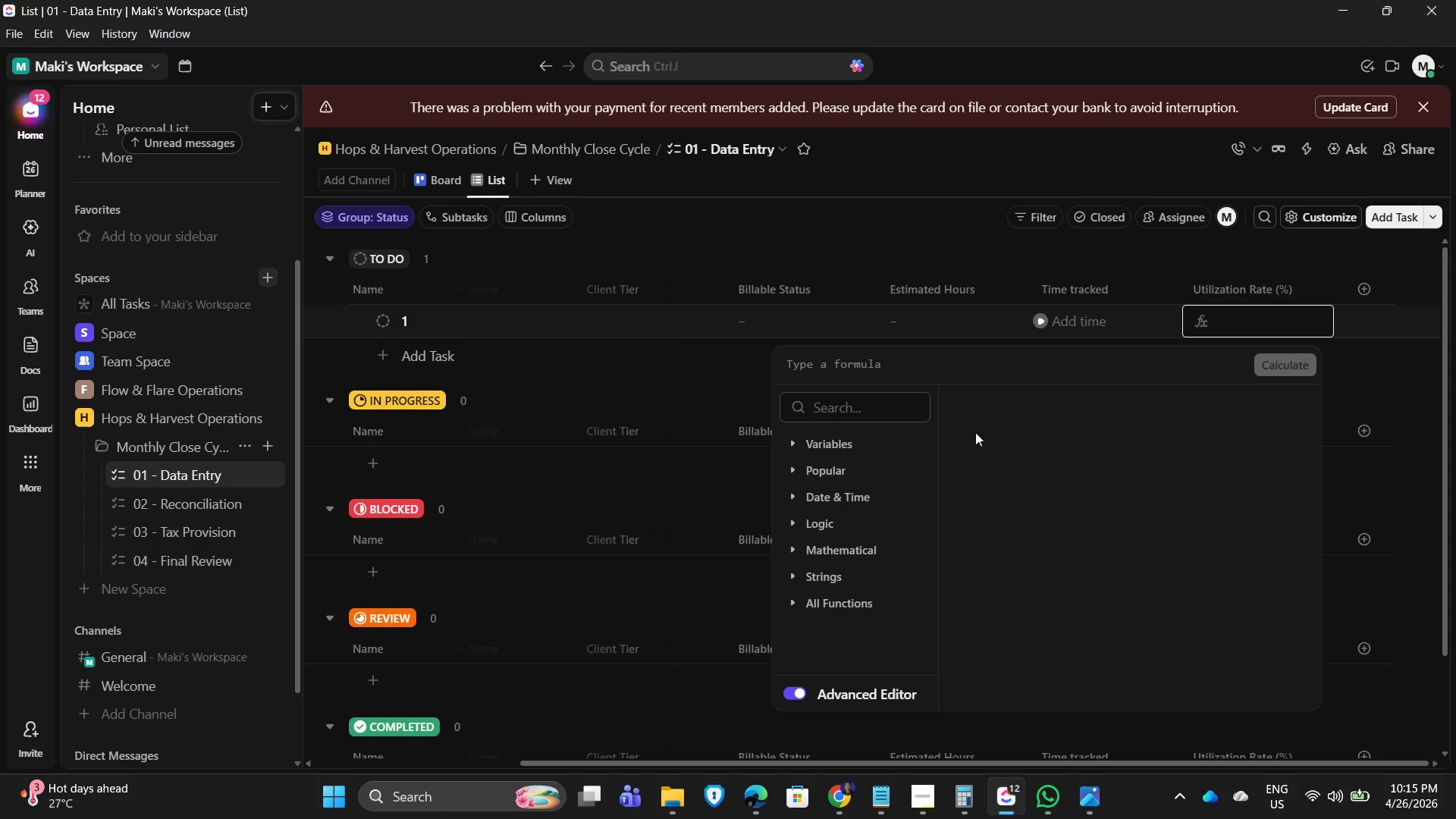 
left_click([786, 450])
 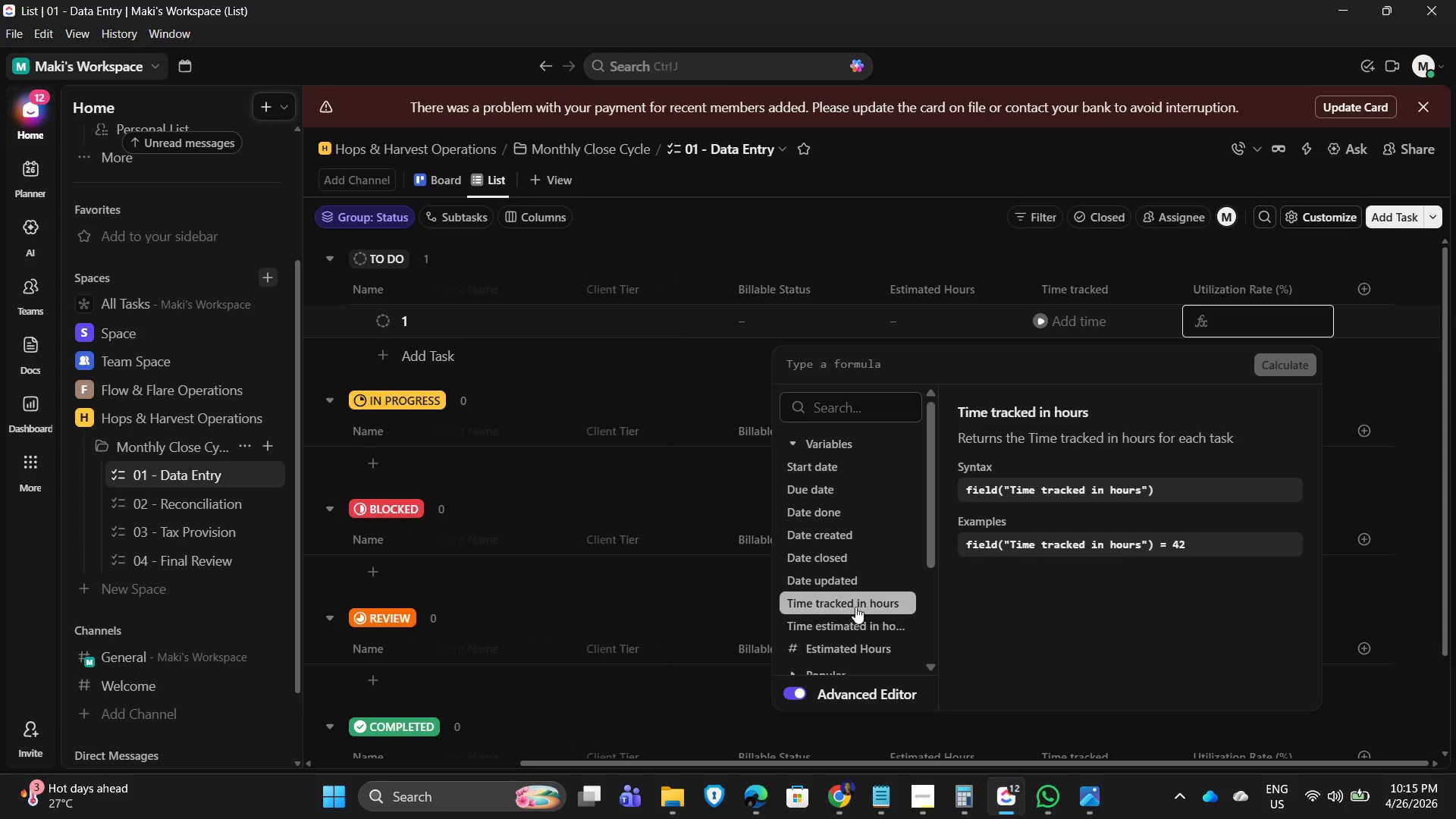 
scroll: coordinate [870, 566], scroll_direction: down, amount: 4.0
 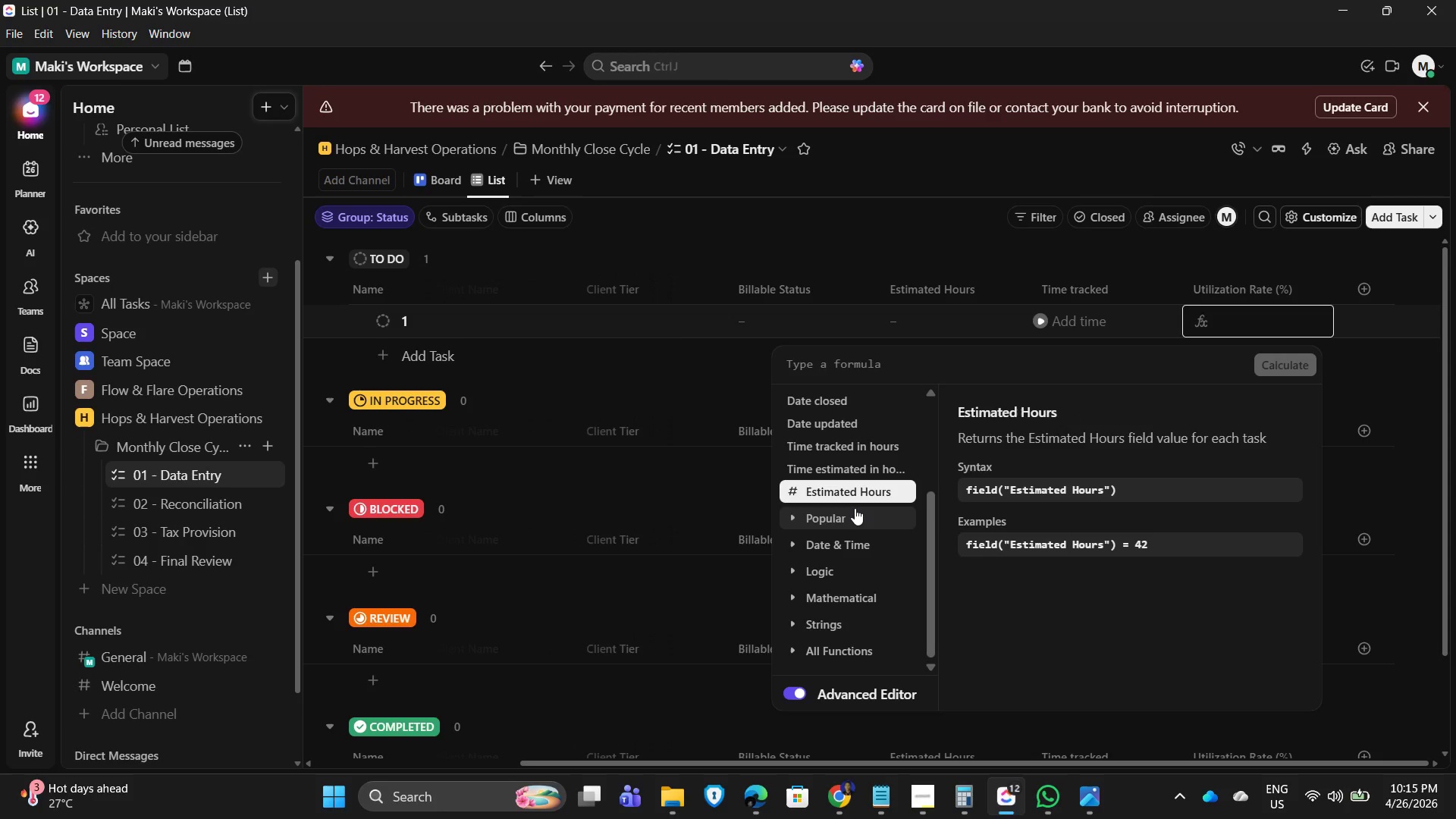 
wait(6.39)
 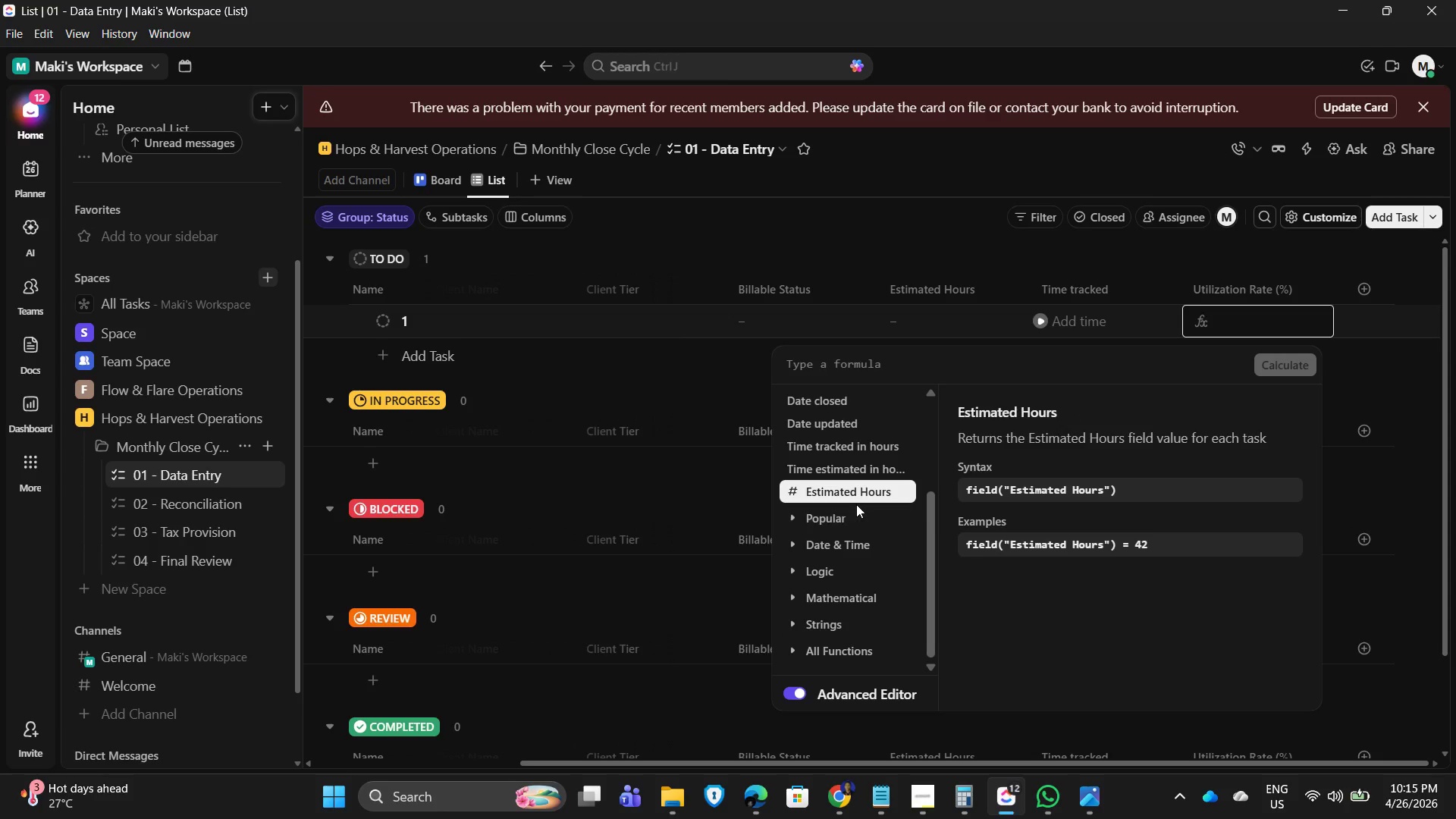 
scroll: coordinate [852, 492], scroll_direction: up, amount: 1.0
 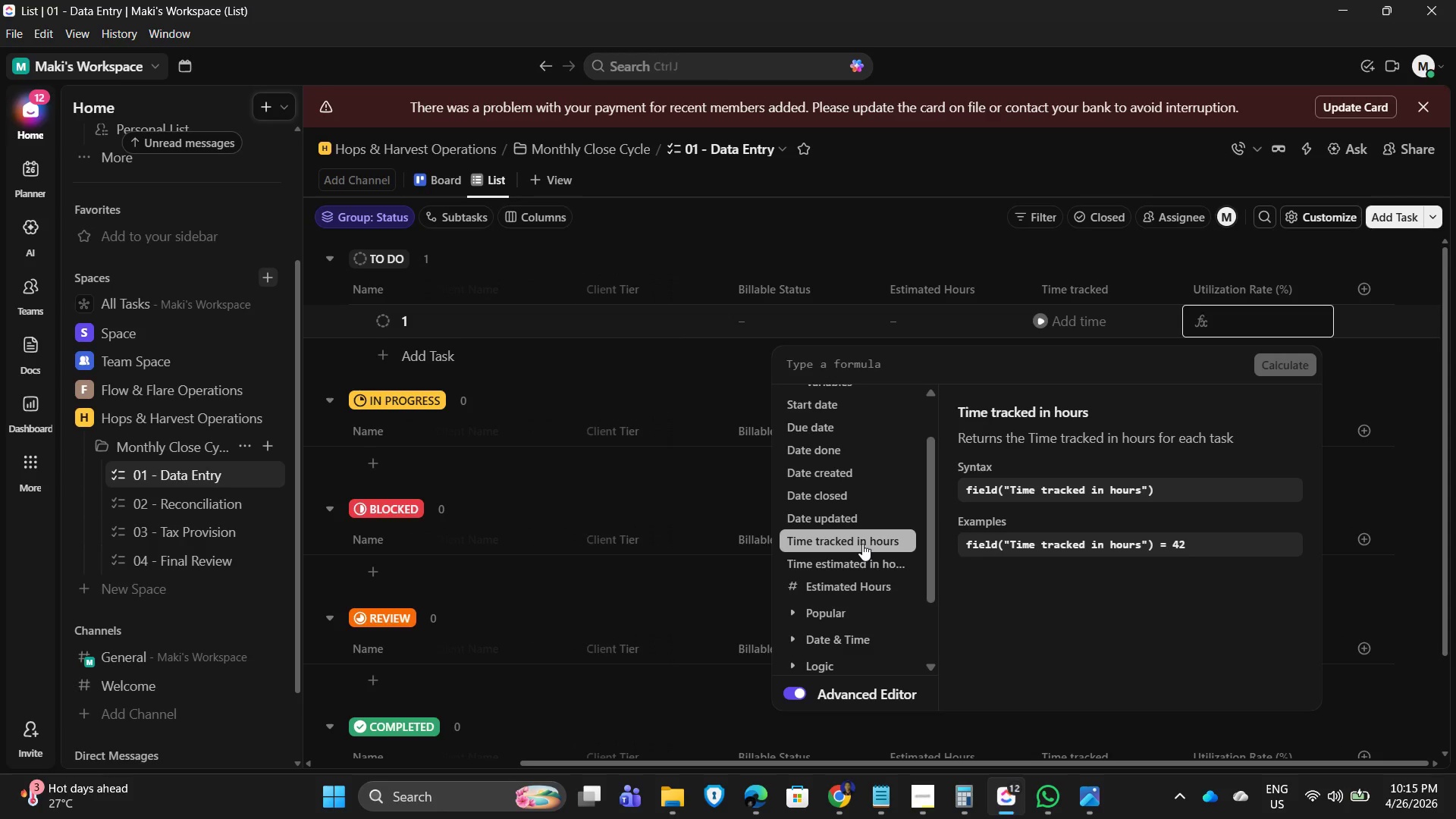 
left_click([862, 544])
 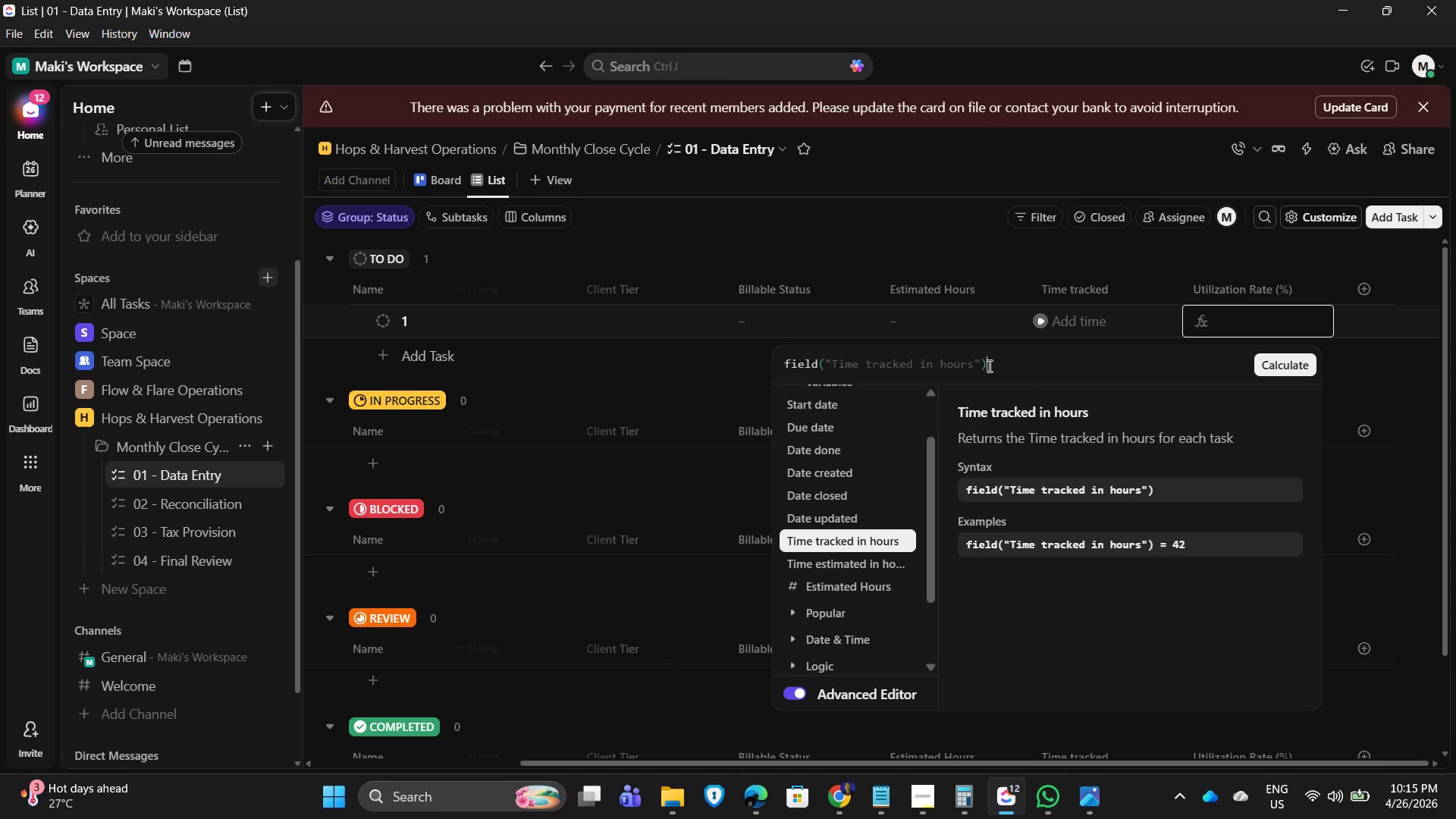 
wait(6.23)
 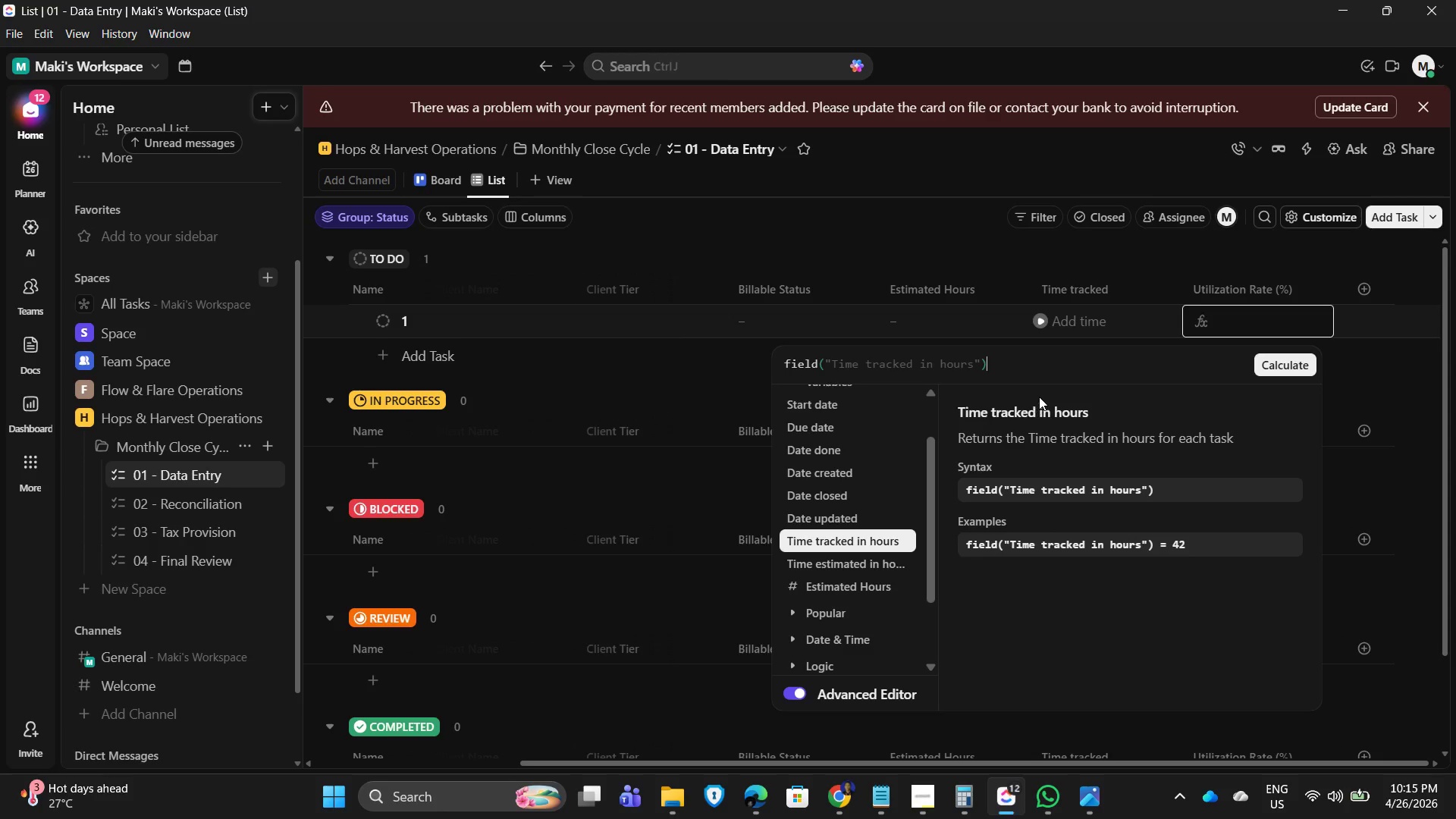 
key(Slash)
 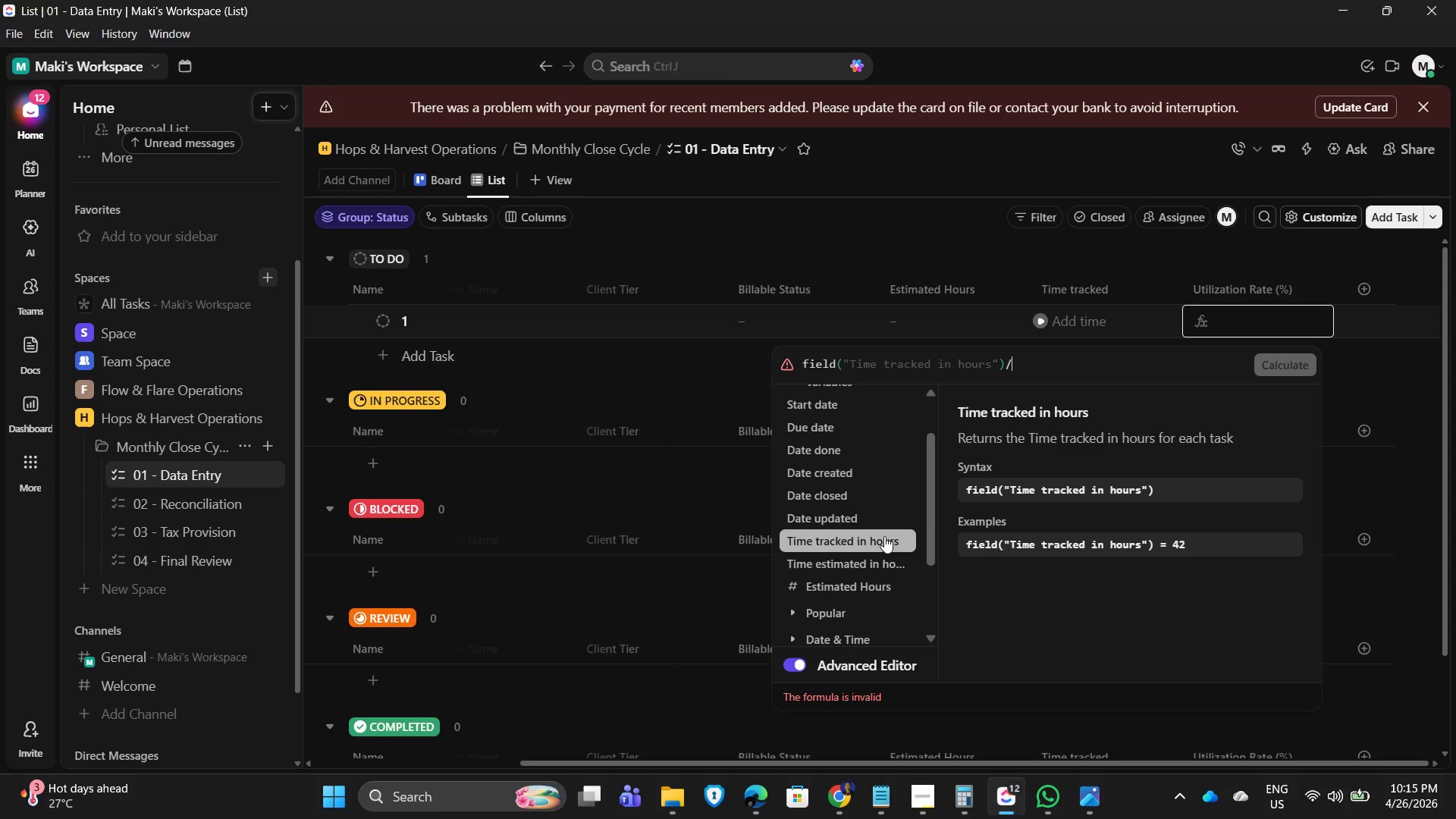 
left_click([862, 588])
 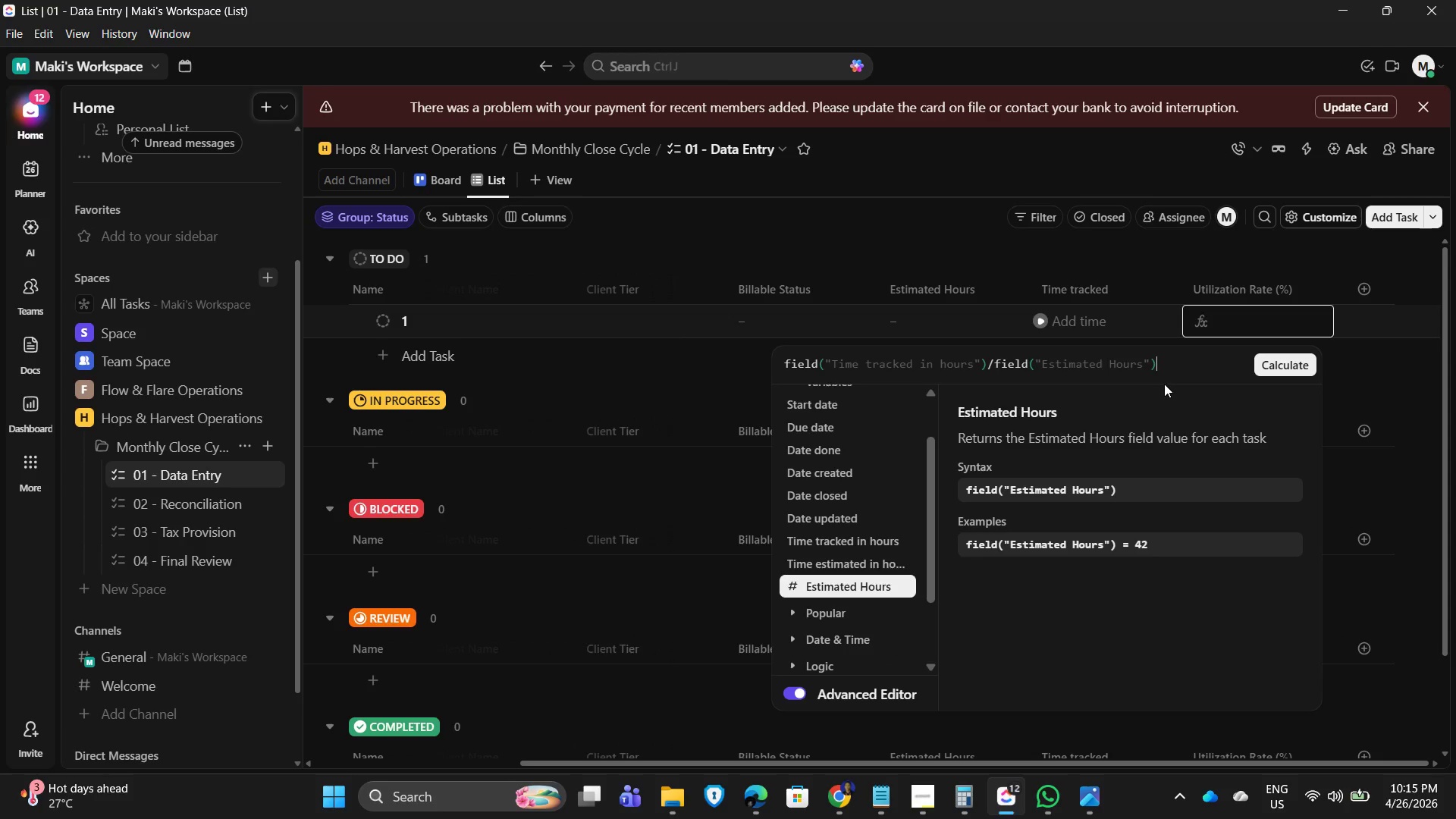 
key(NumpadMultiply)
 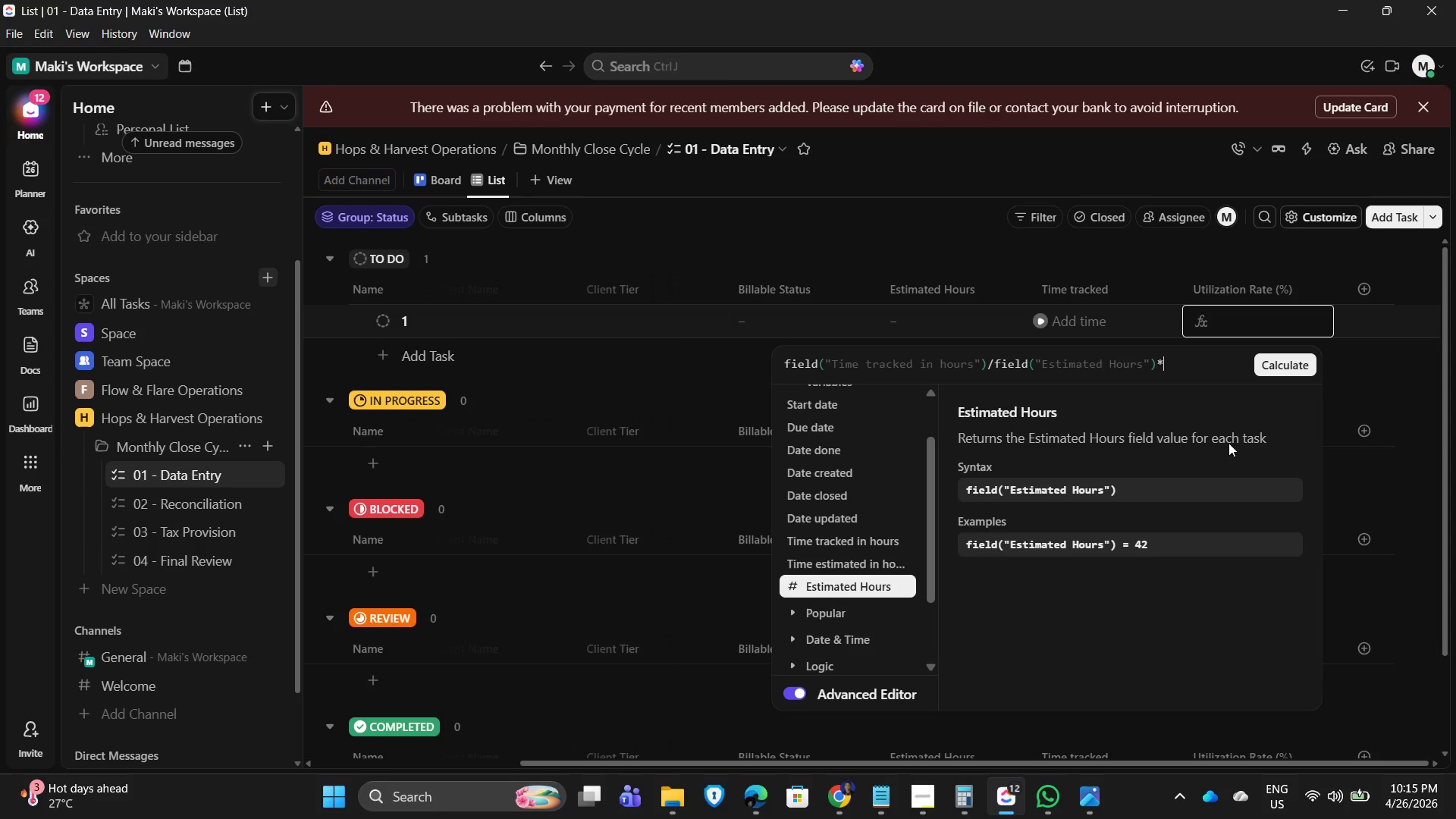 
key(Numpad1)
 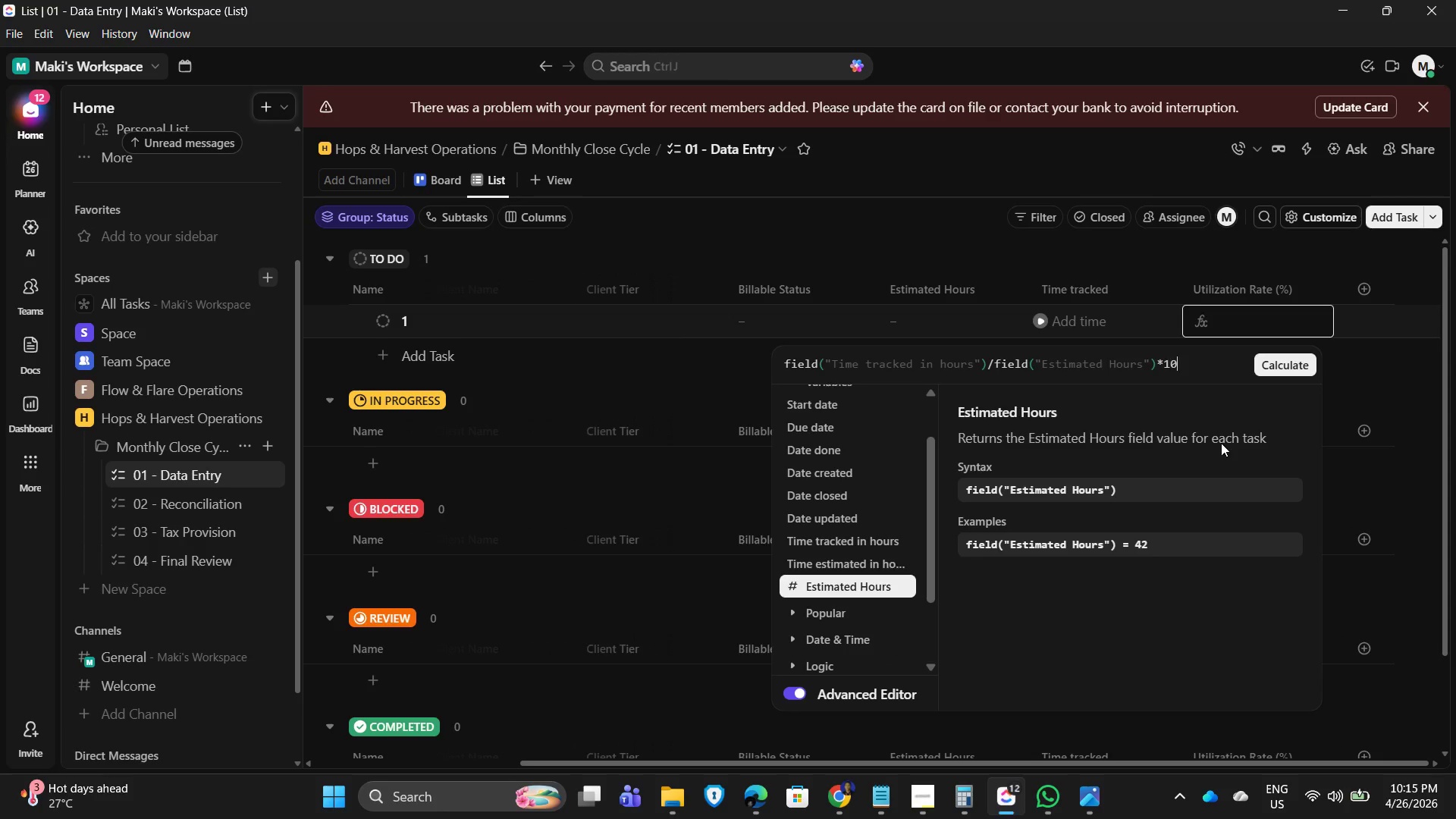 
key(Numpad0)
 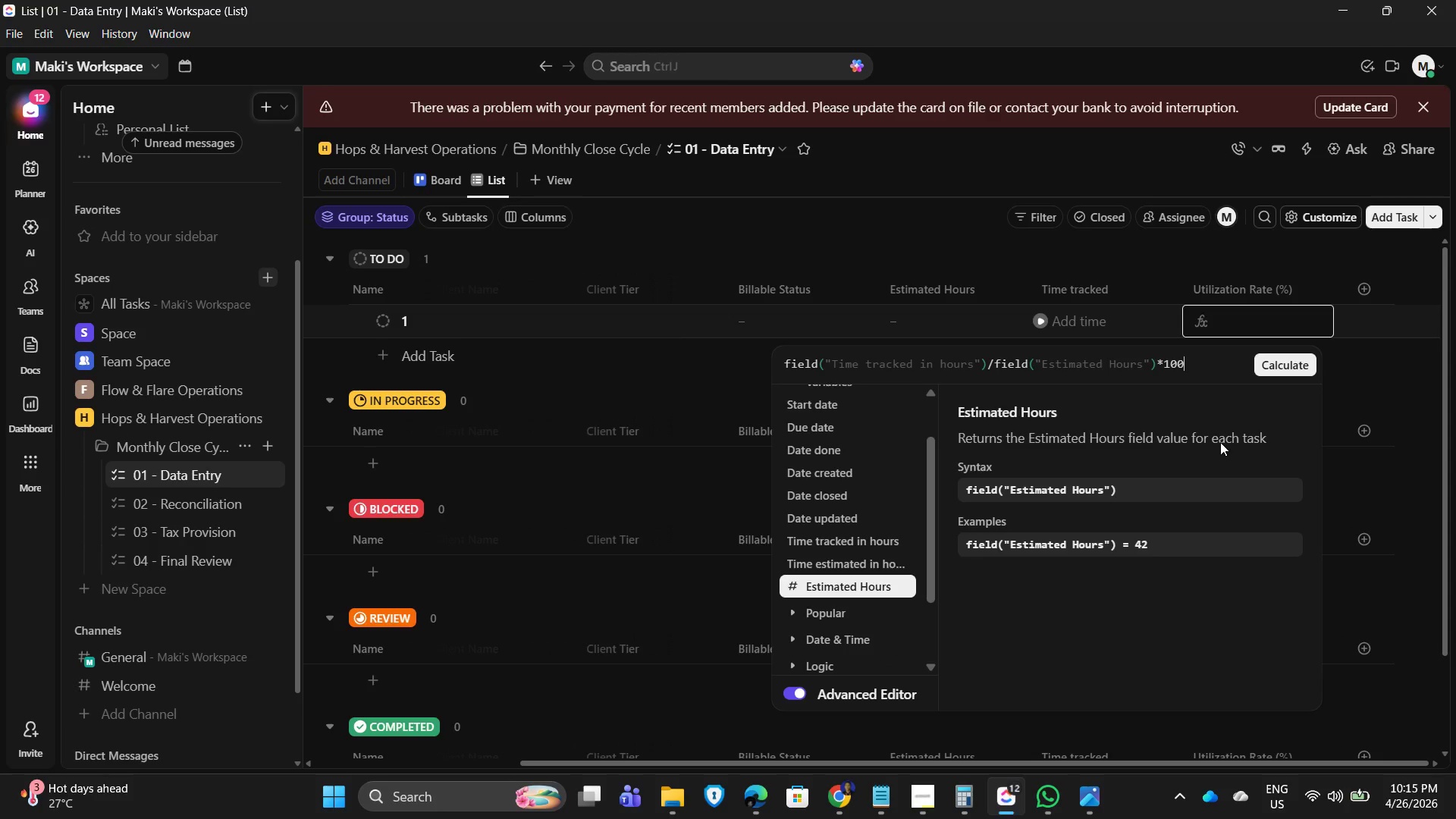 
key(Numpad0)
 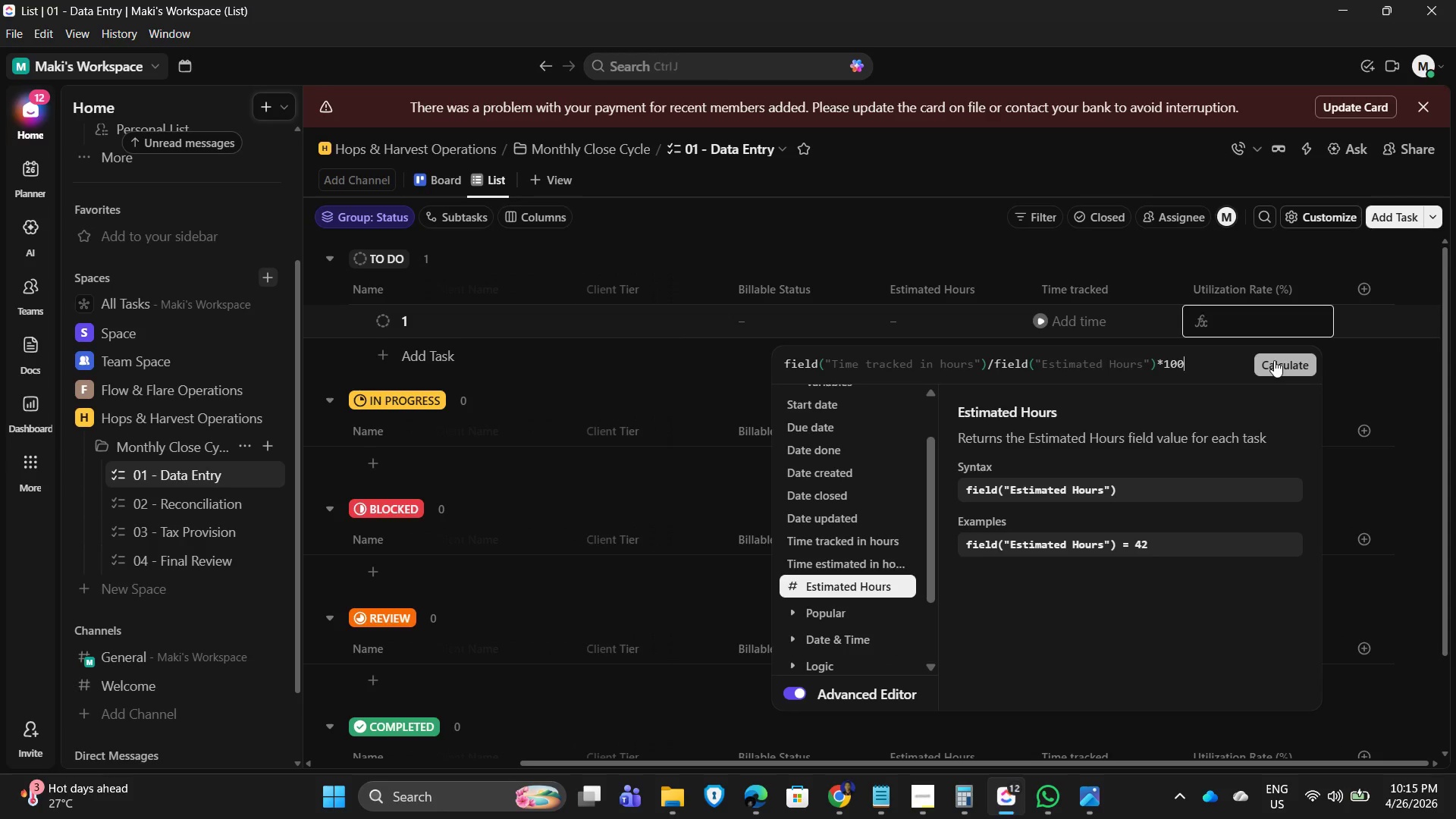 
left_click([1272, 360])
 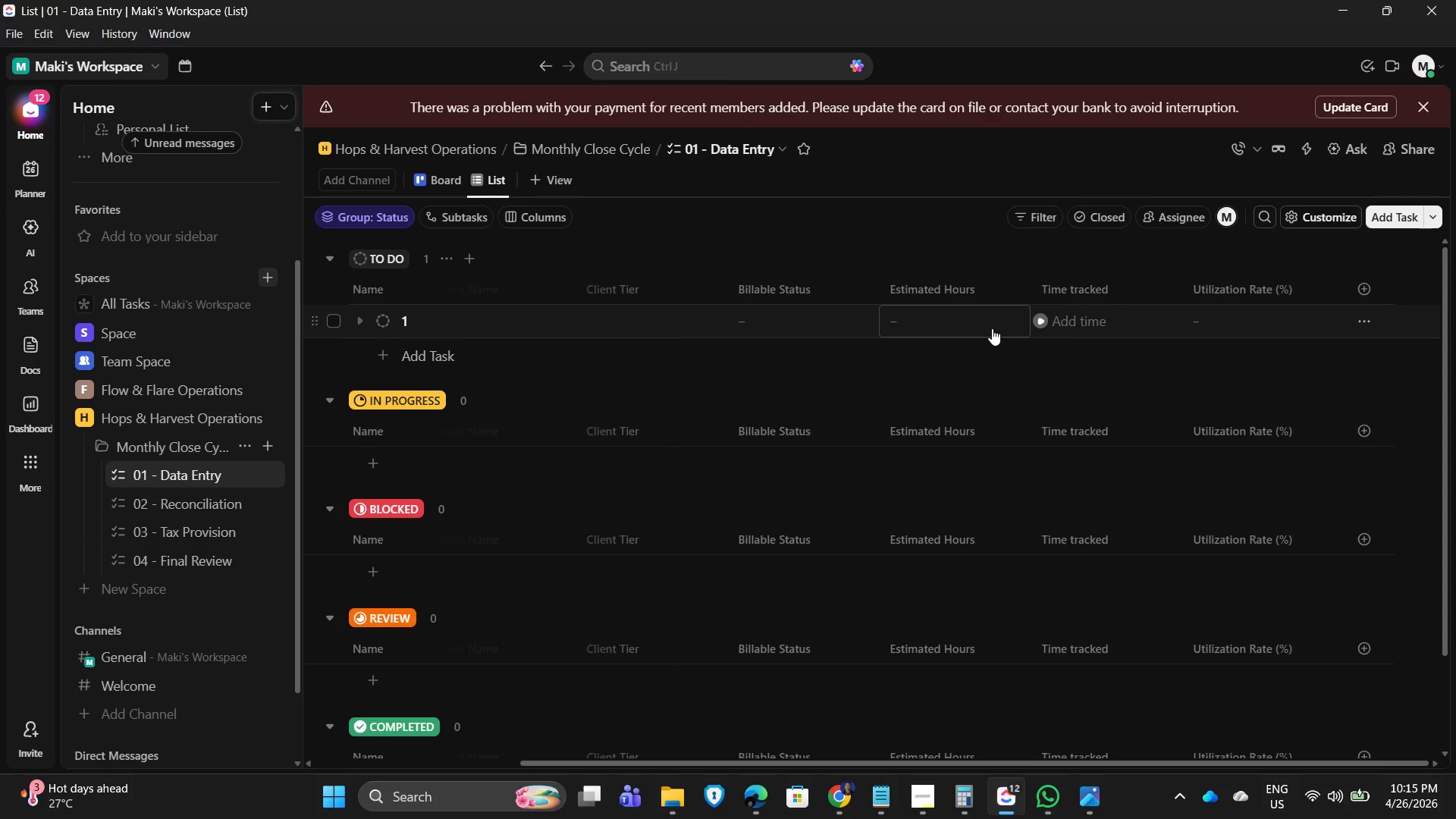 
wait(7.58)
 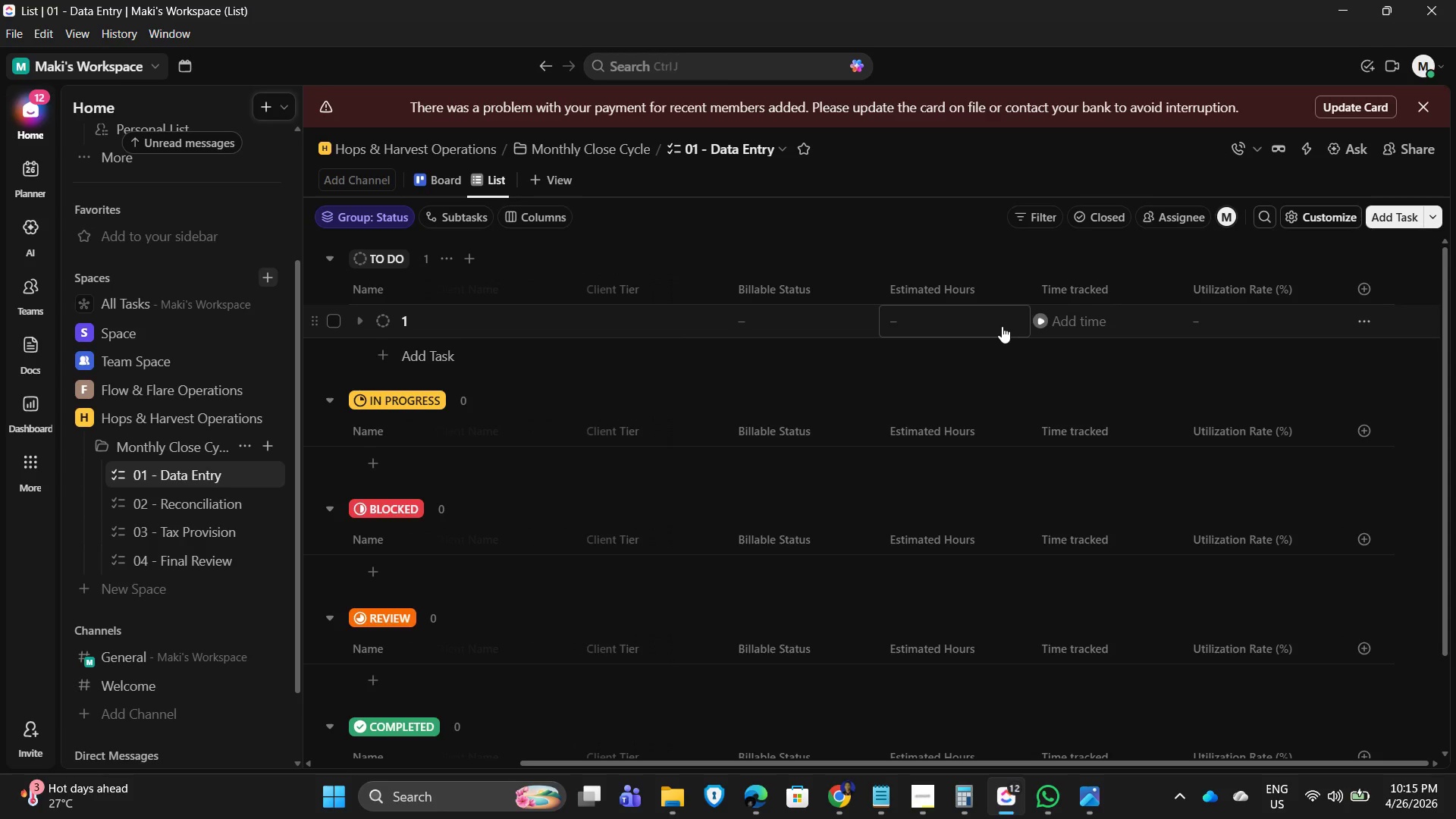 
left_click([1367, 290])
 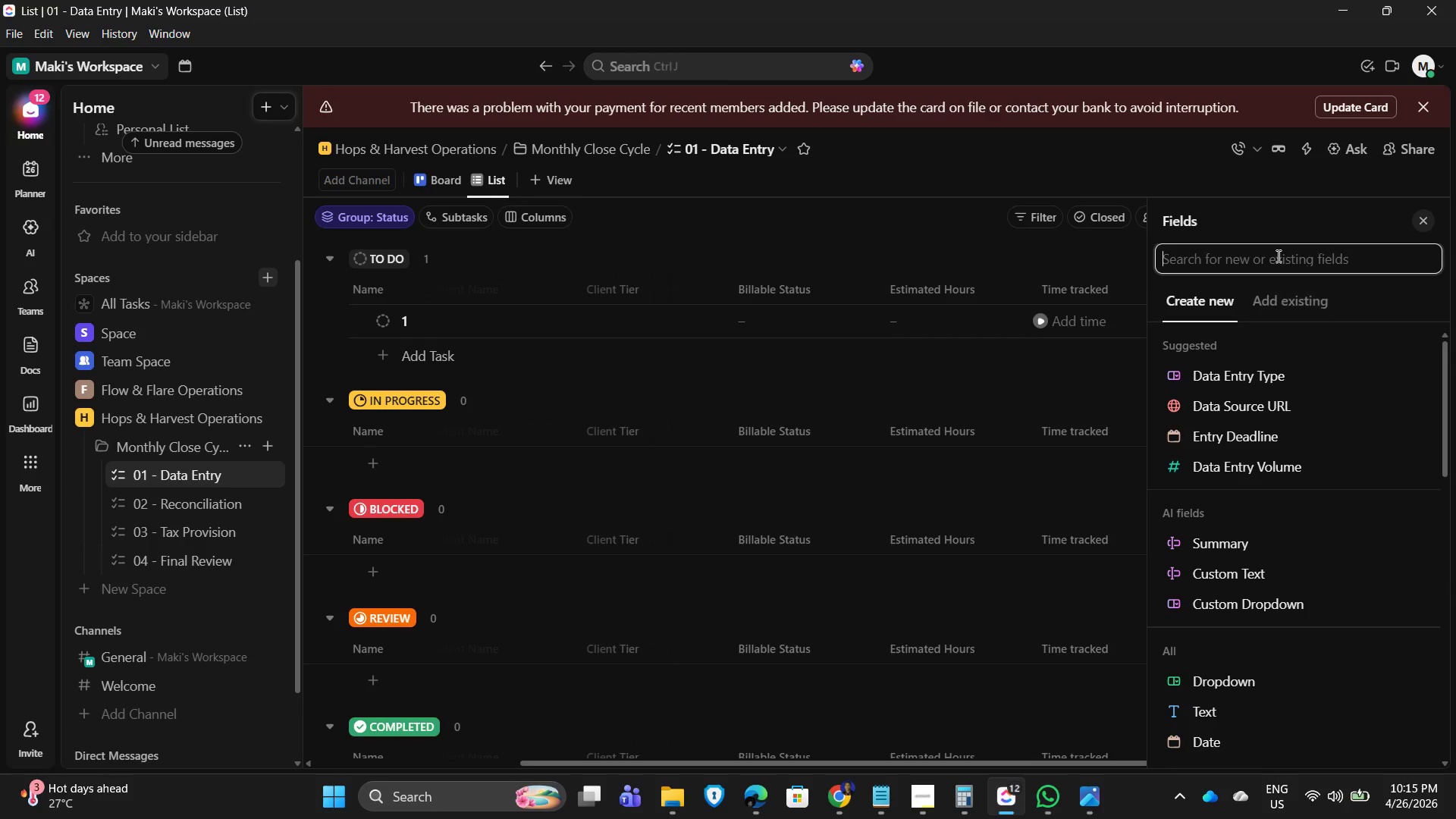 
type(for)
 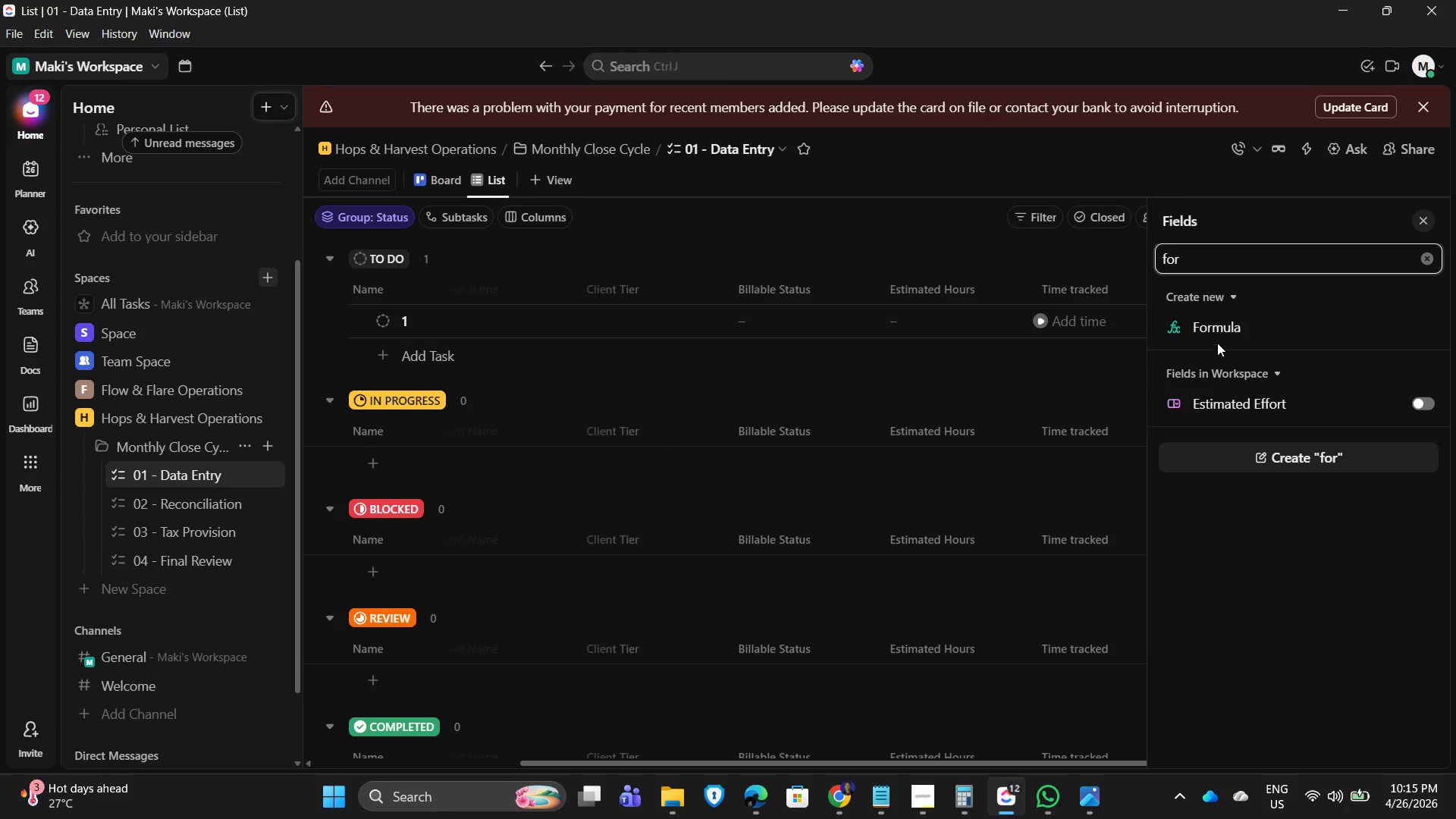 
left_click([1212, 328])
 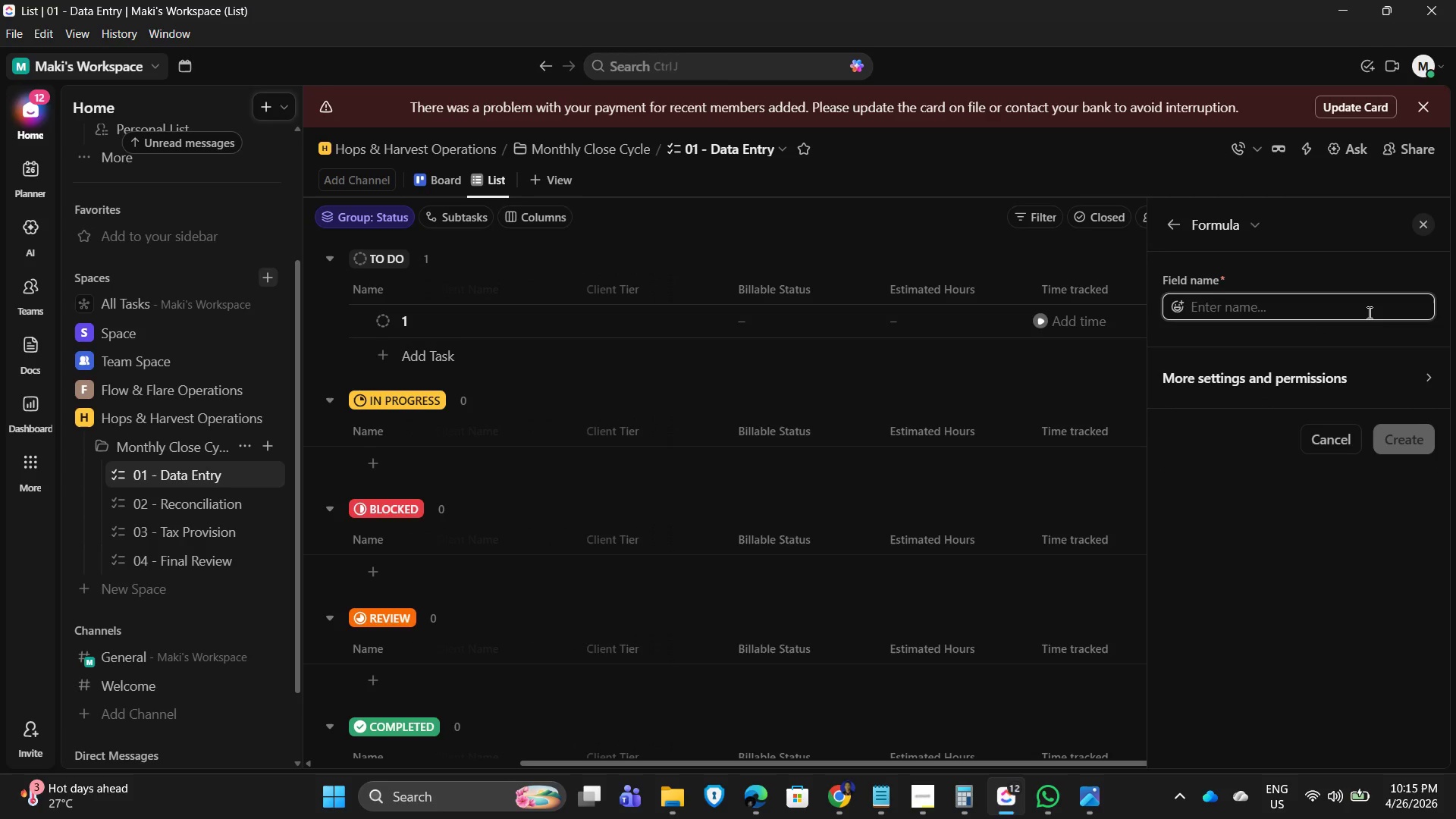 
type(Burnout Risk Indicator)
 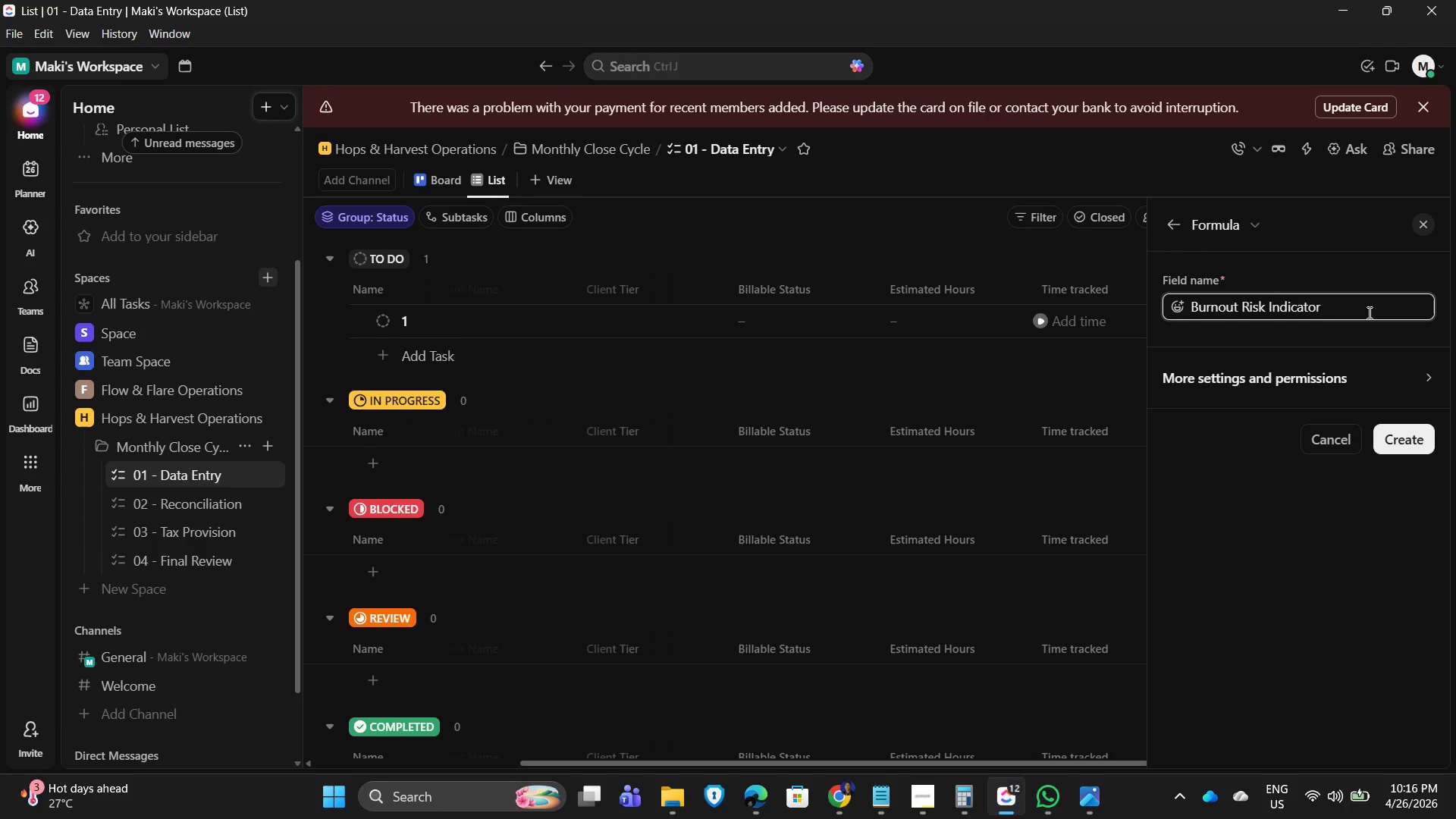 
wait(12.14)
 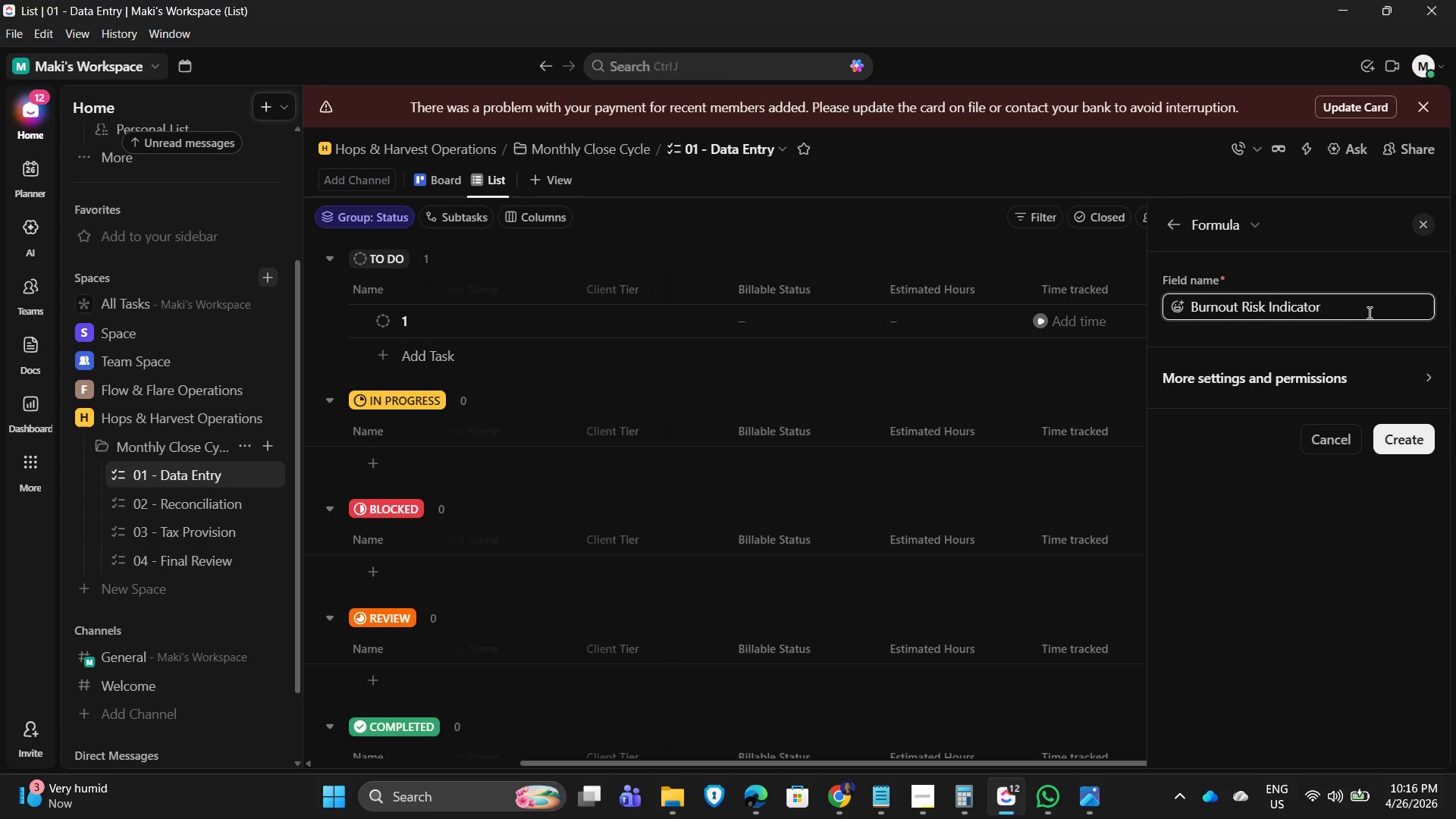 
left_click([1389, 441])
 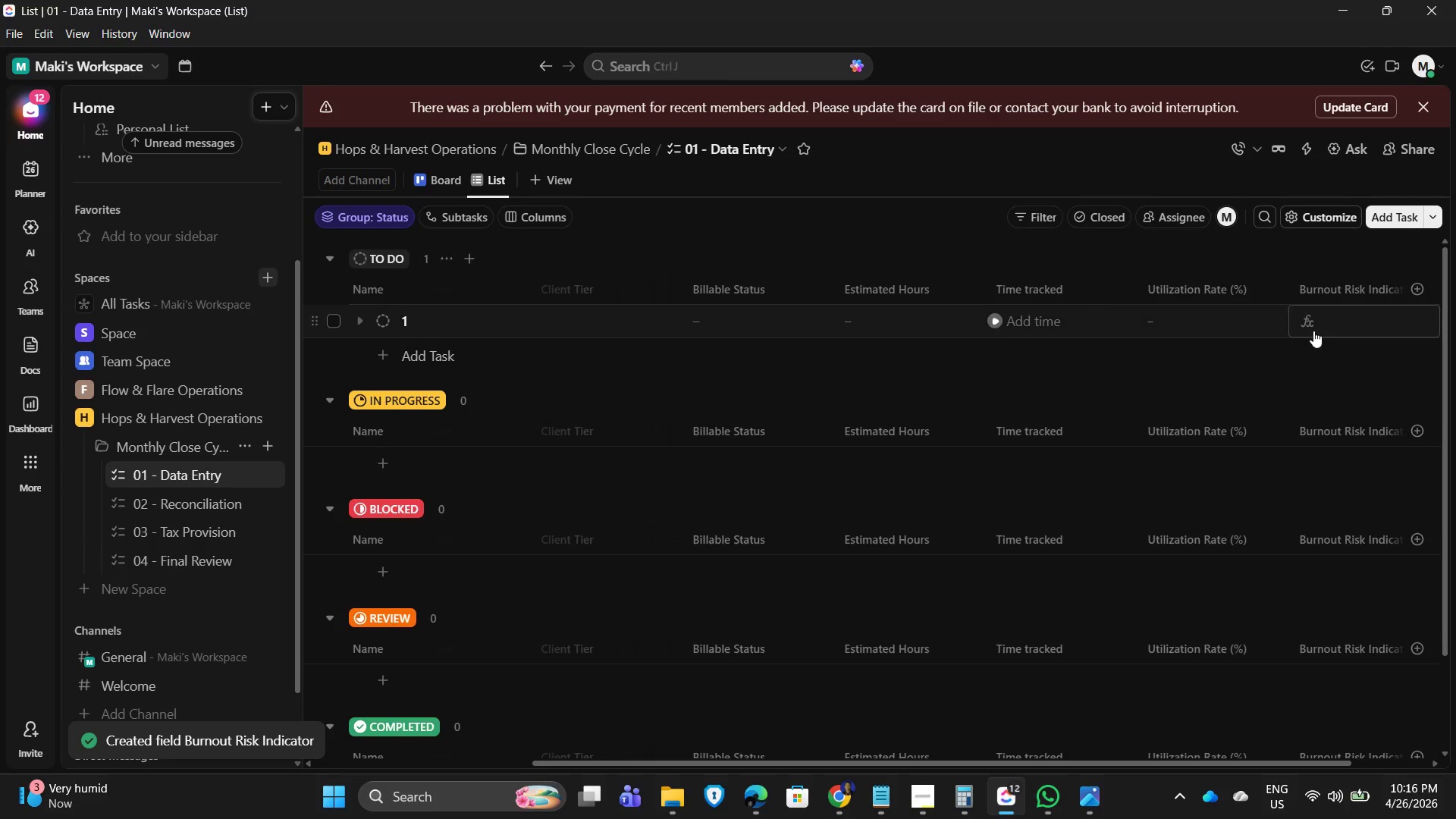 
left_click([1343, 314])
 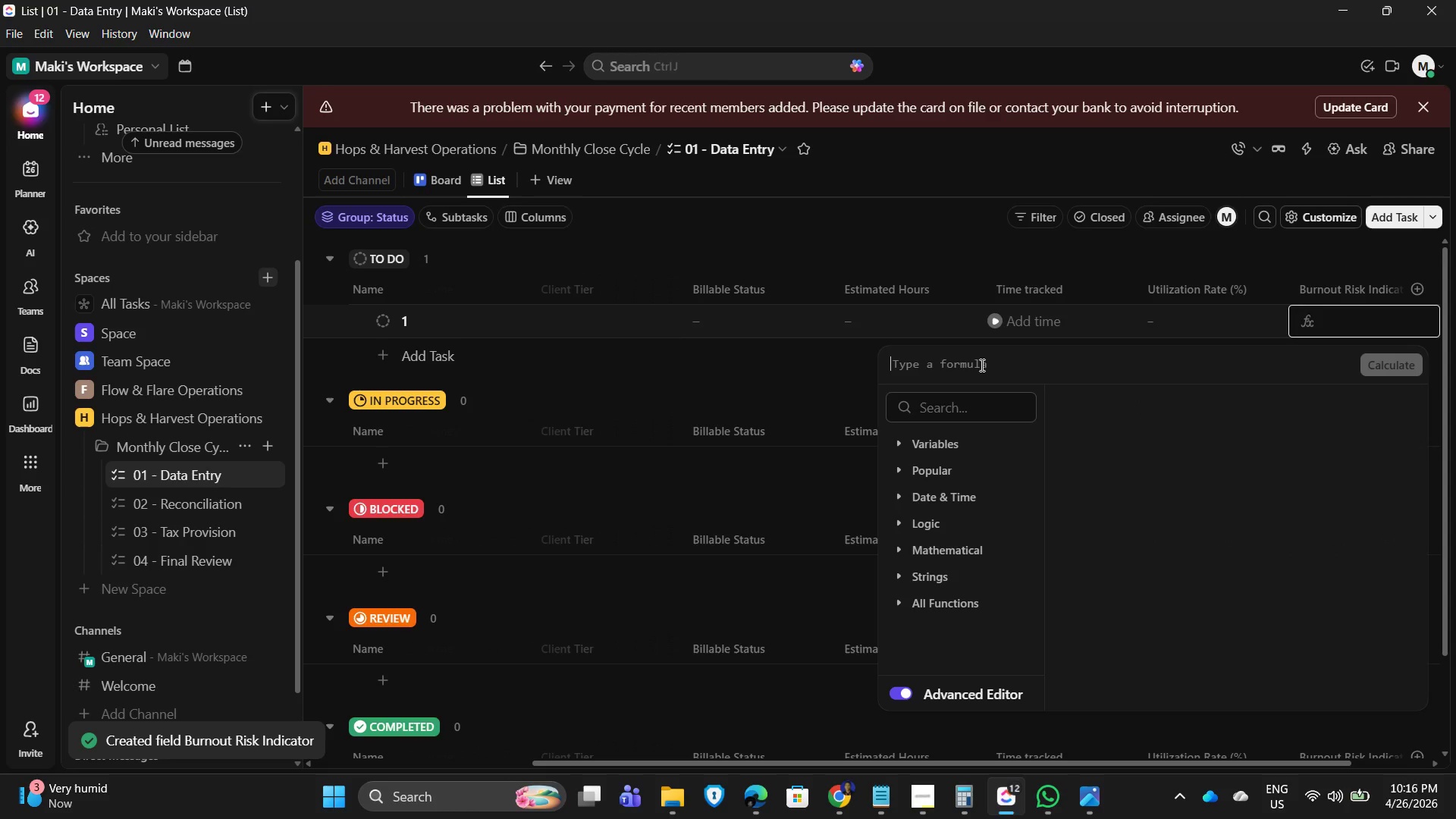 
type(if)
 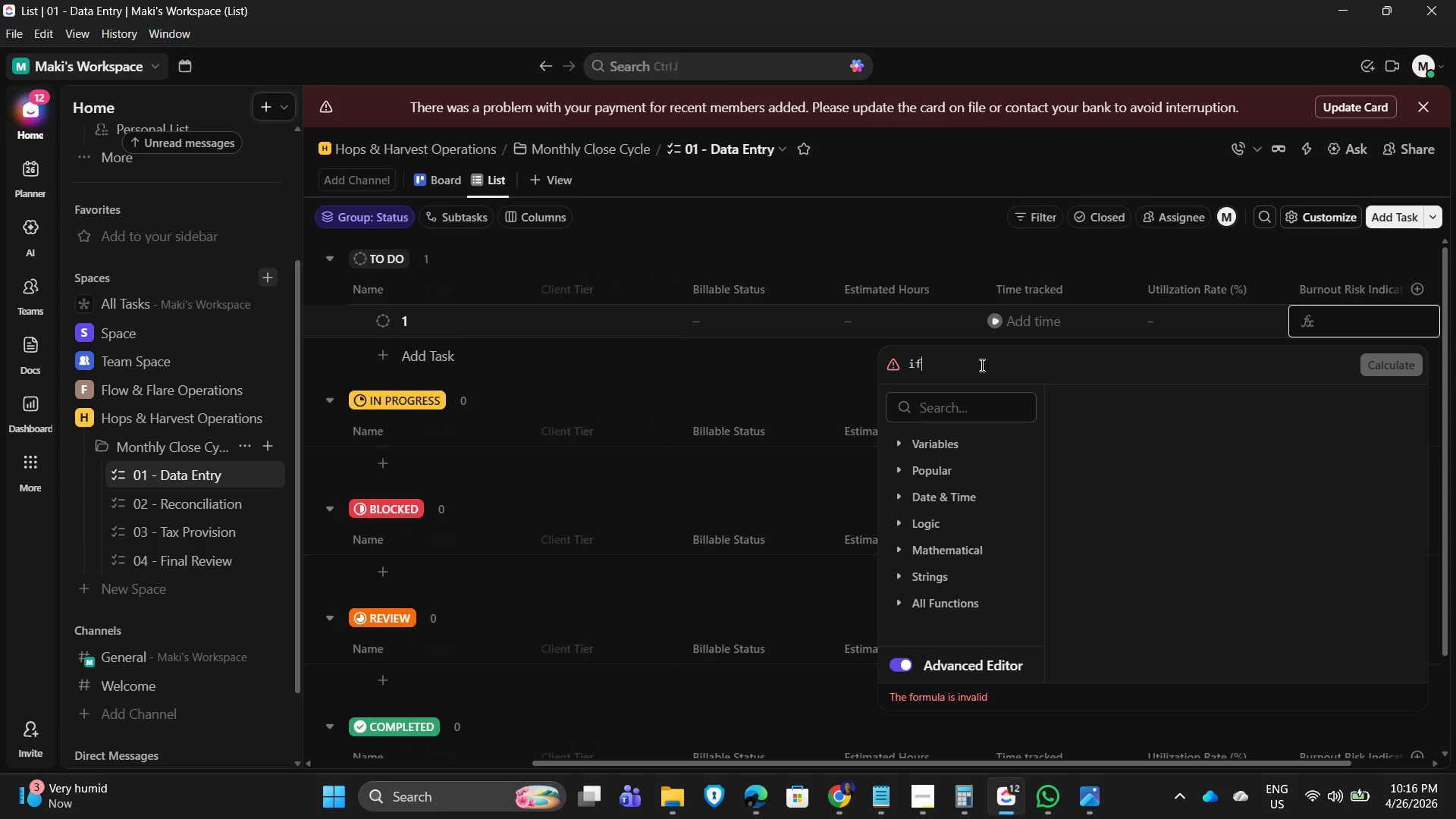 
key(Shift+9)
 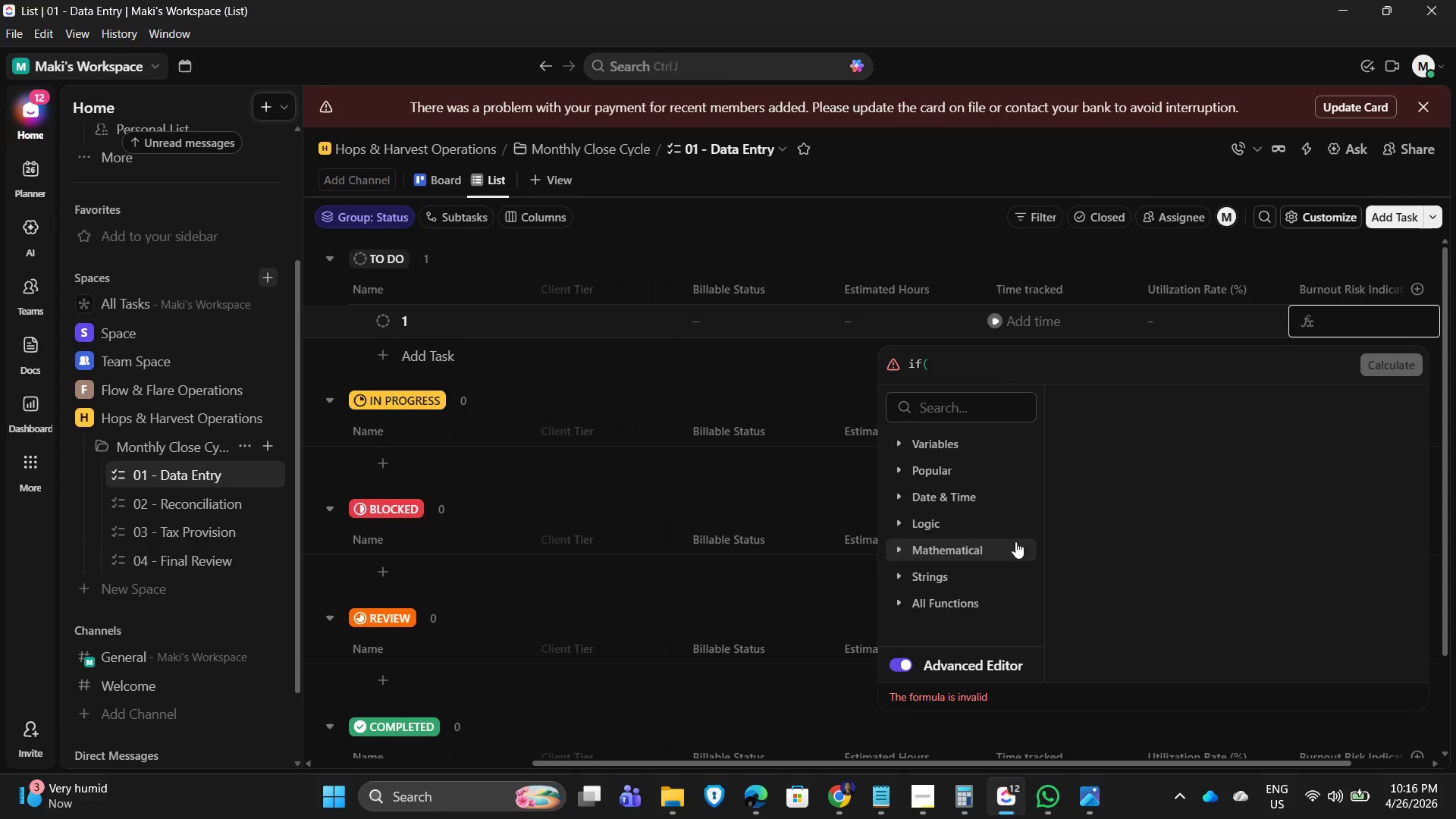 
left_click([900, 438])
 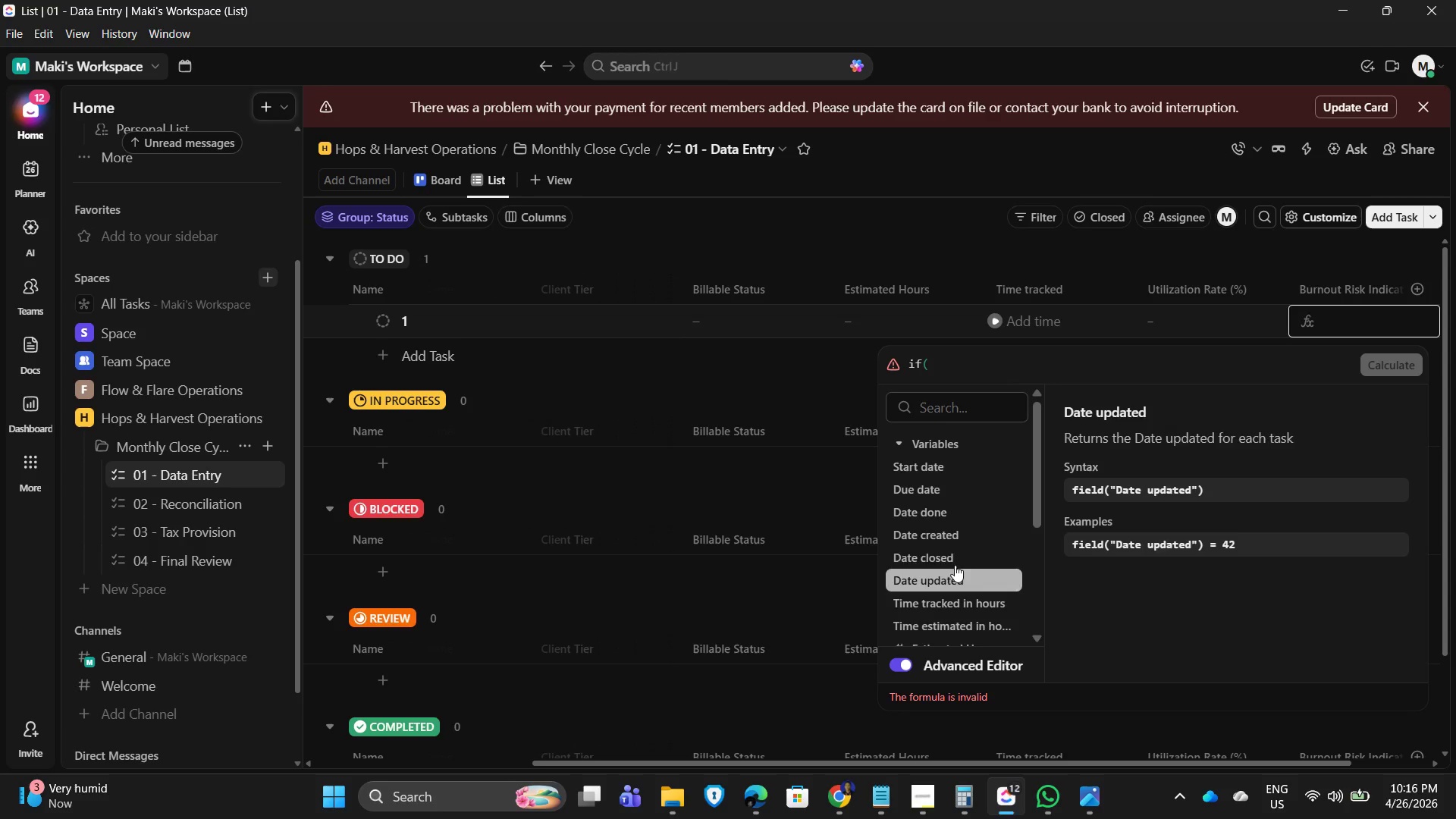 
scroll: coordinate [953, 607], scroll_direction: down, amount: 3.0
 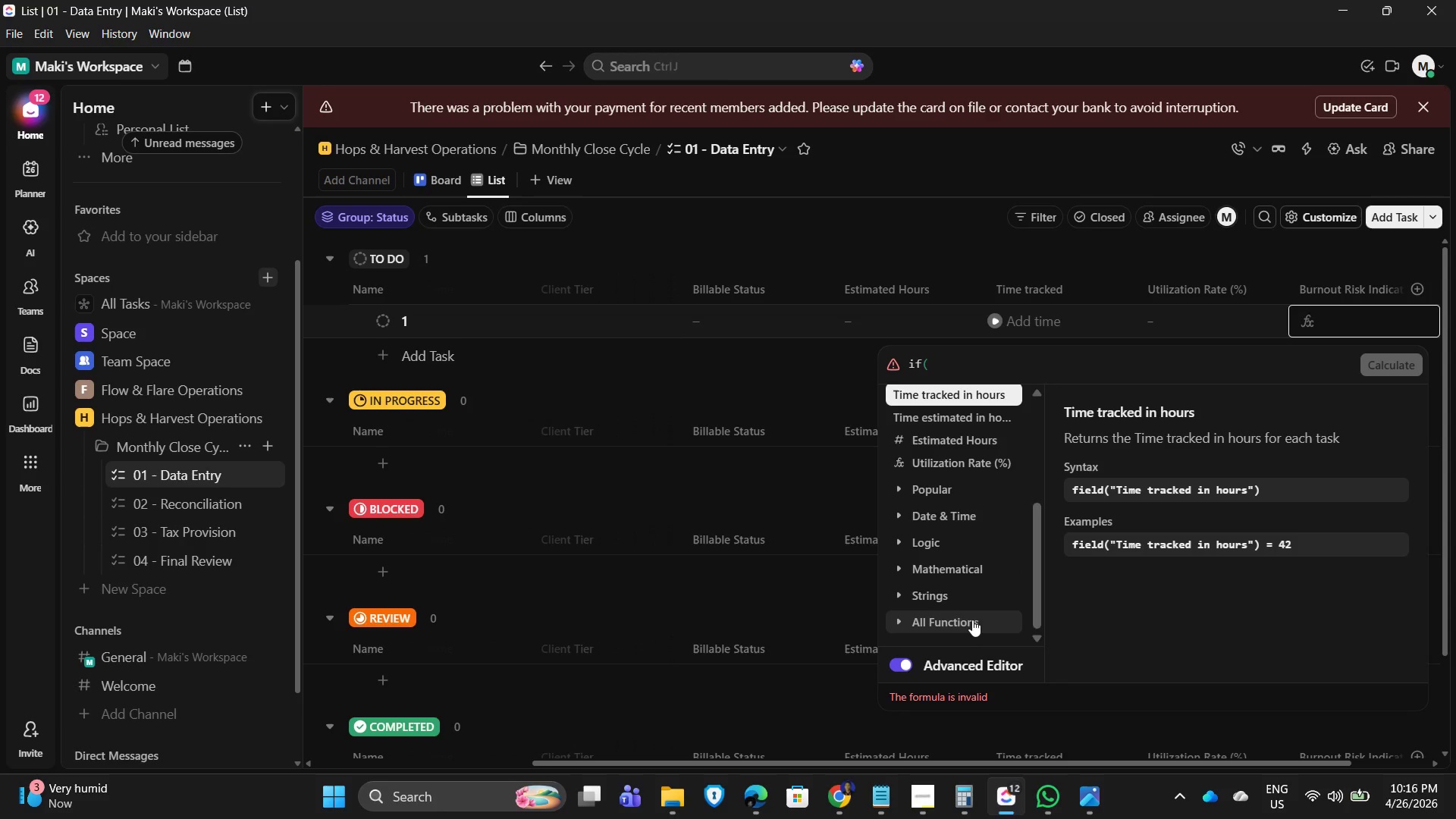 
scroll: coordinate [968, 612], scroll_direction: up, amount: 1.0
 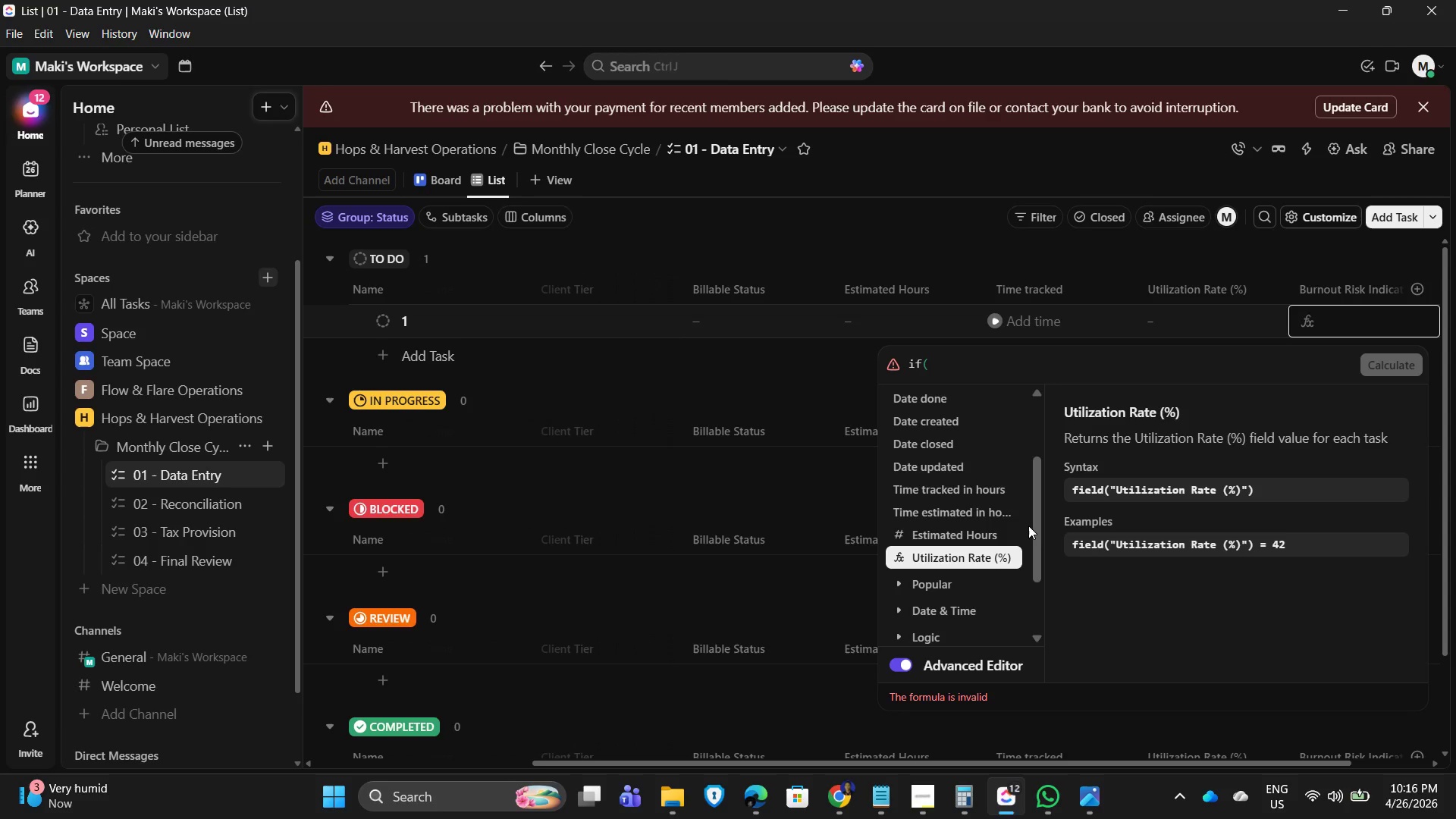 
left_click_drag(start_coordinate=[1037, 526], to_coordinate=[1040, 551])
 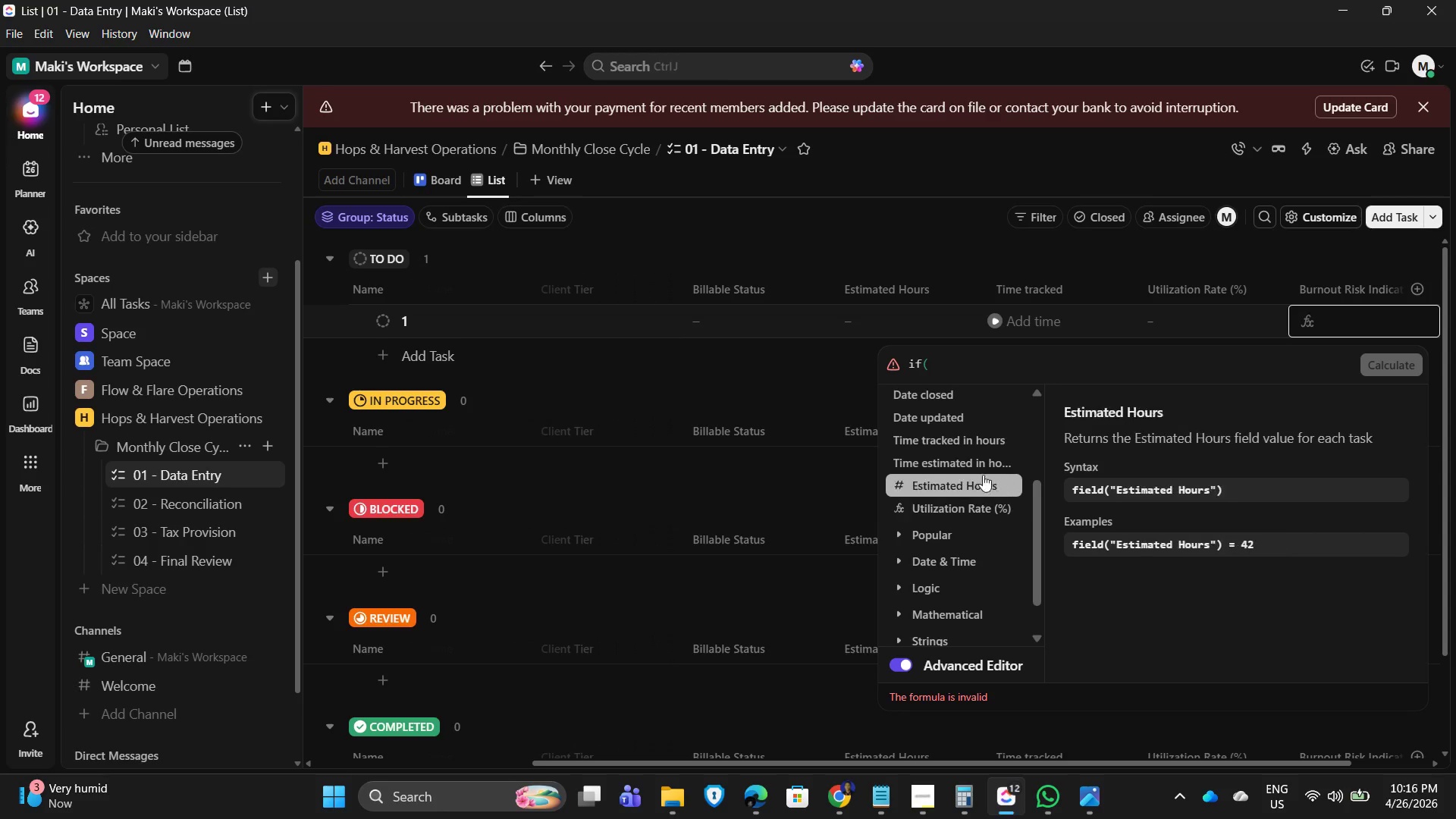 
scroll: coordinate [964, 494], scroll_direction: down, amount: 1.0
 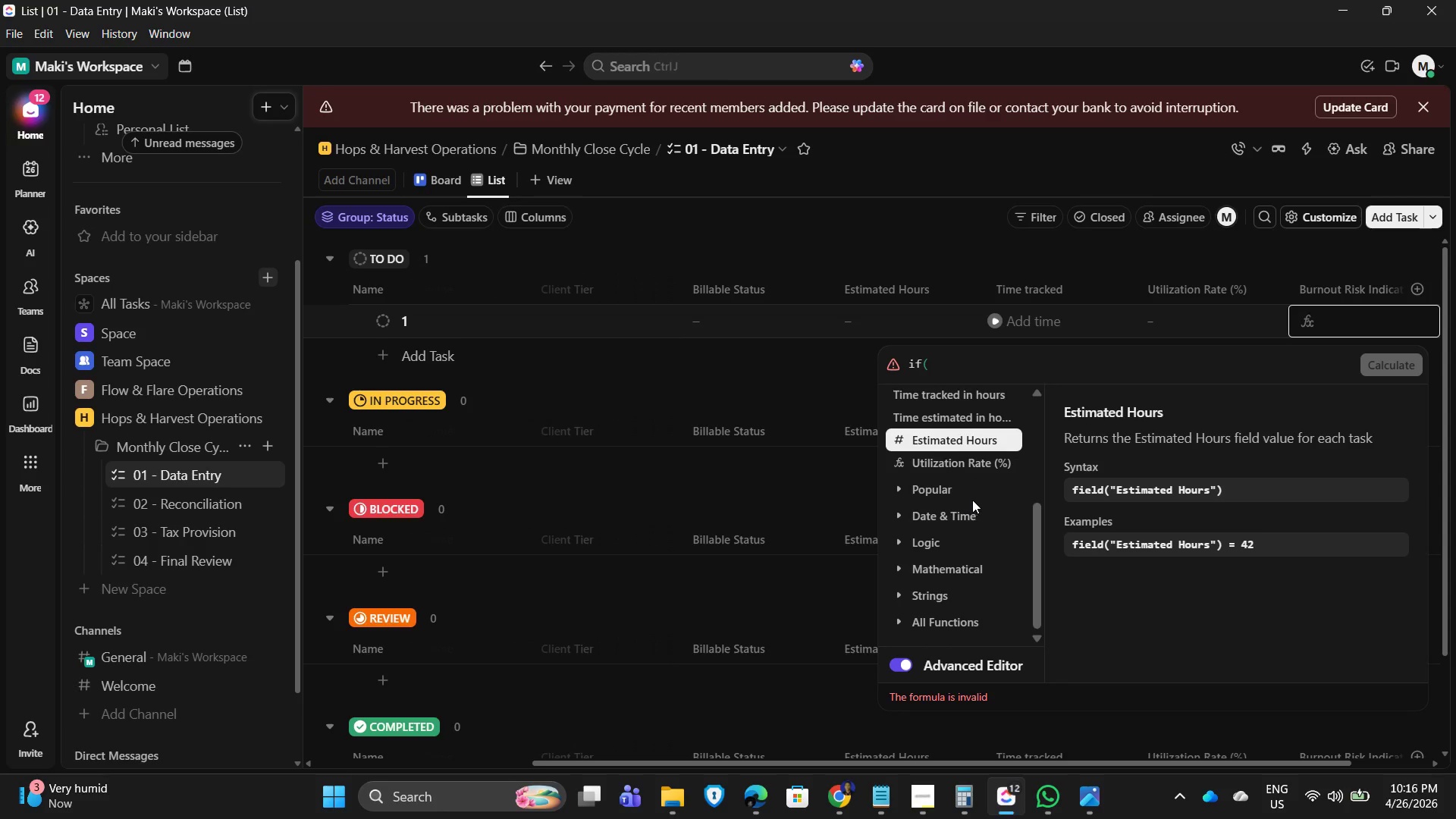 
scroll: coordinate [974, 500], scroll_direction: up, amount: 1.0
 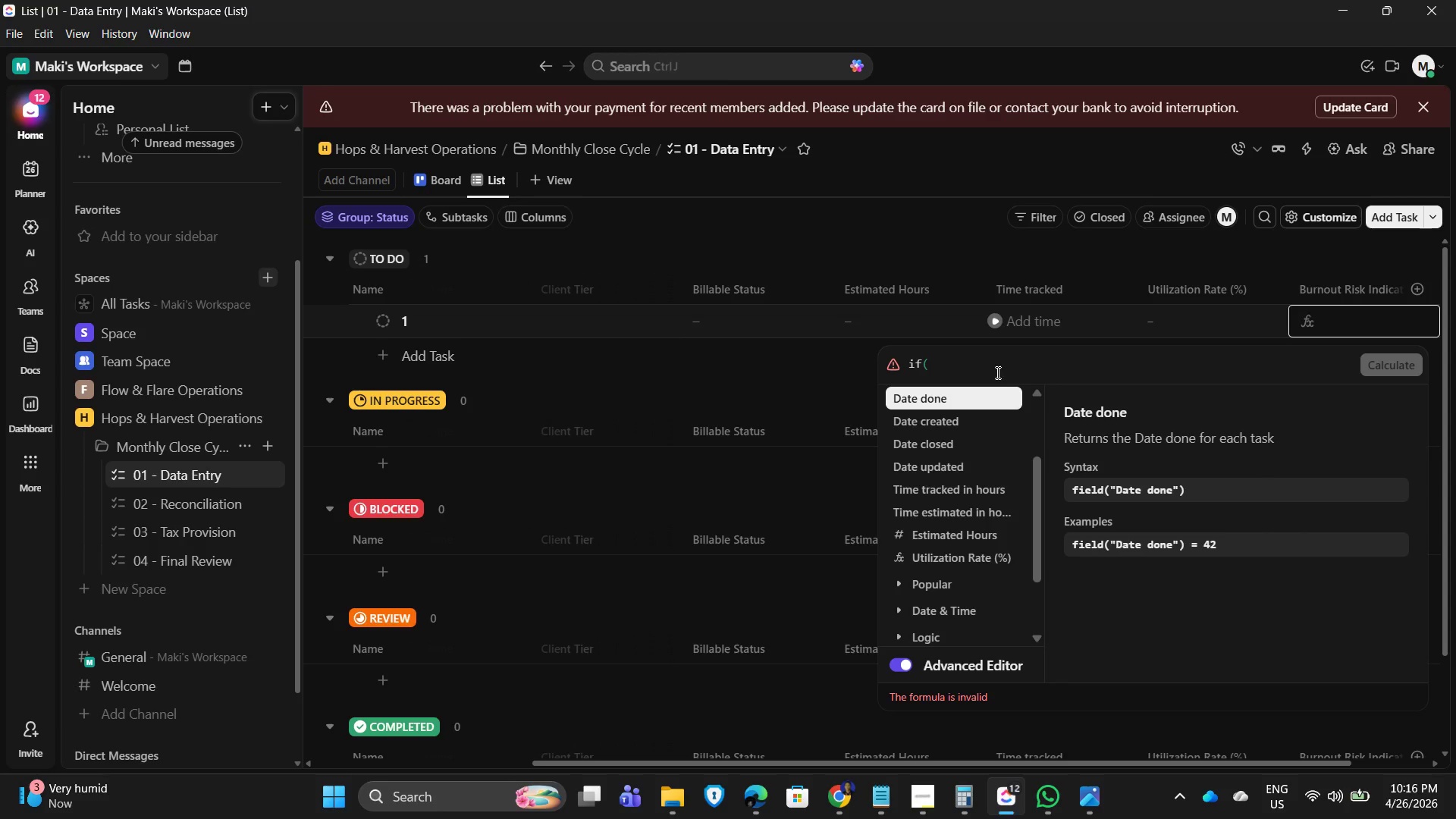 
wait(5.16)
 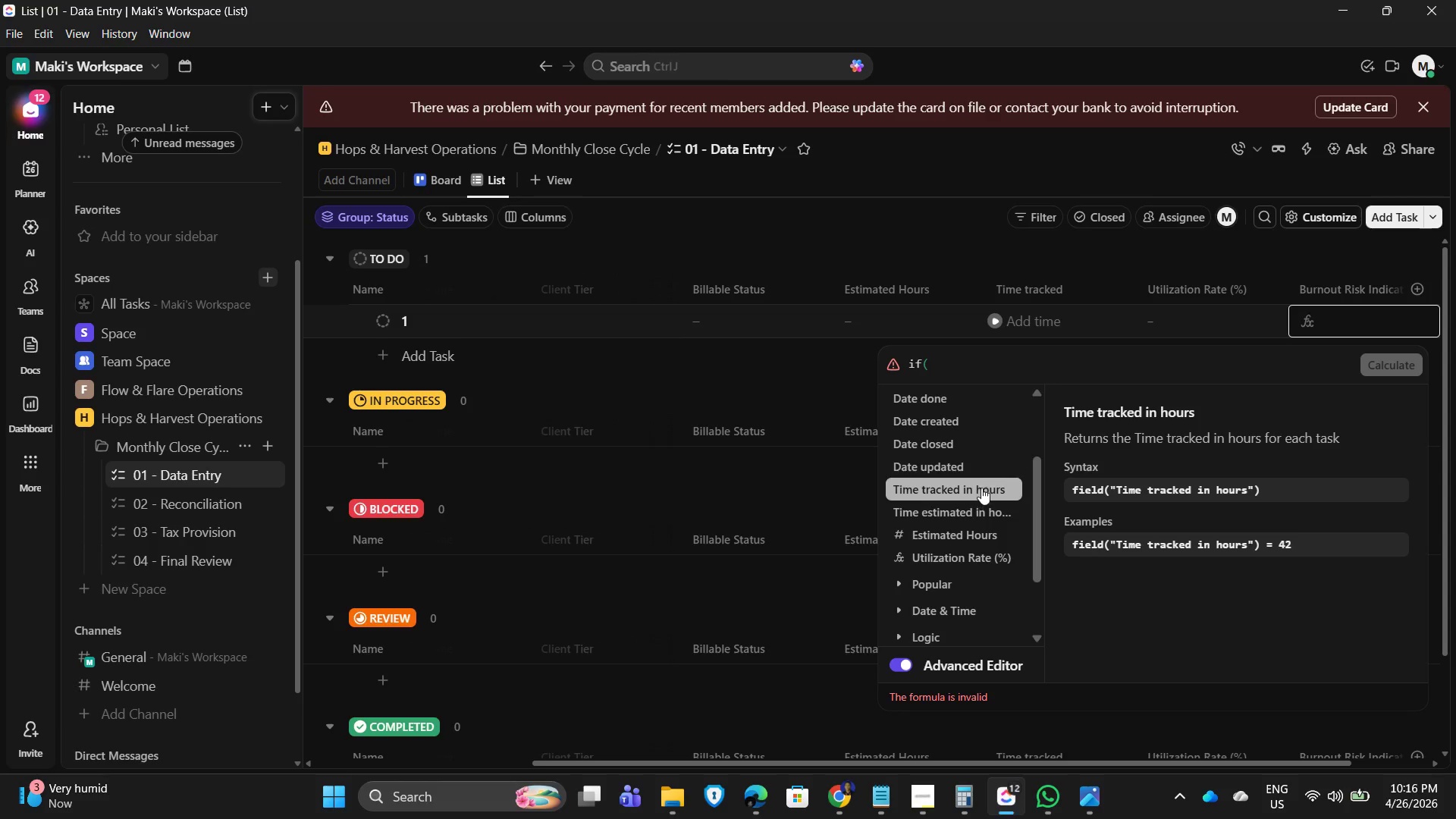 
left_click([937, 363])
 